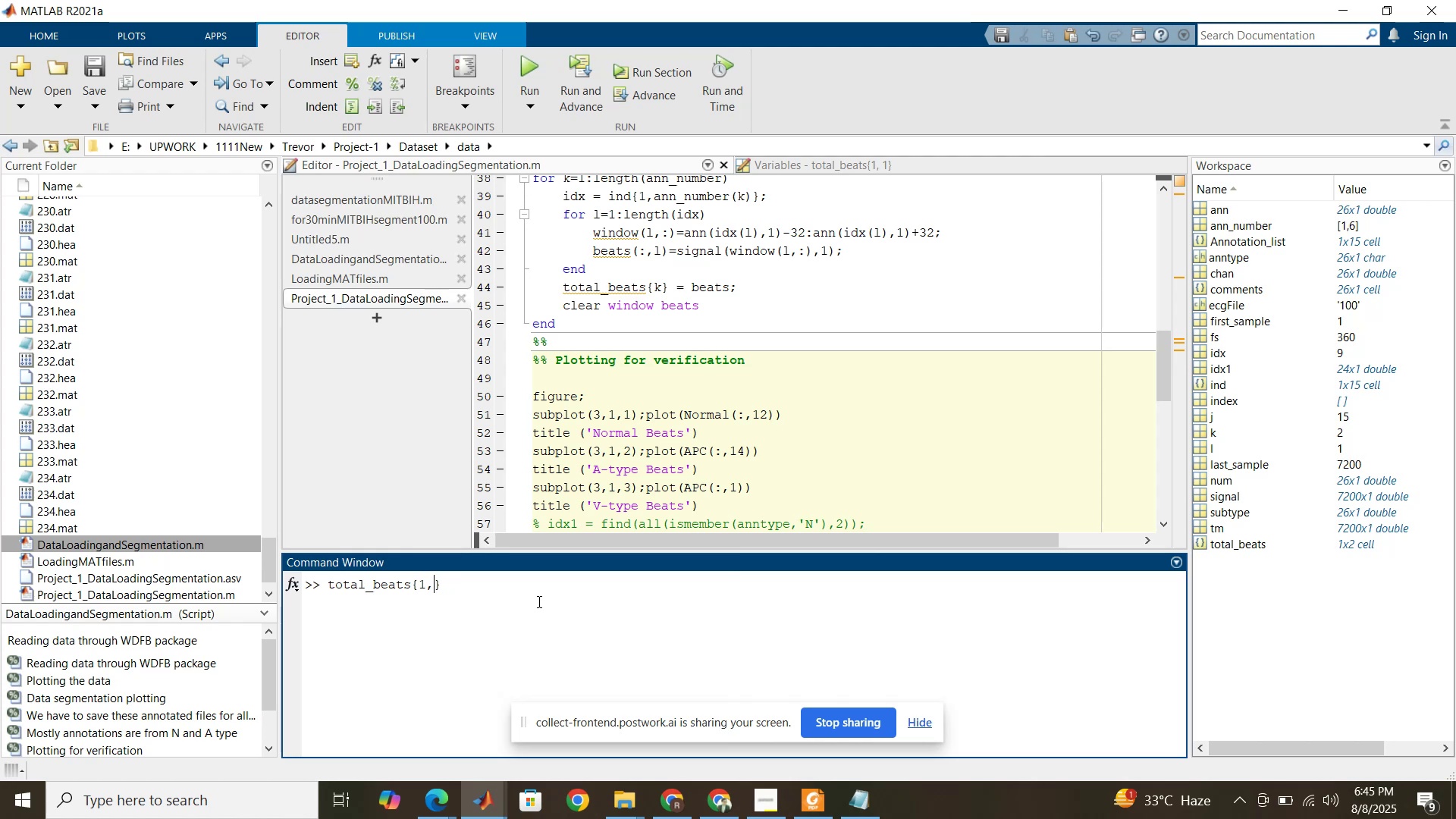 
key(Backspace)
 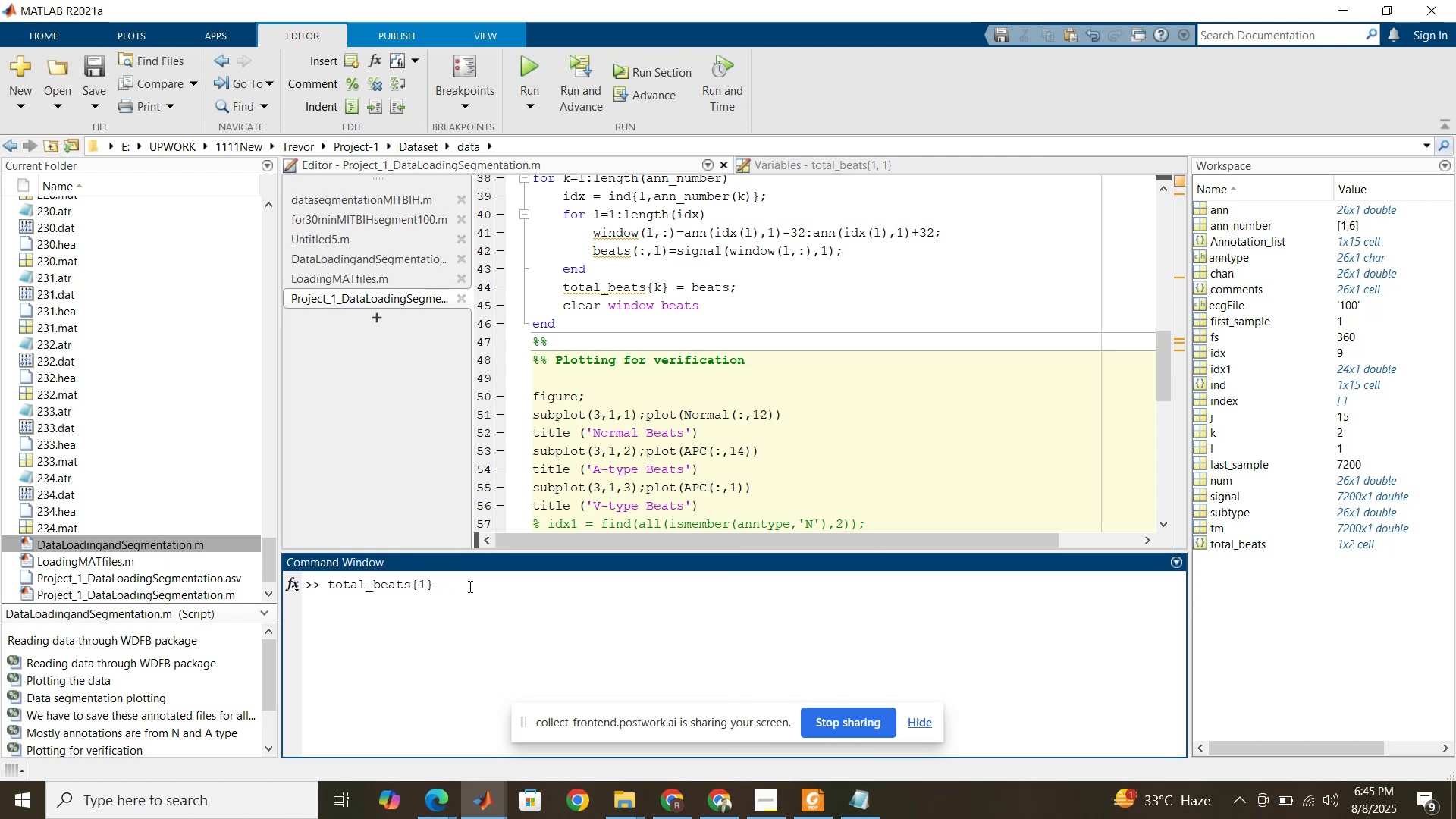 
left_click([469, 586])
 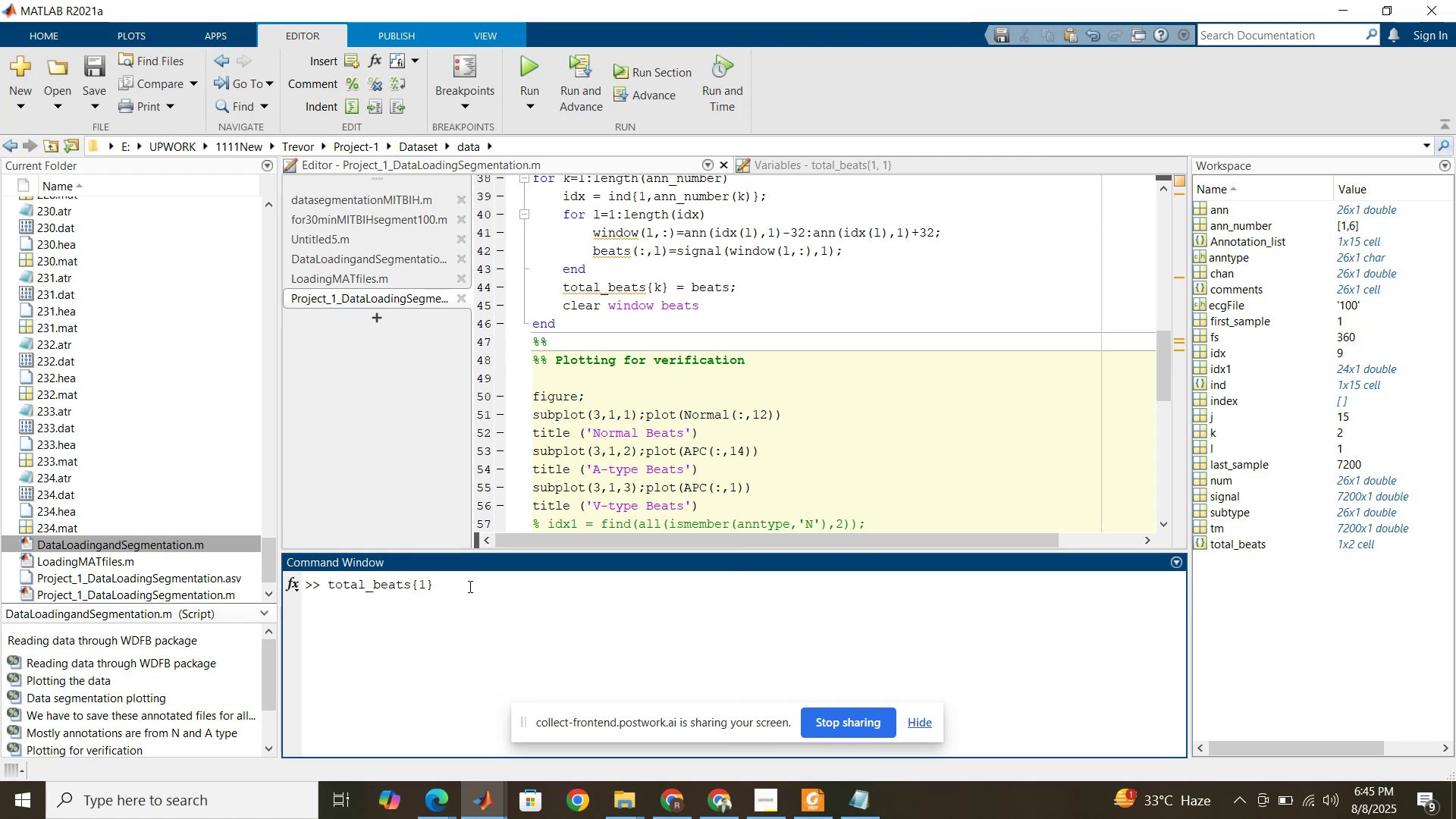 
type(())
 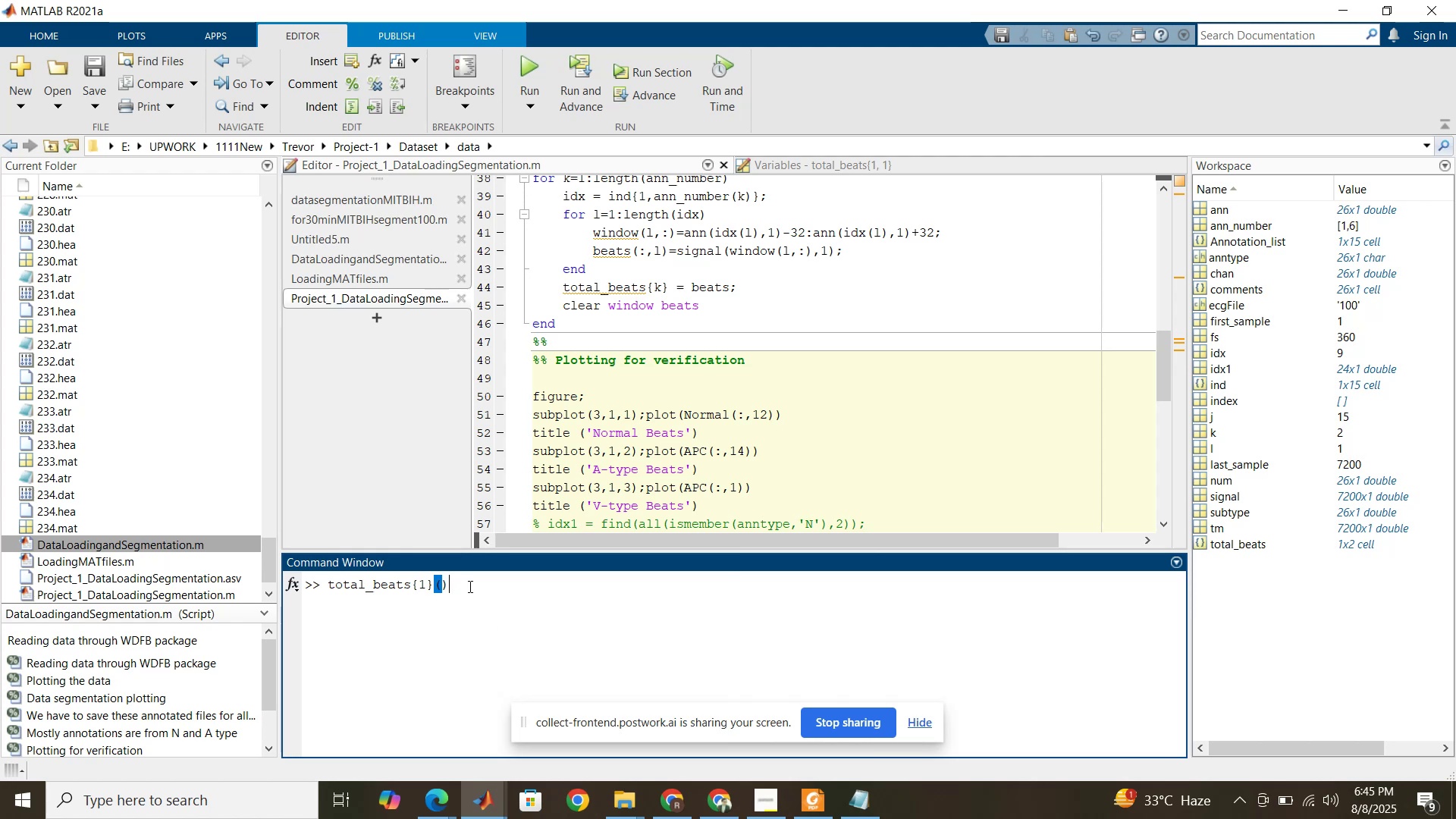 
key(ArrowLeft)
 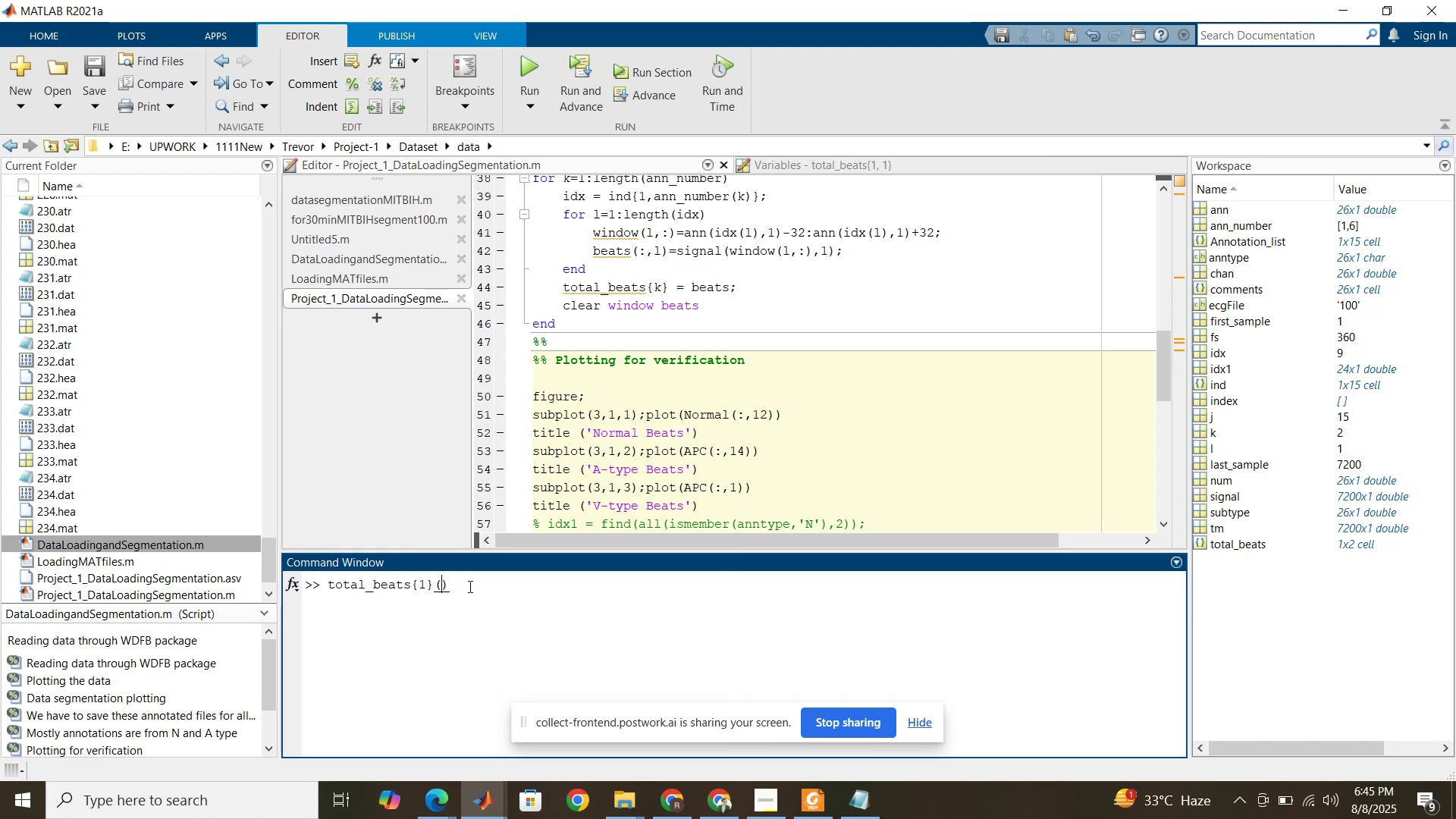 
type(:,12)
 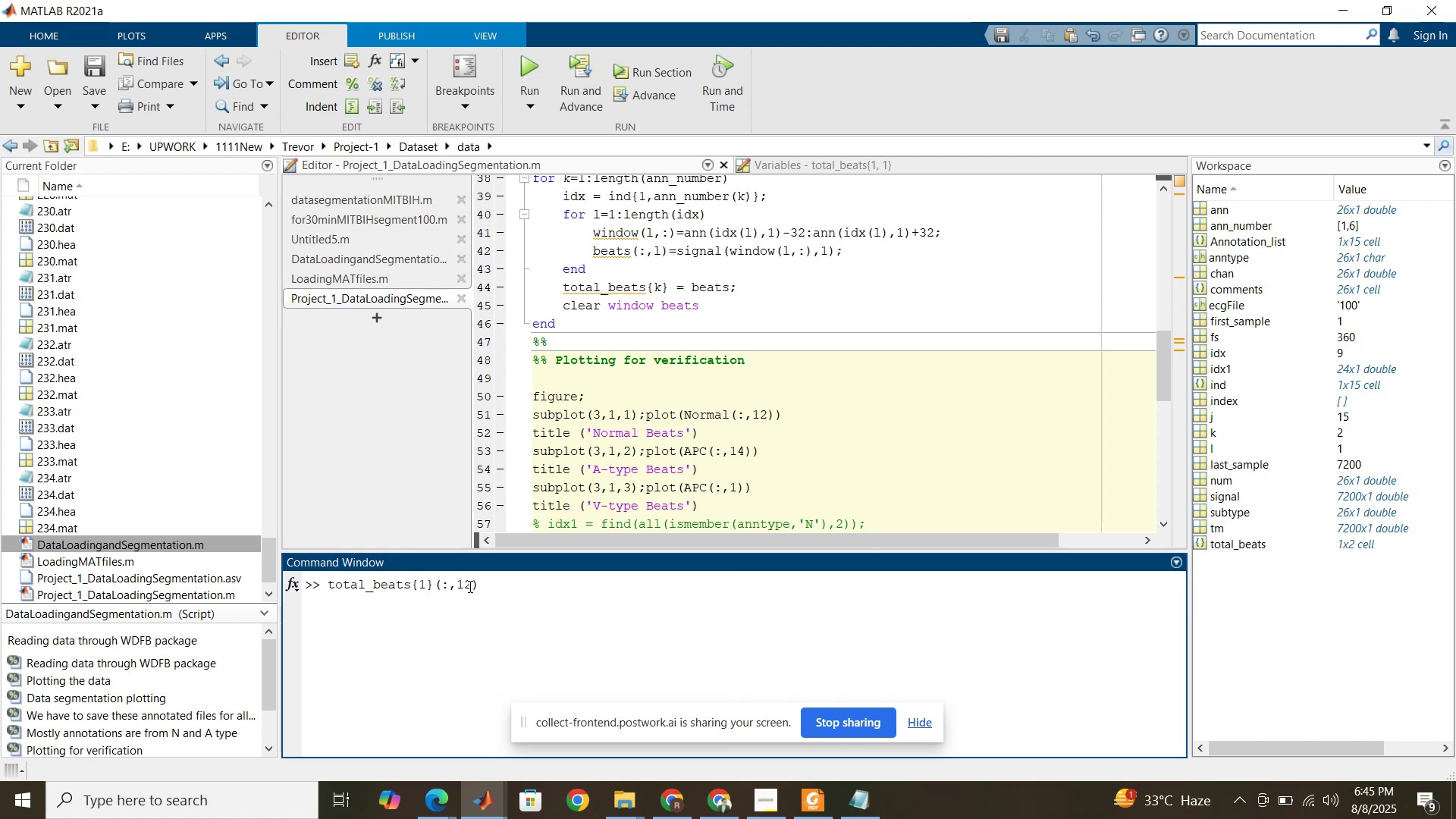 
key(Enter)
 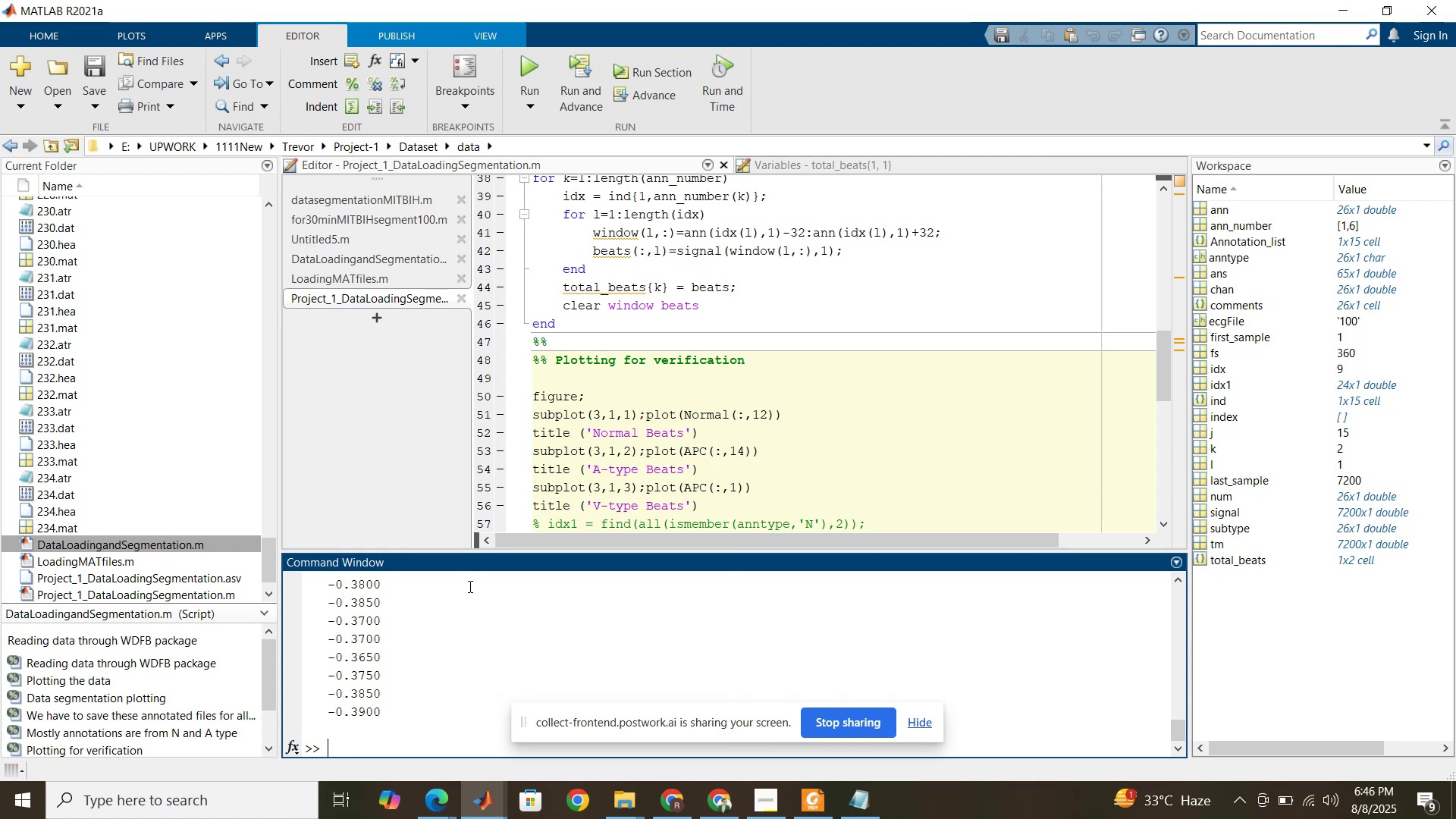 
scroll: coordinate [435, 677], scroll_direction: up, amount: 30.0
 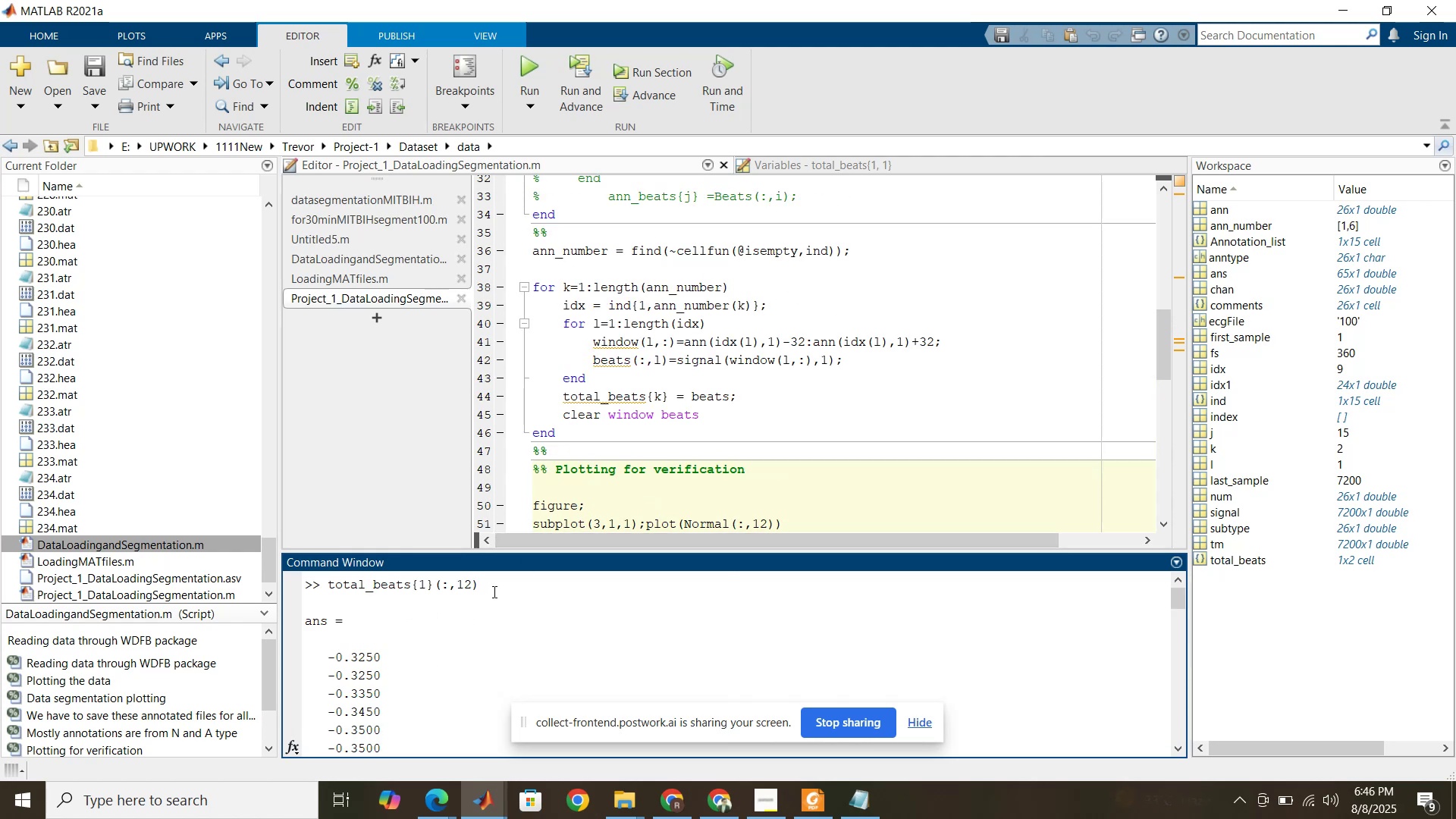 
left_click_drag(start_coordinate=[488, 588], to_coordinate=[329, 582])
 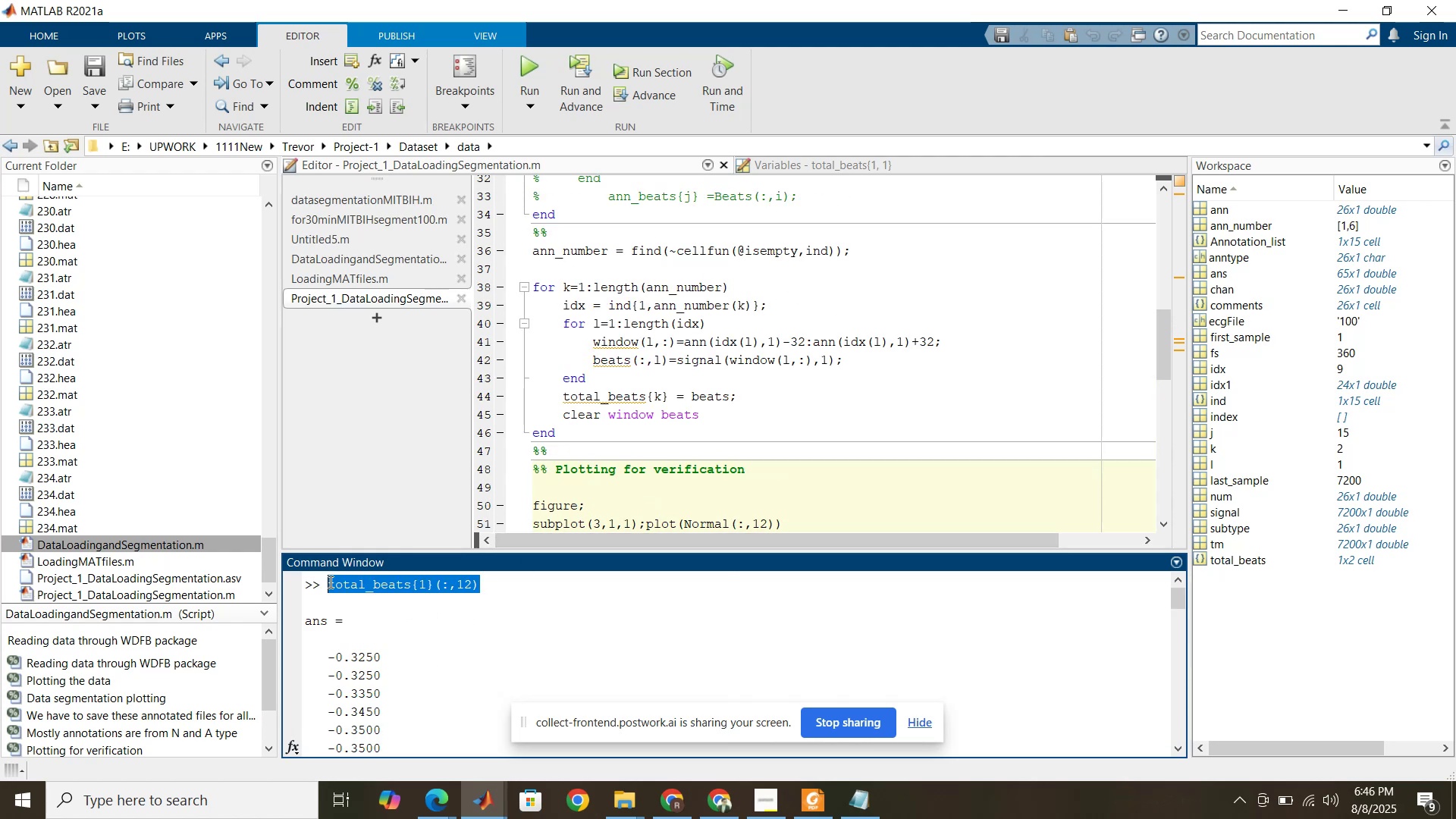 
key(Control+C)
 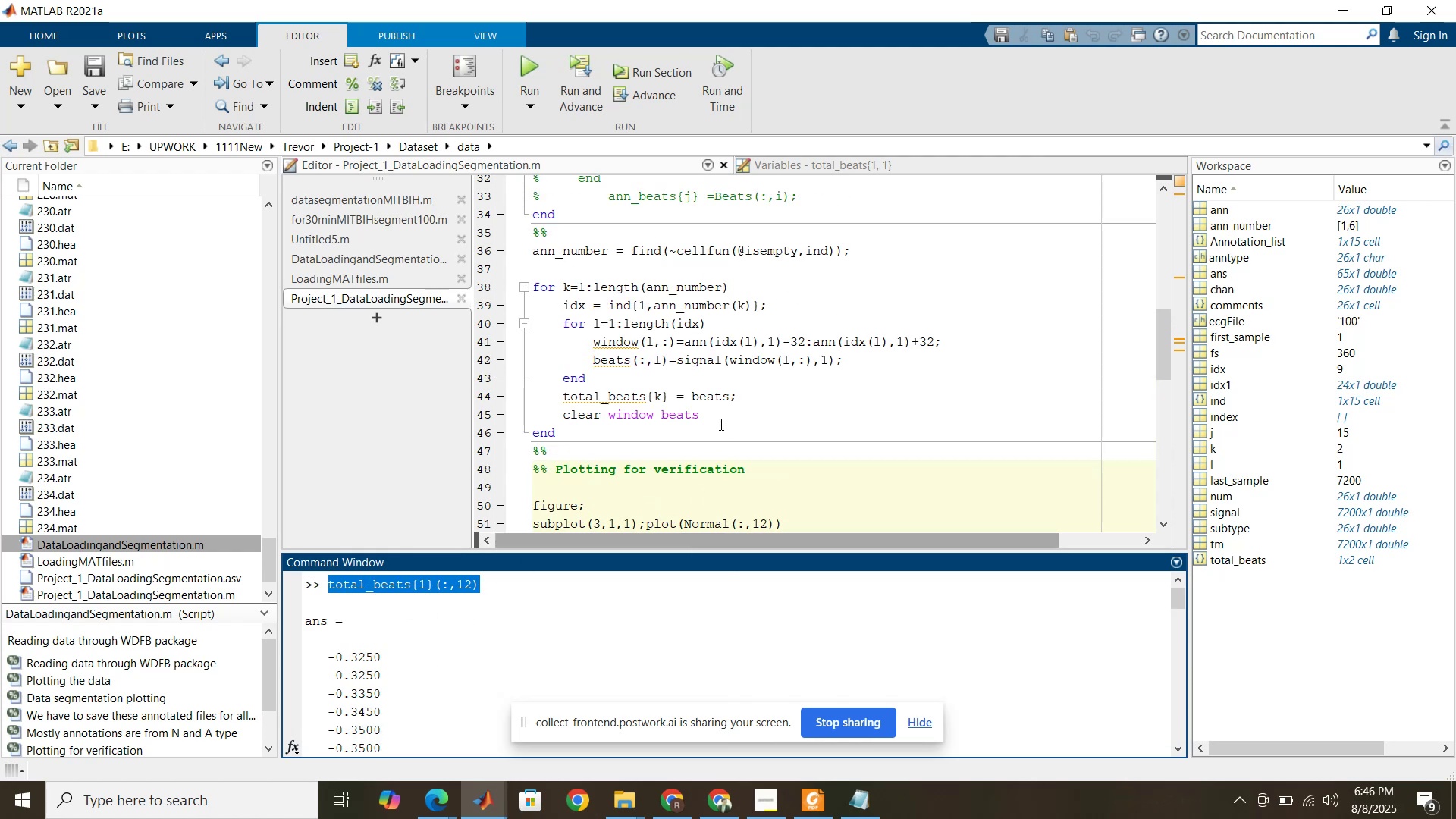 
scroll: coordinate [722, 432], scroll_direction: down, amount: 3.0
 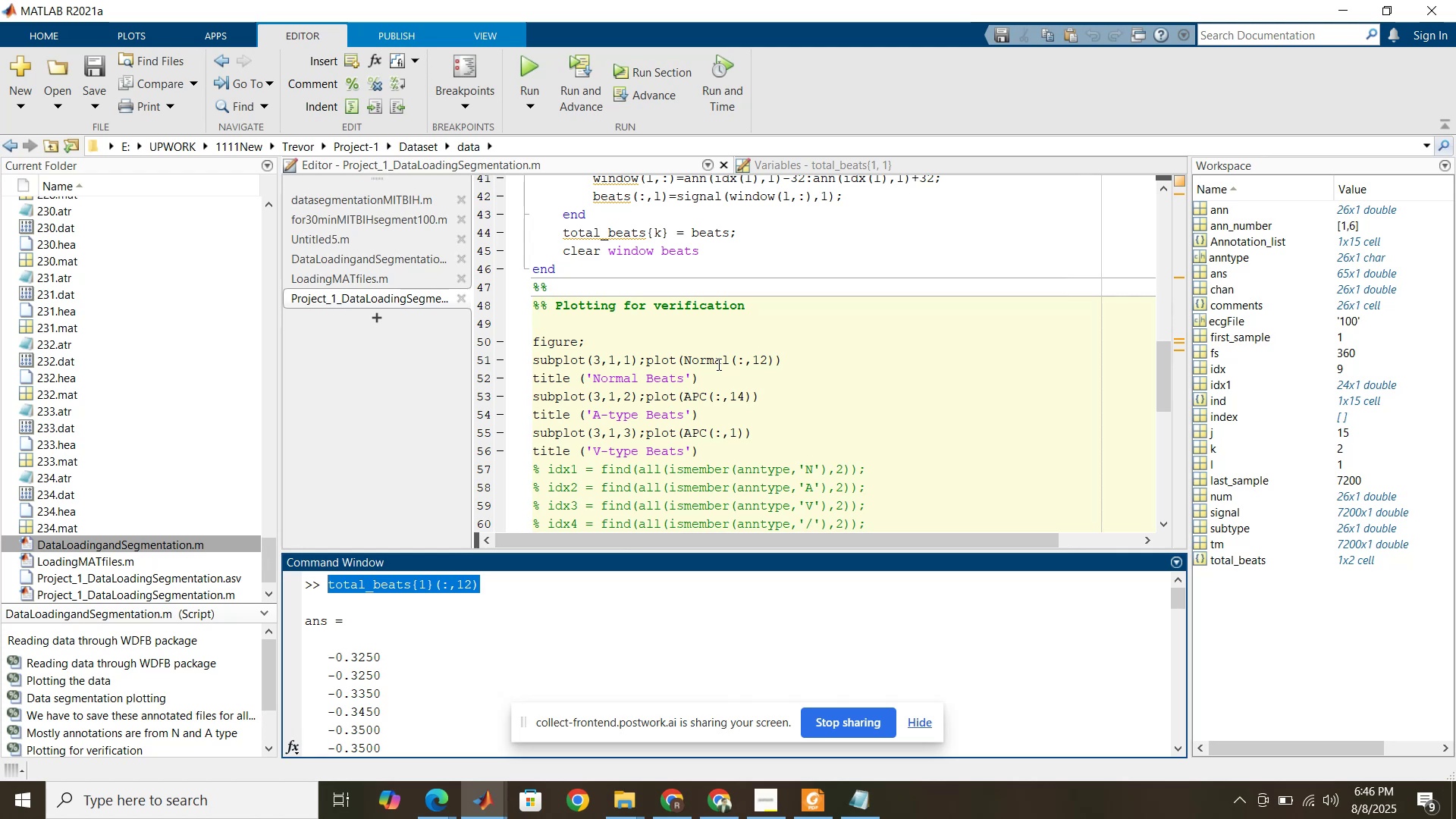 
double_click([717, 364])
 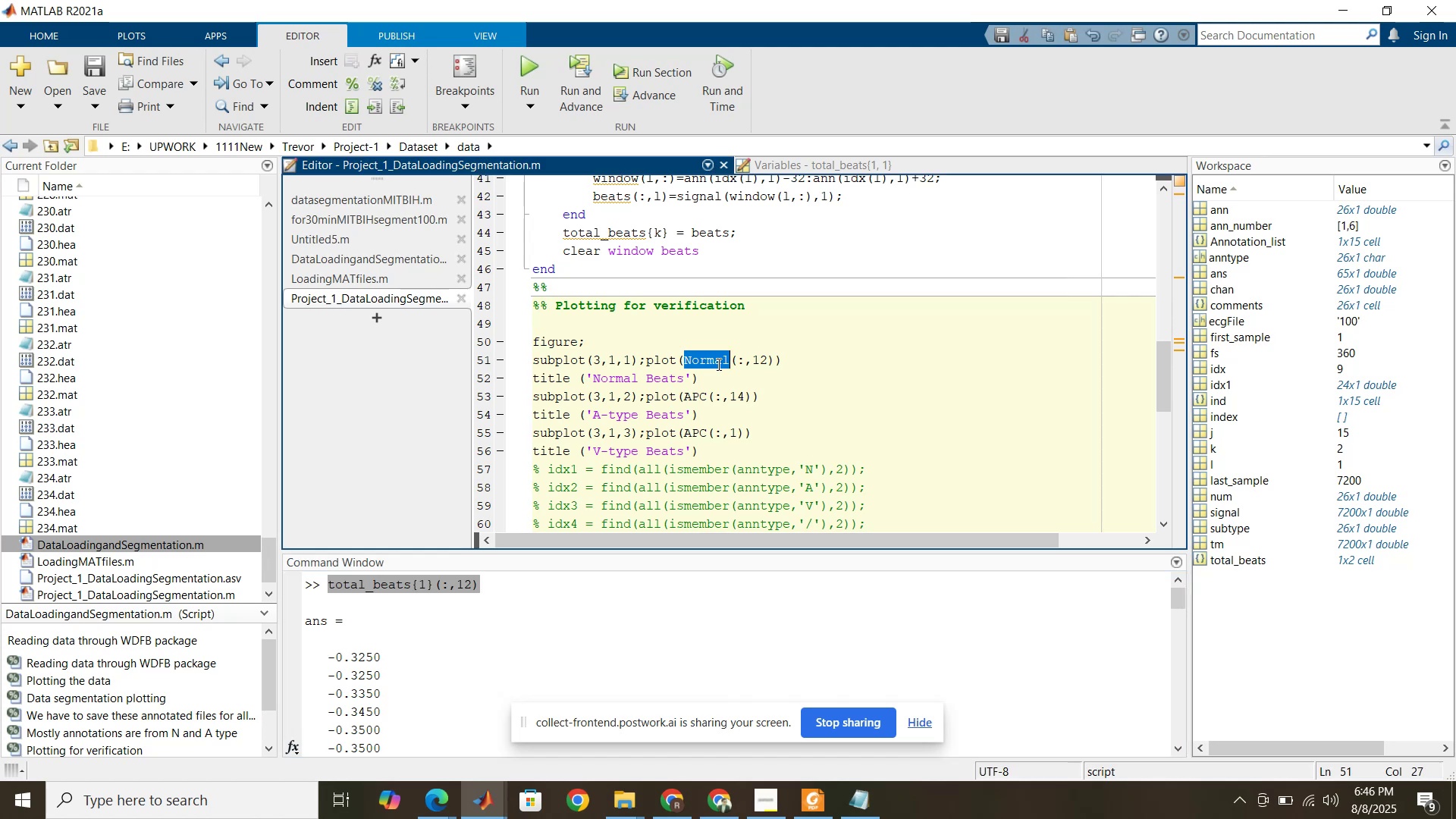 
hold_key(key=ControlLeft, duration=1.5)
 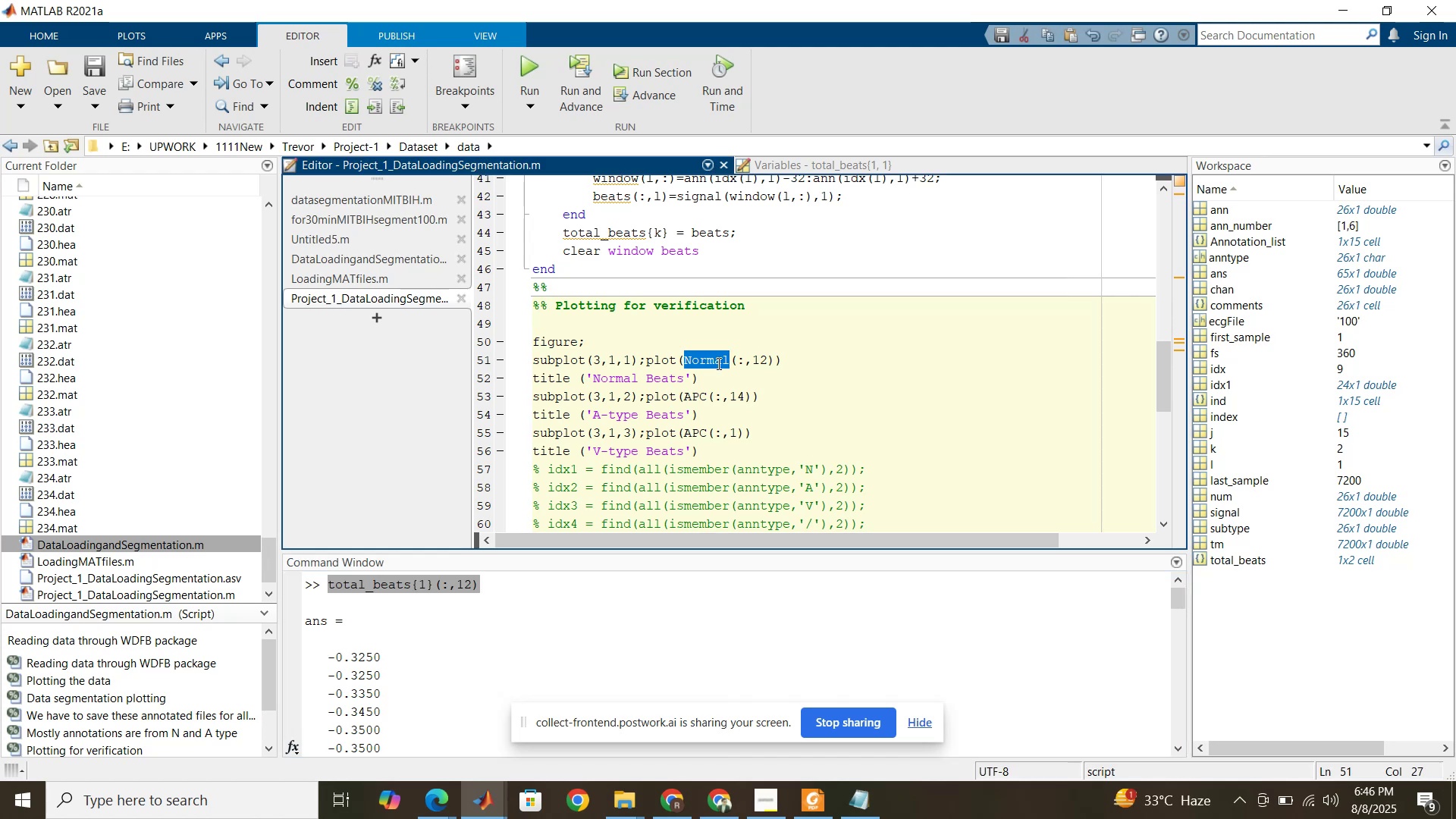 
key(Control+ControlLeft)
 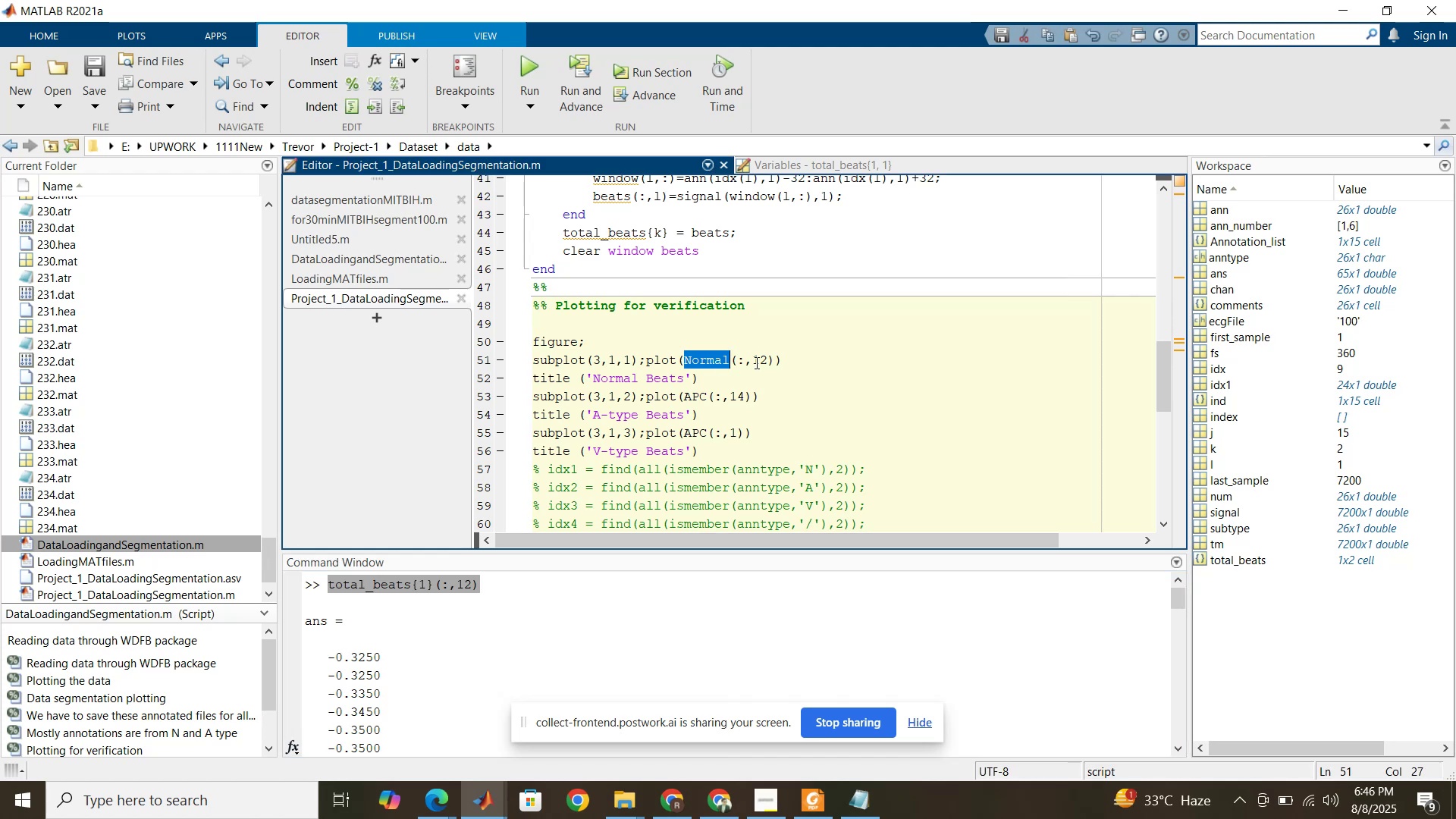 
key(Control+ControlLeft)
 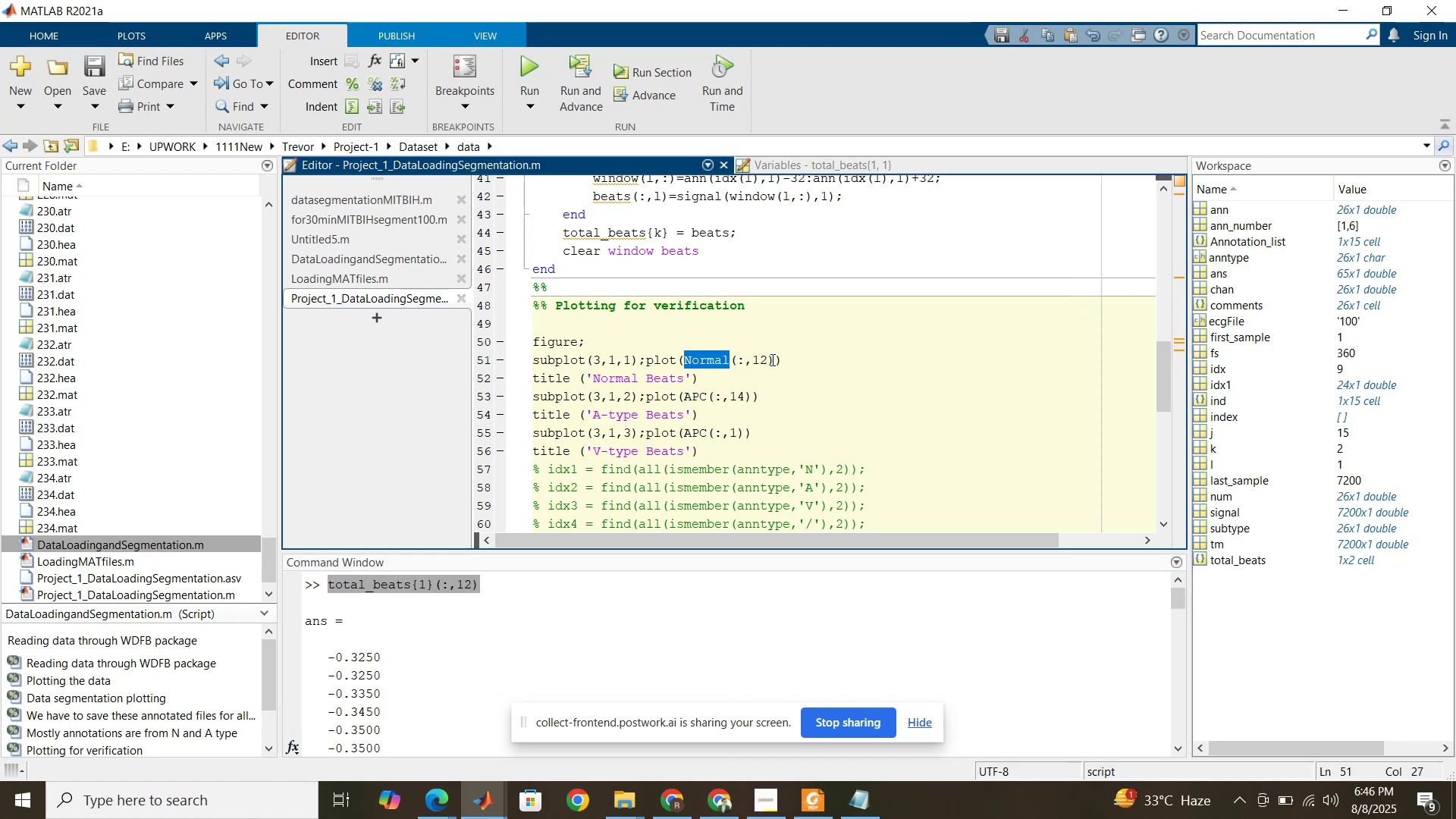 
left_click_drag(start_coordinate=[772, 359], to_coordinate=[684, 360])
 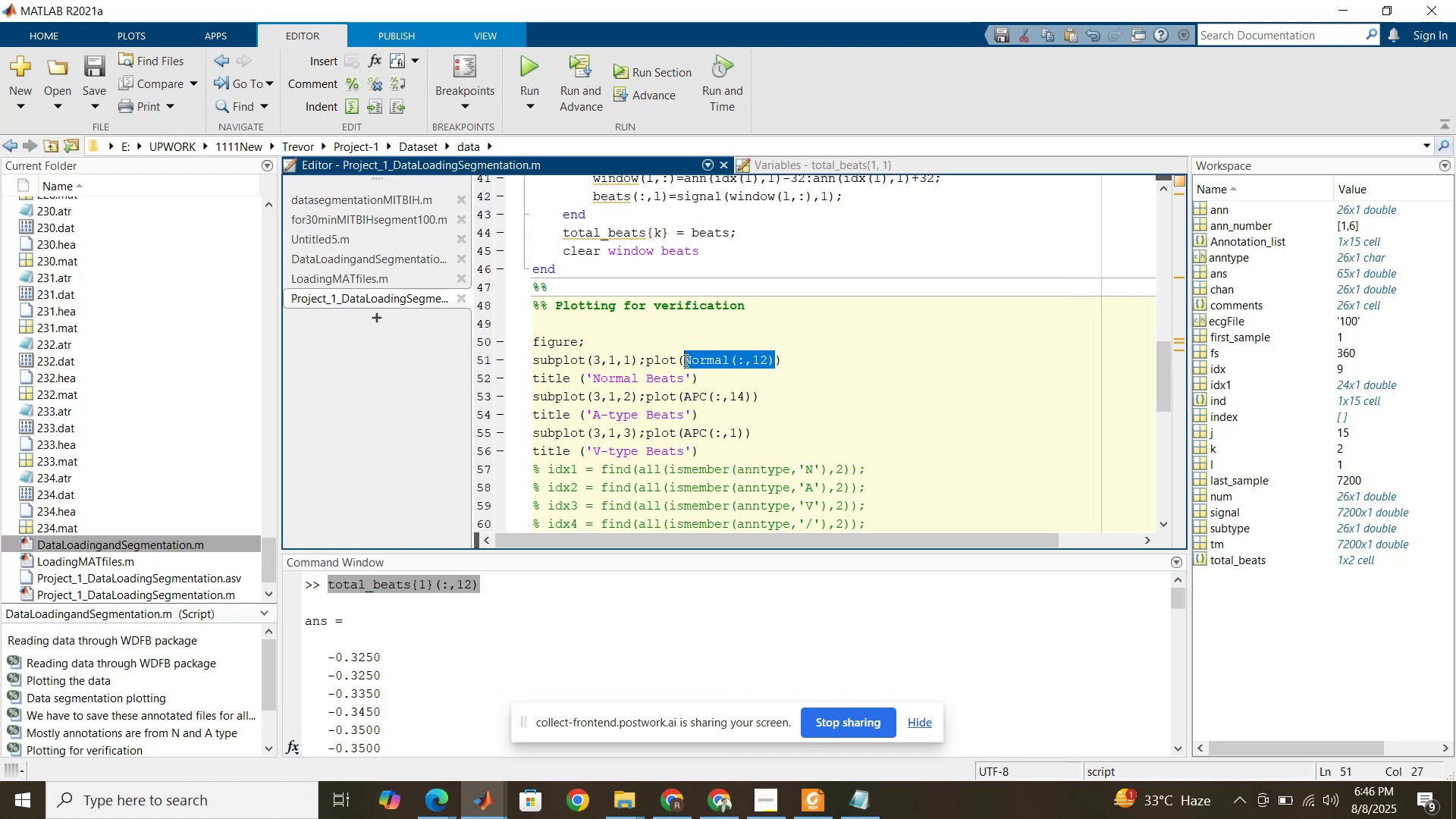 
key(Control+V)
 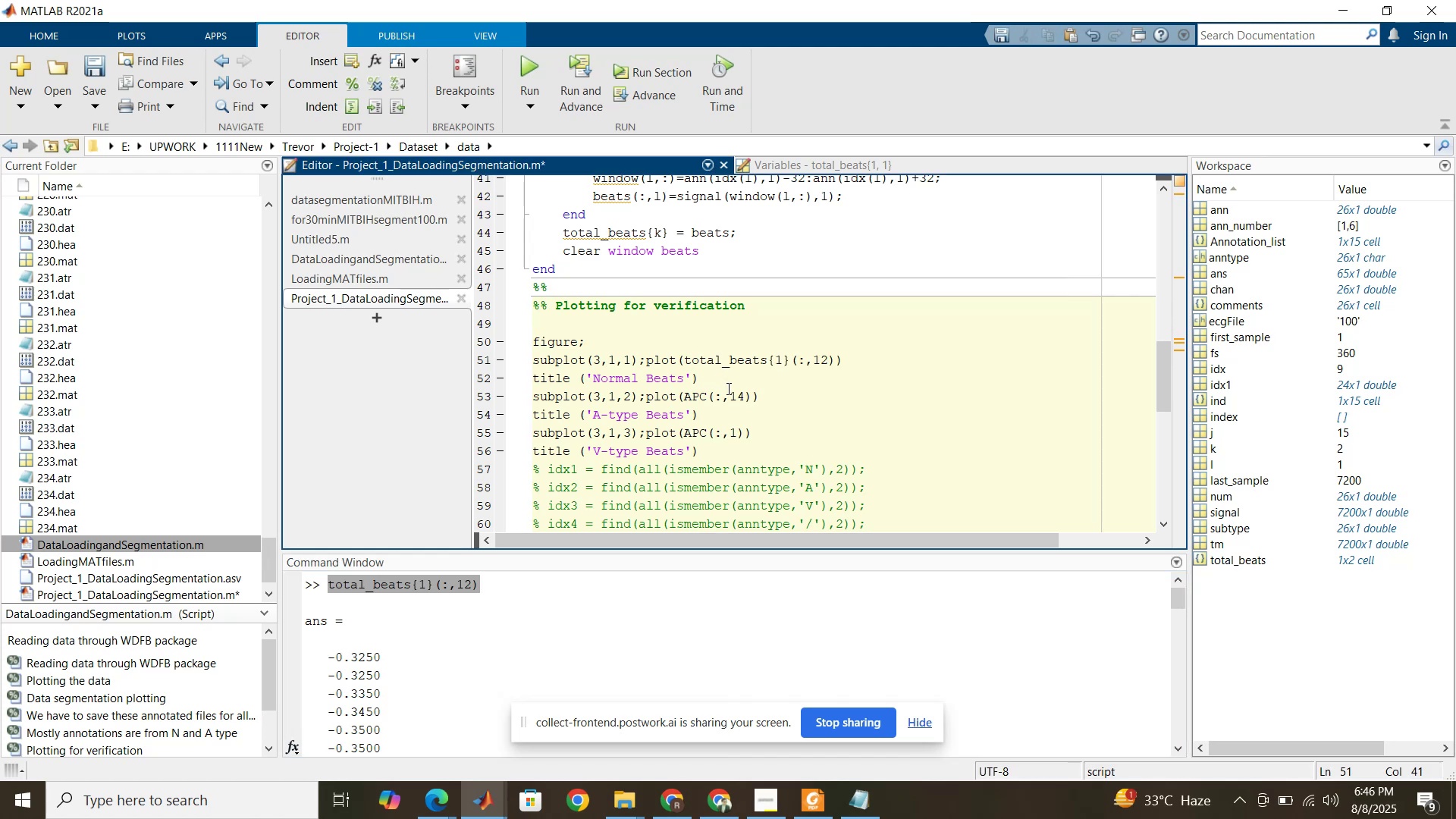 
left_click_drag(start_coordinate=[752, 397], to_coordinate=[687, 398])
 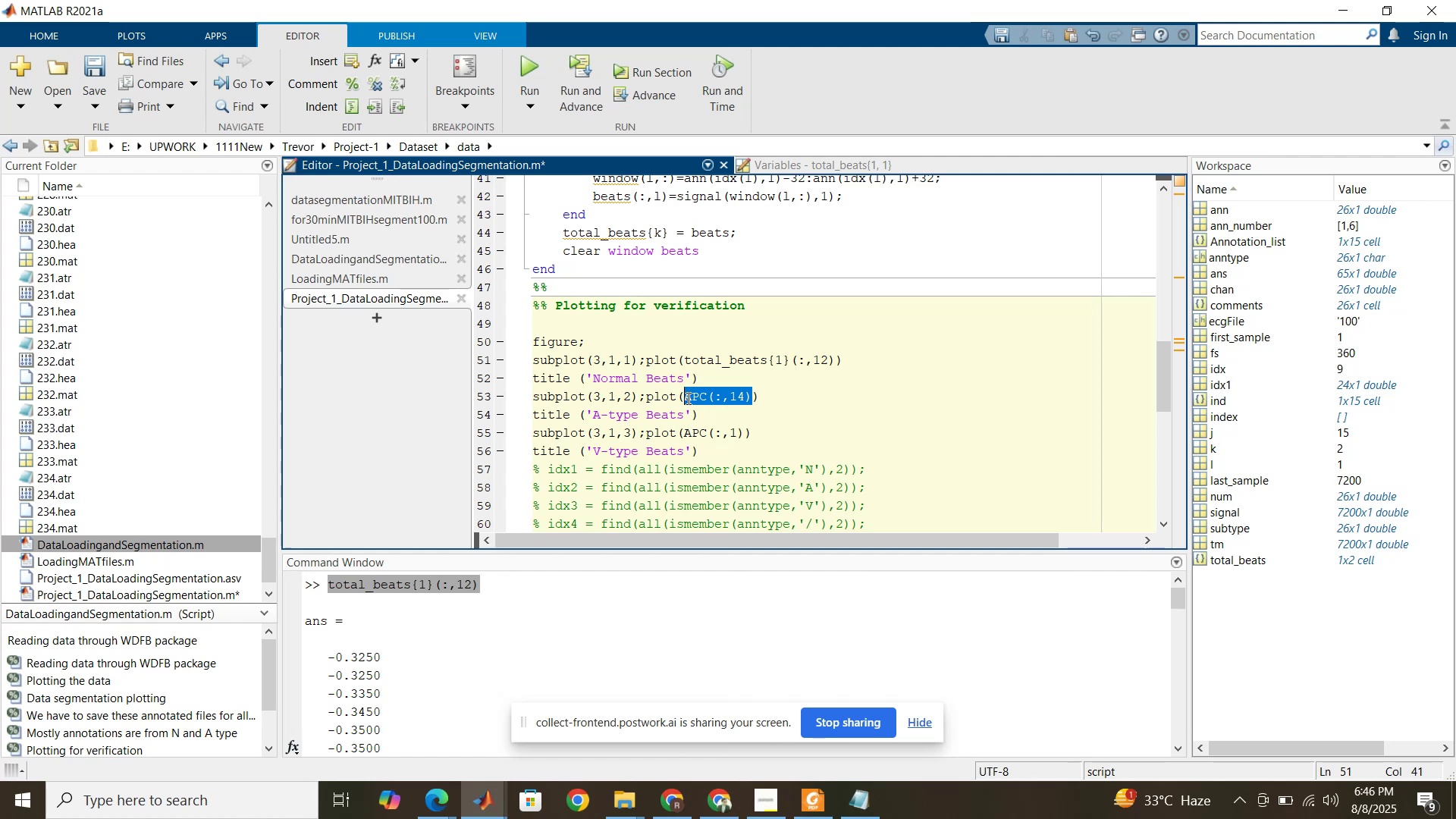 
key(Control+V)
 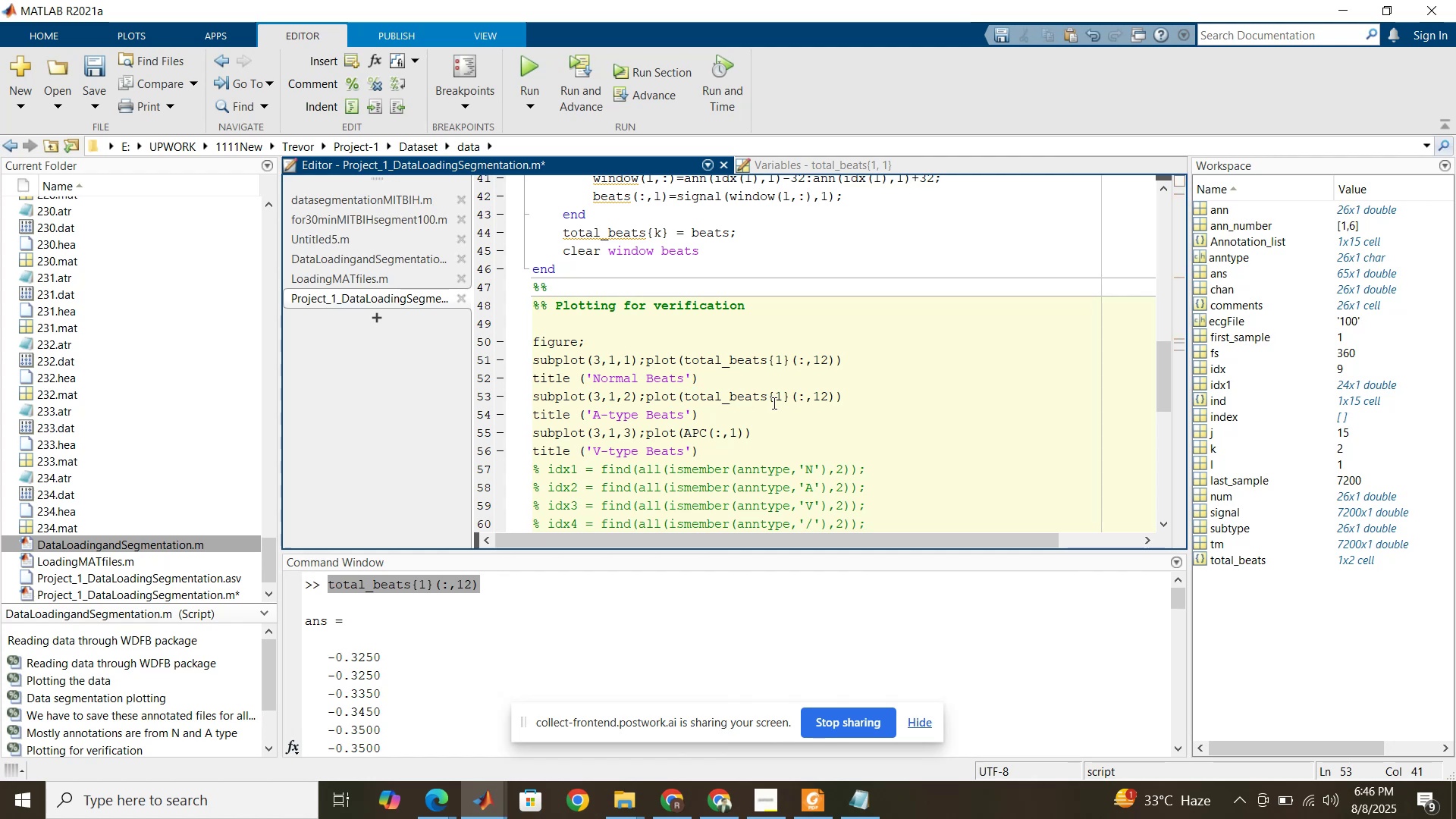 
left_click_drag(start_coordinate=[774, 402], to_coordinate=[780, 401])
 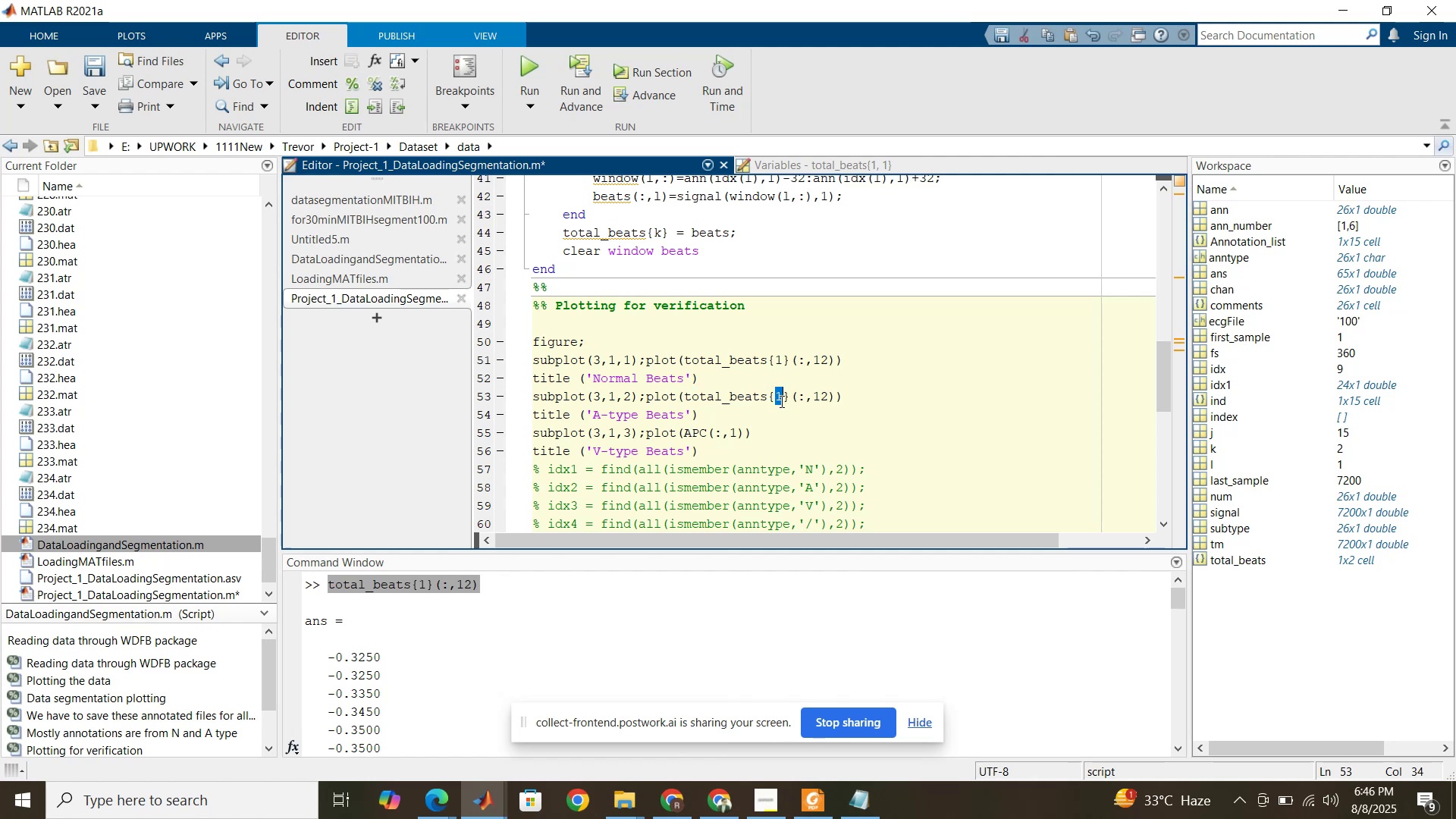 
key(2)
 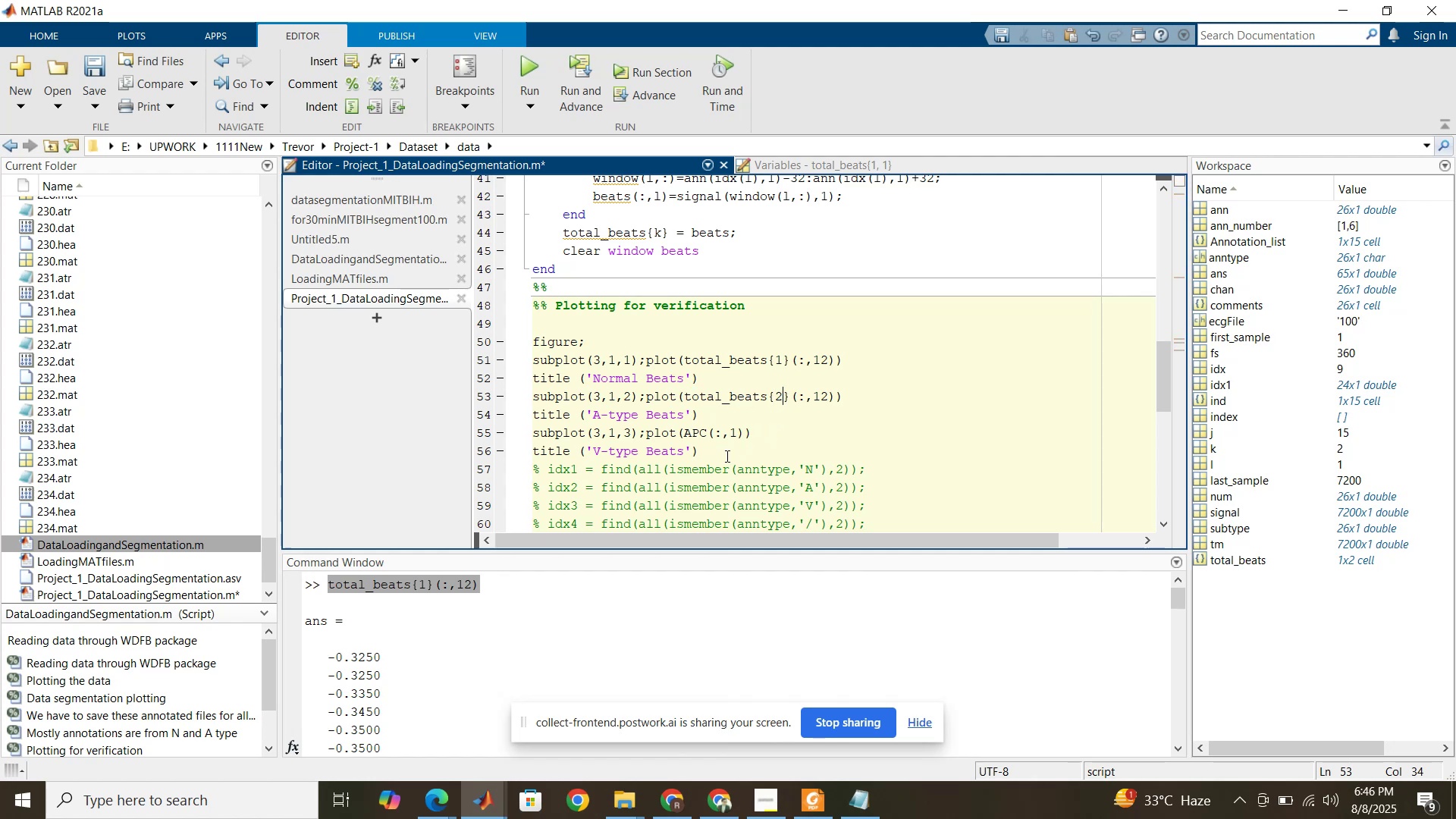 
left_click_drag(start_coordinate=[717, 456], to_coordinate=[535, 436])
 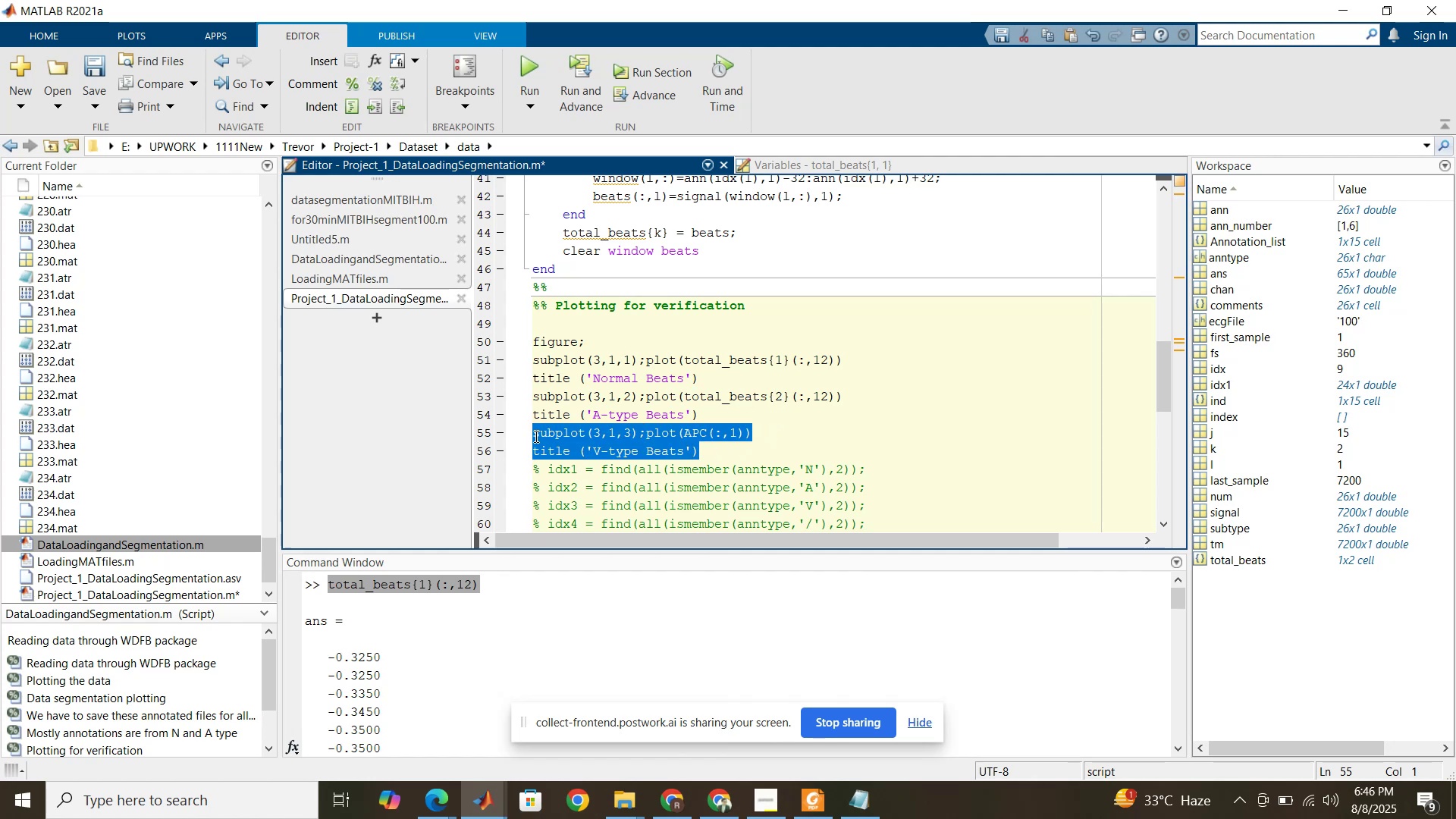 
key(Control+R)
 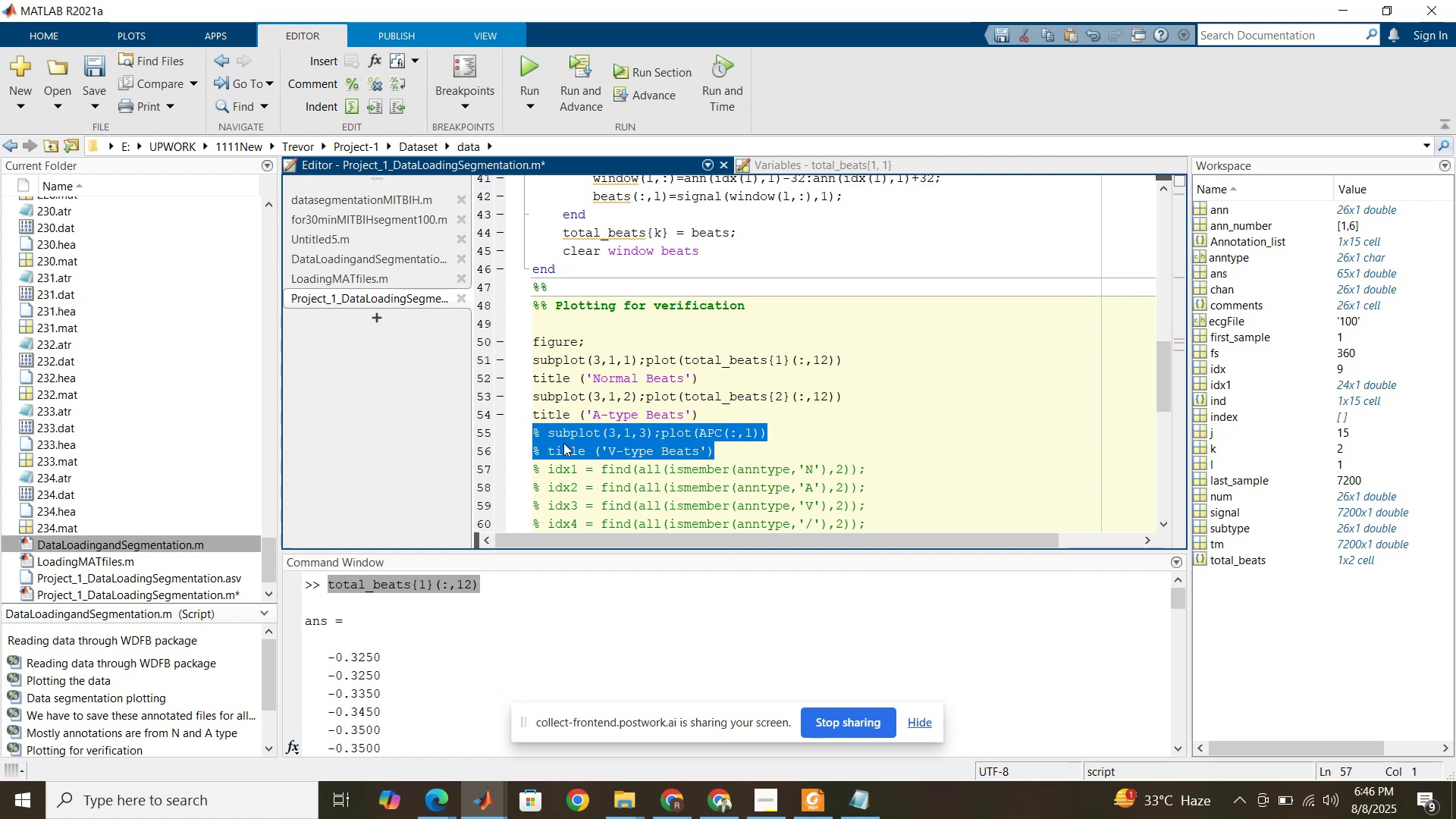 
left_click([563, 443])
 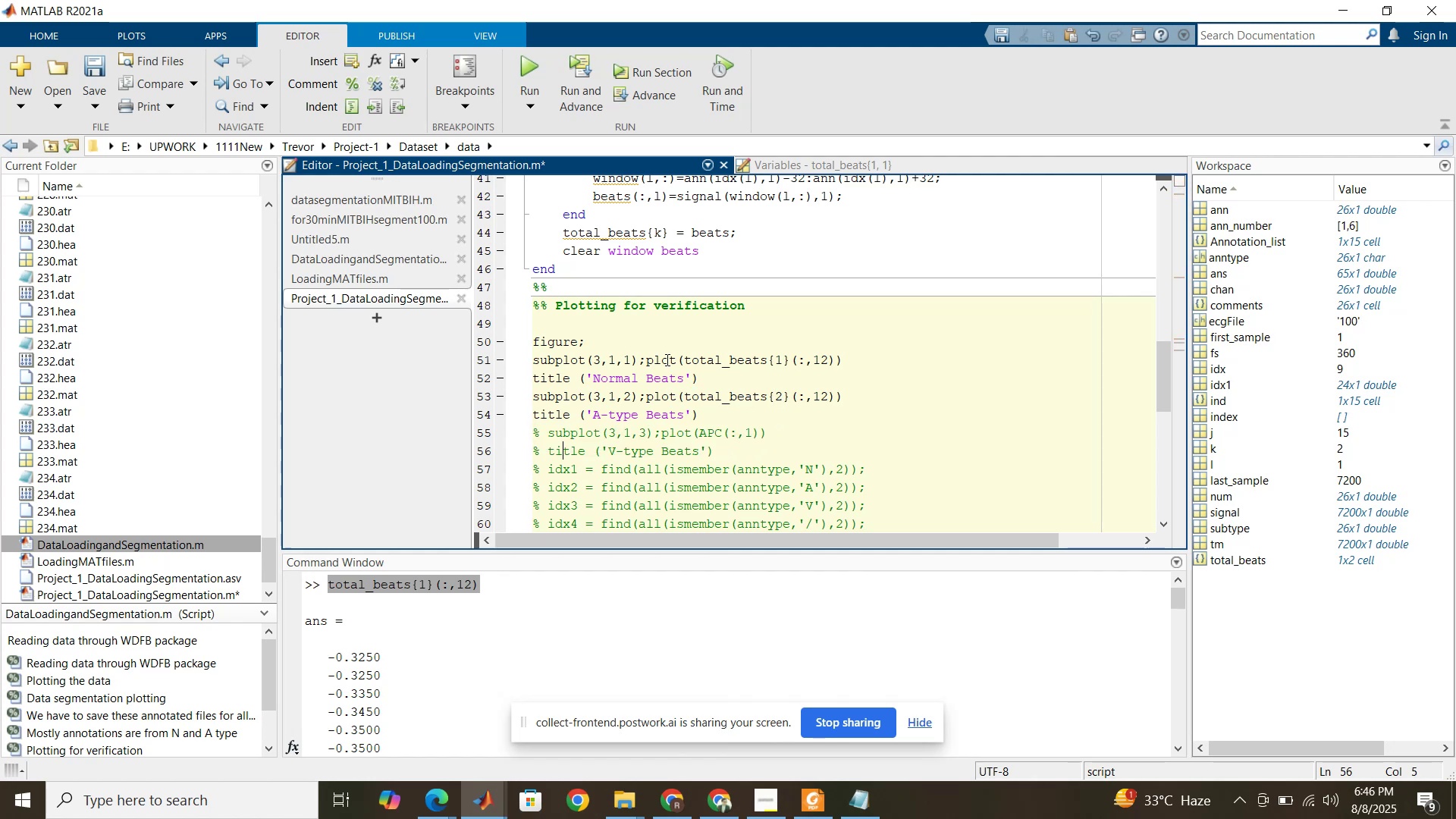 
left_click([666, 359])
 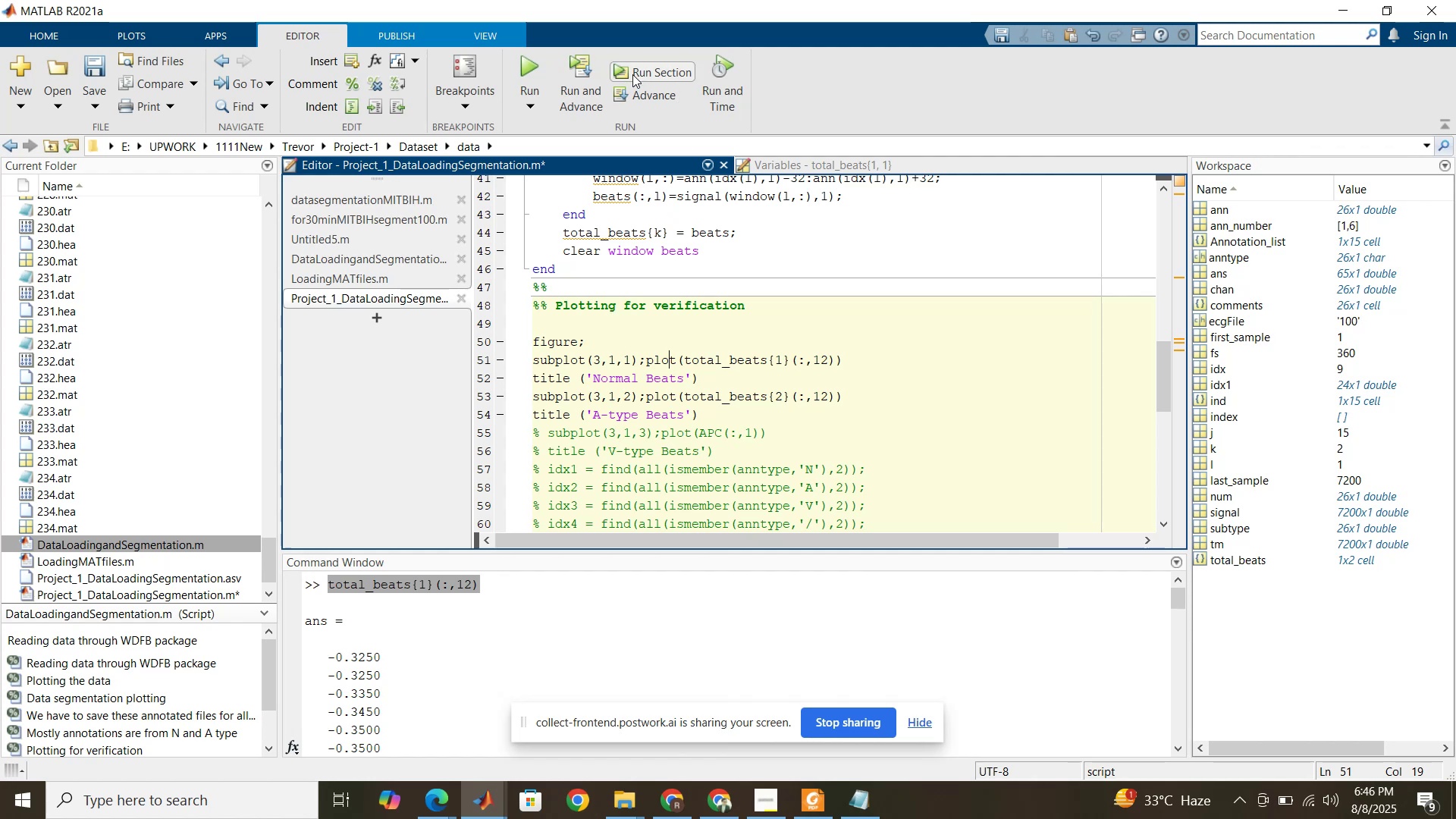 
left_click([674, 71])
 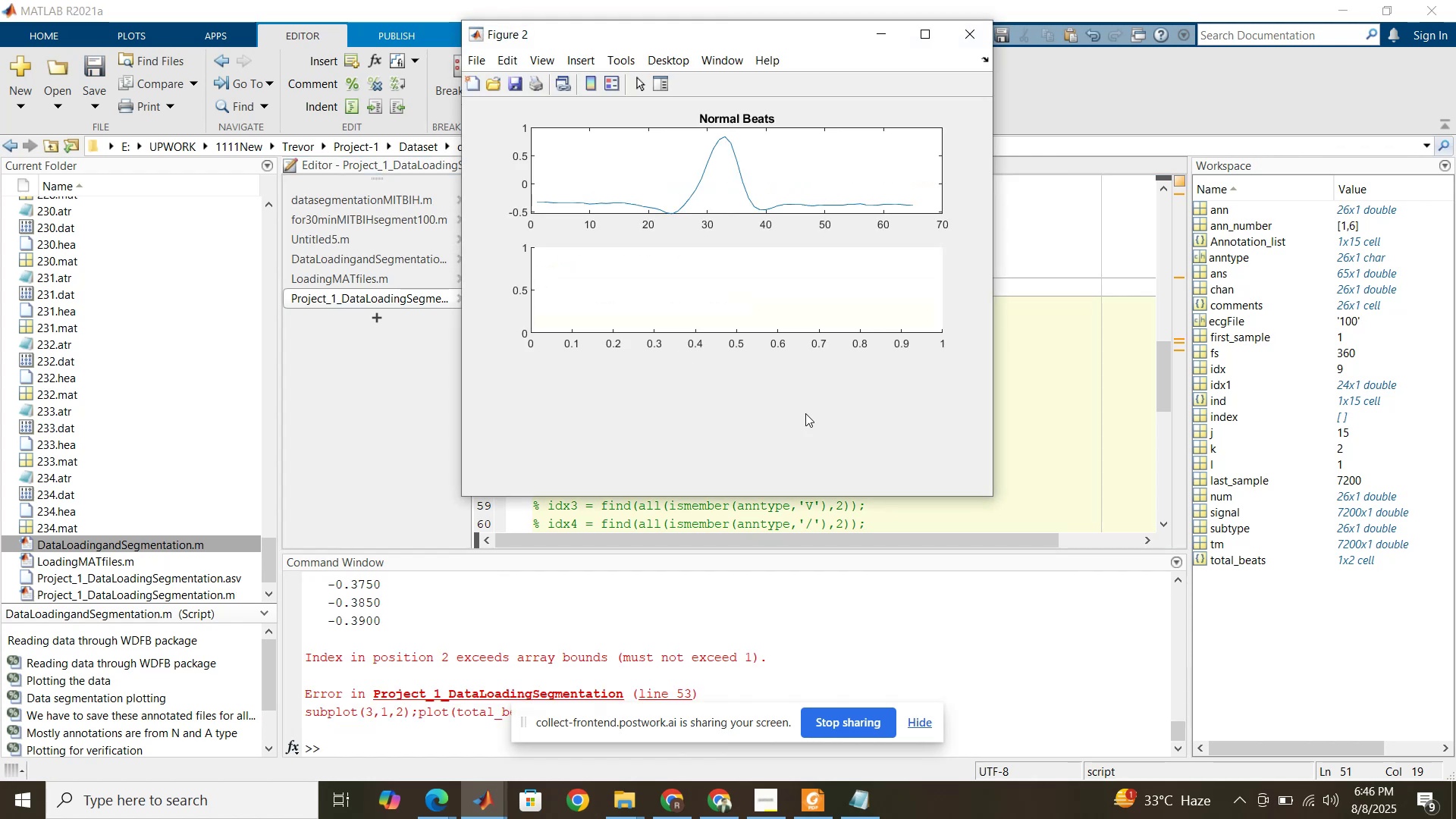 
wait(7.07)
 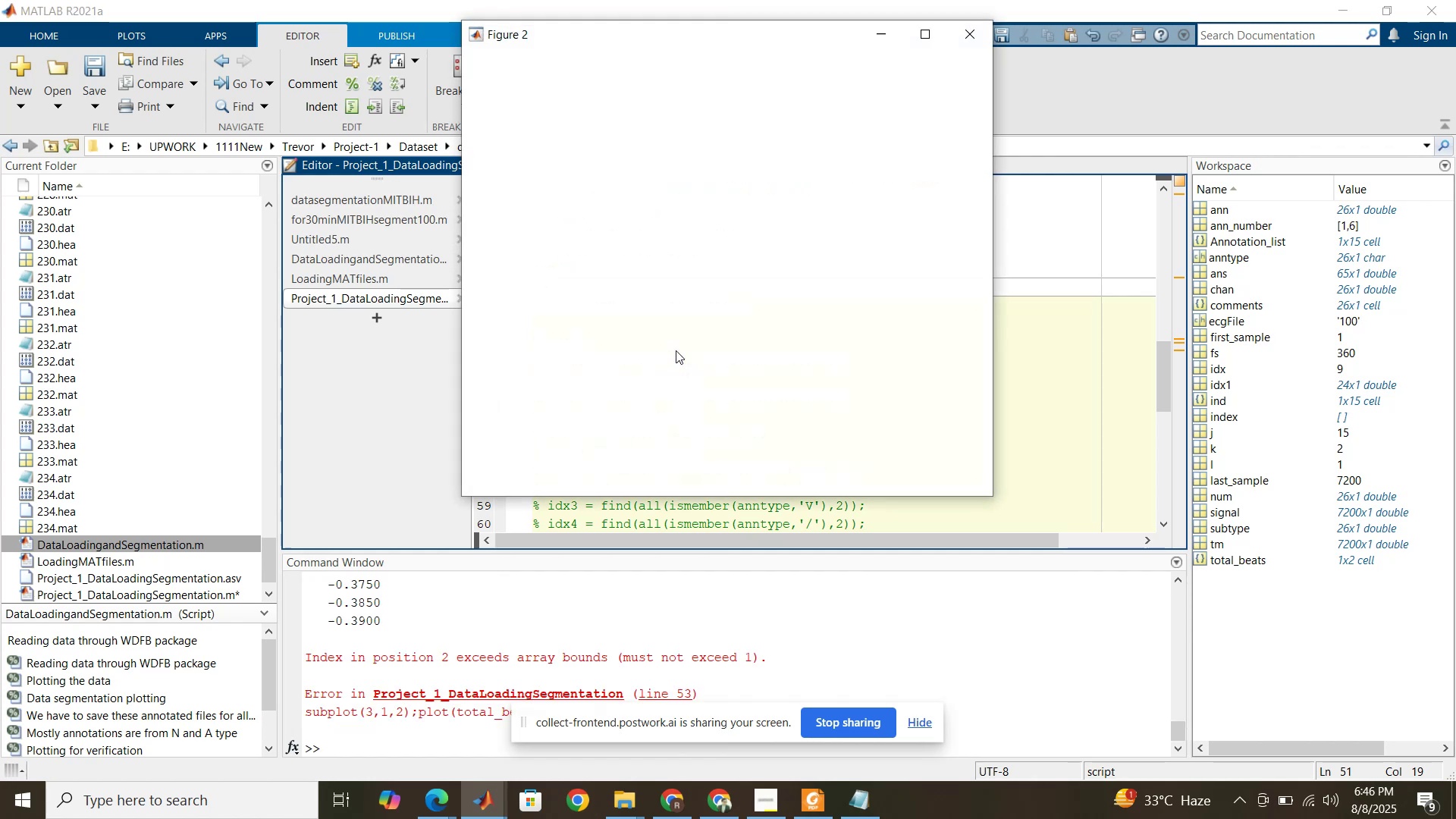 
left_click([967, 39])
 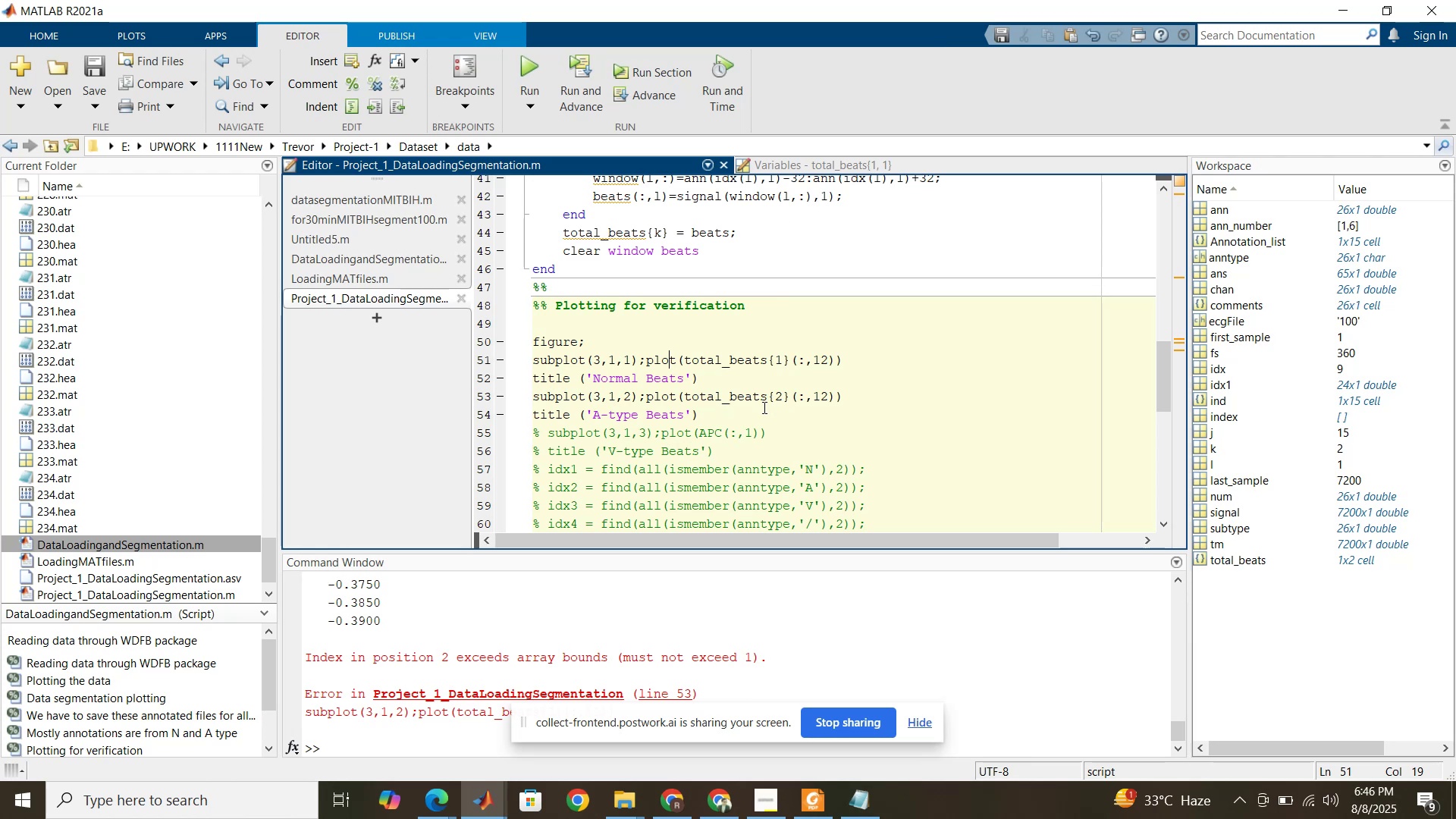 
left_click([763, 407])
 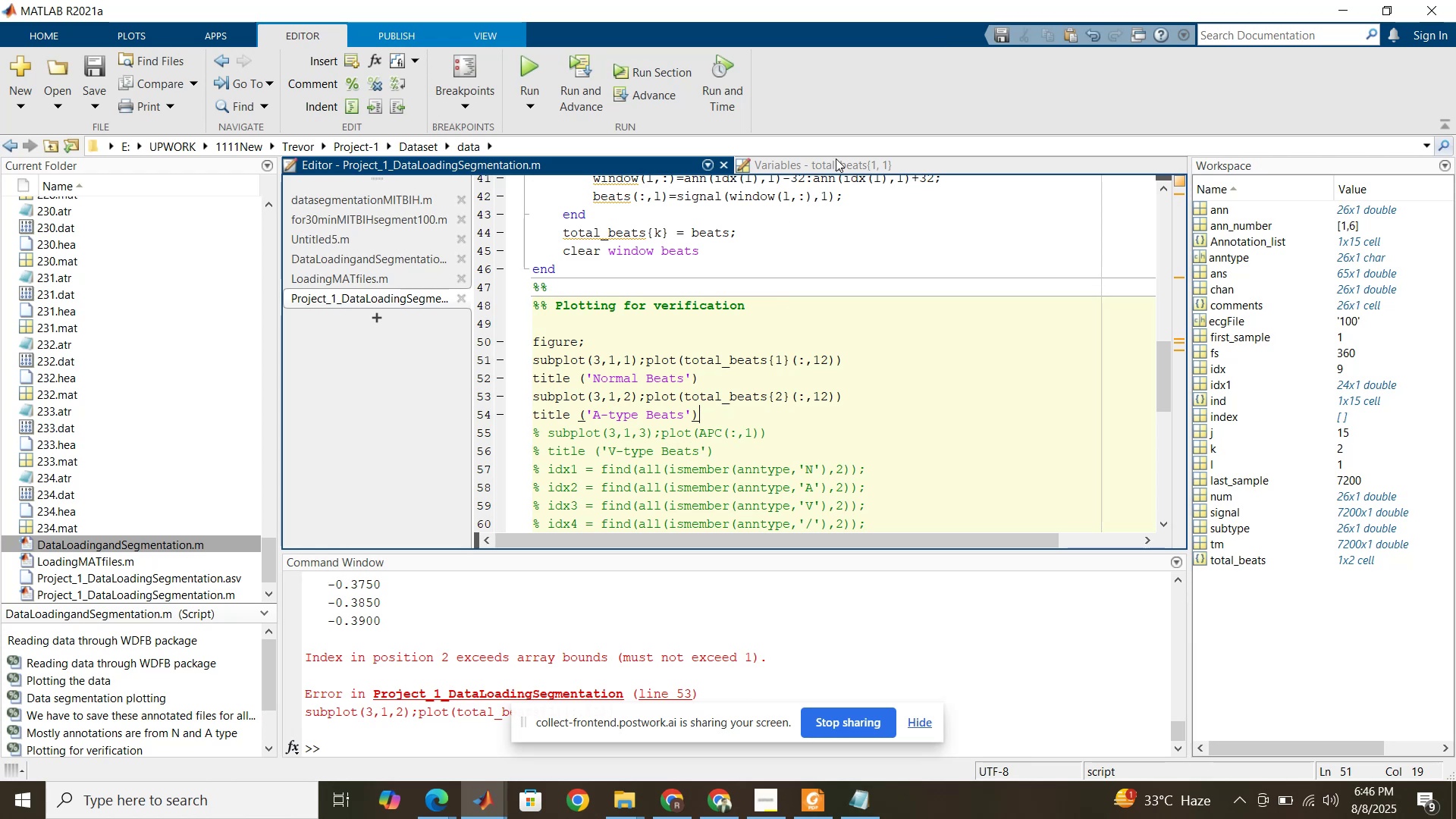 
left_click([836, 158])
 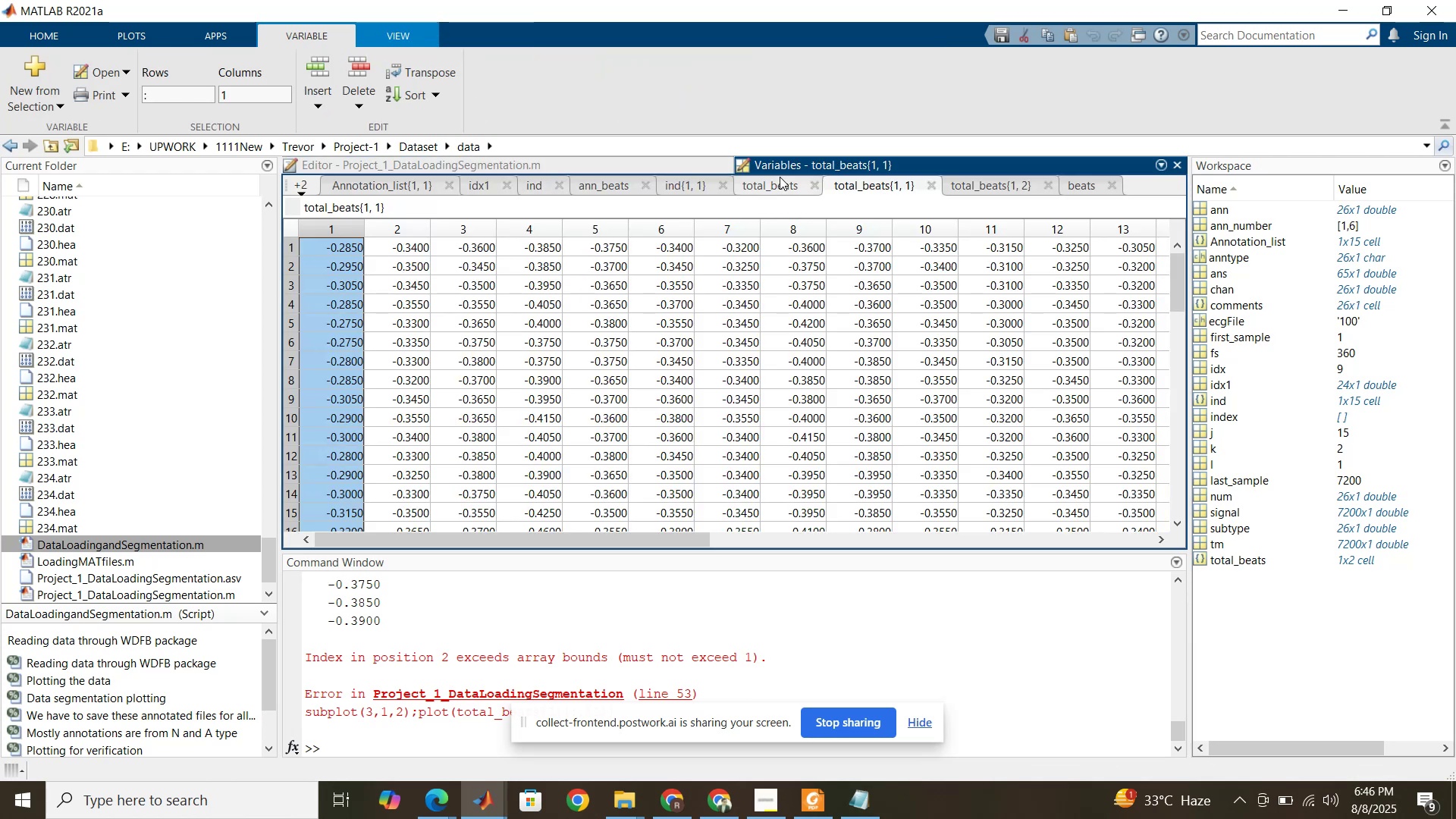 
left_click([777, 181])
 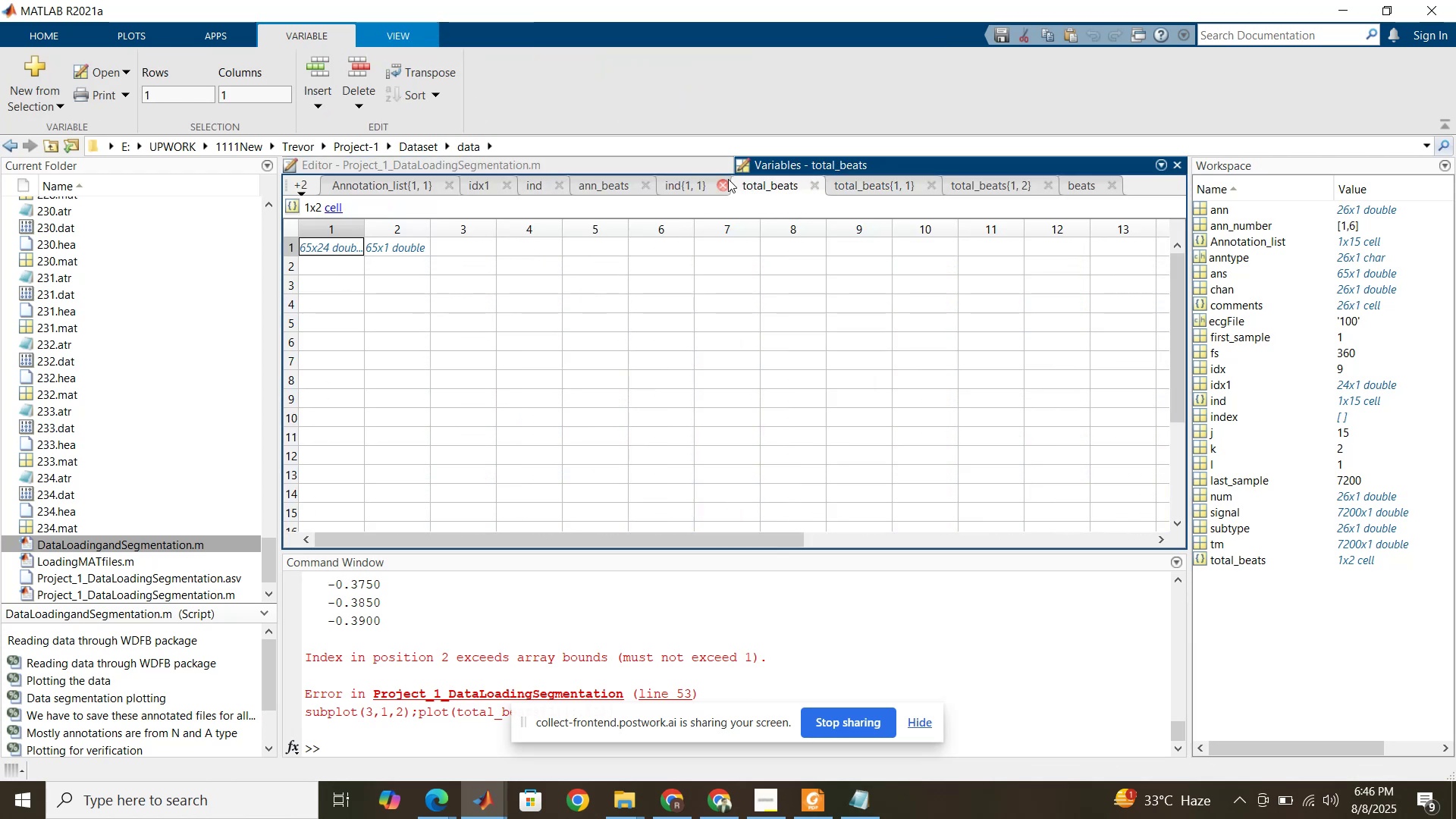 
left_click([711, 166])
 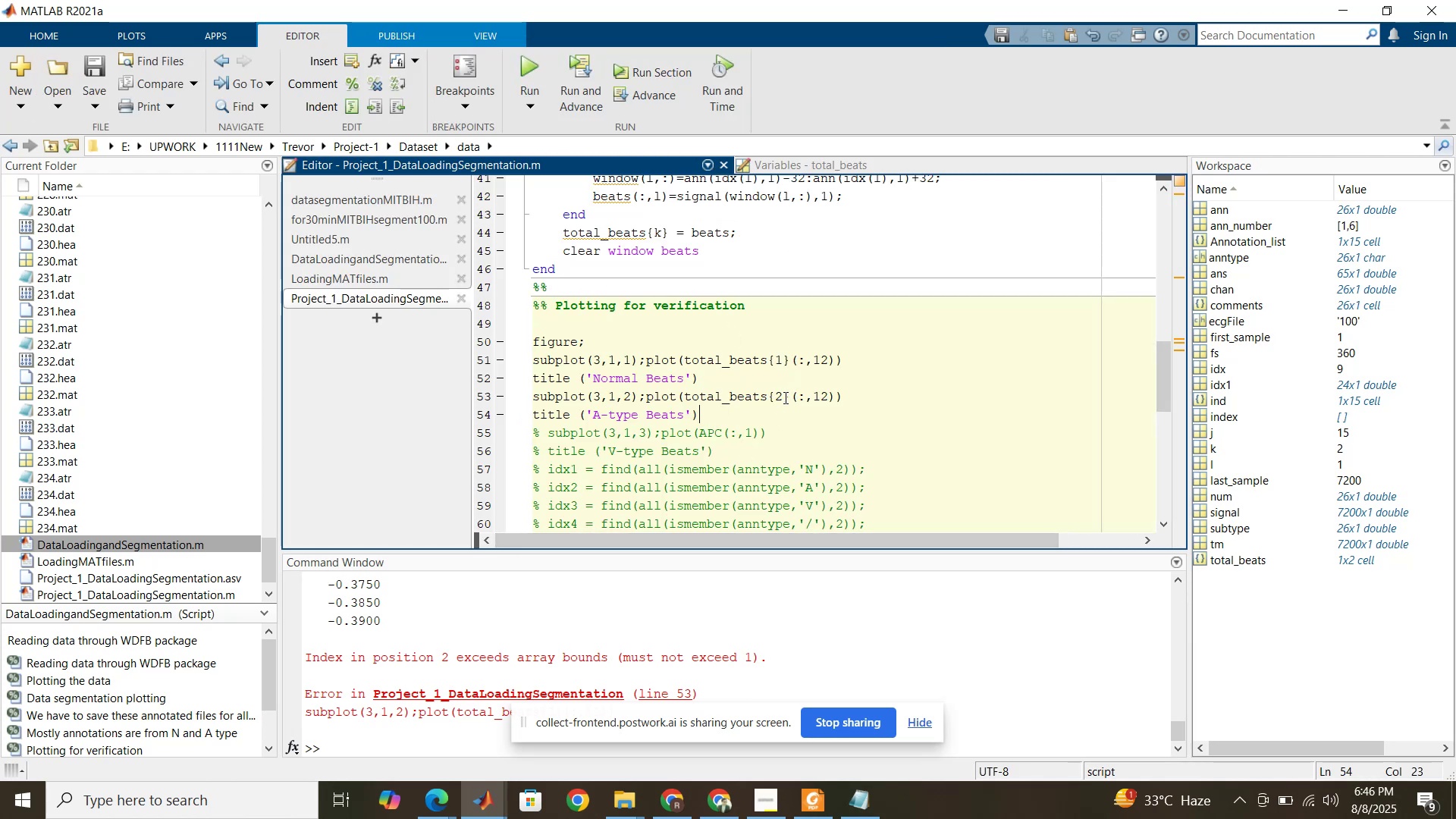 
left_click([826, 394])
 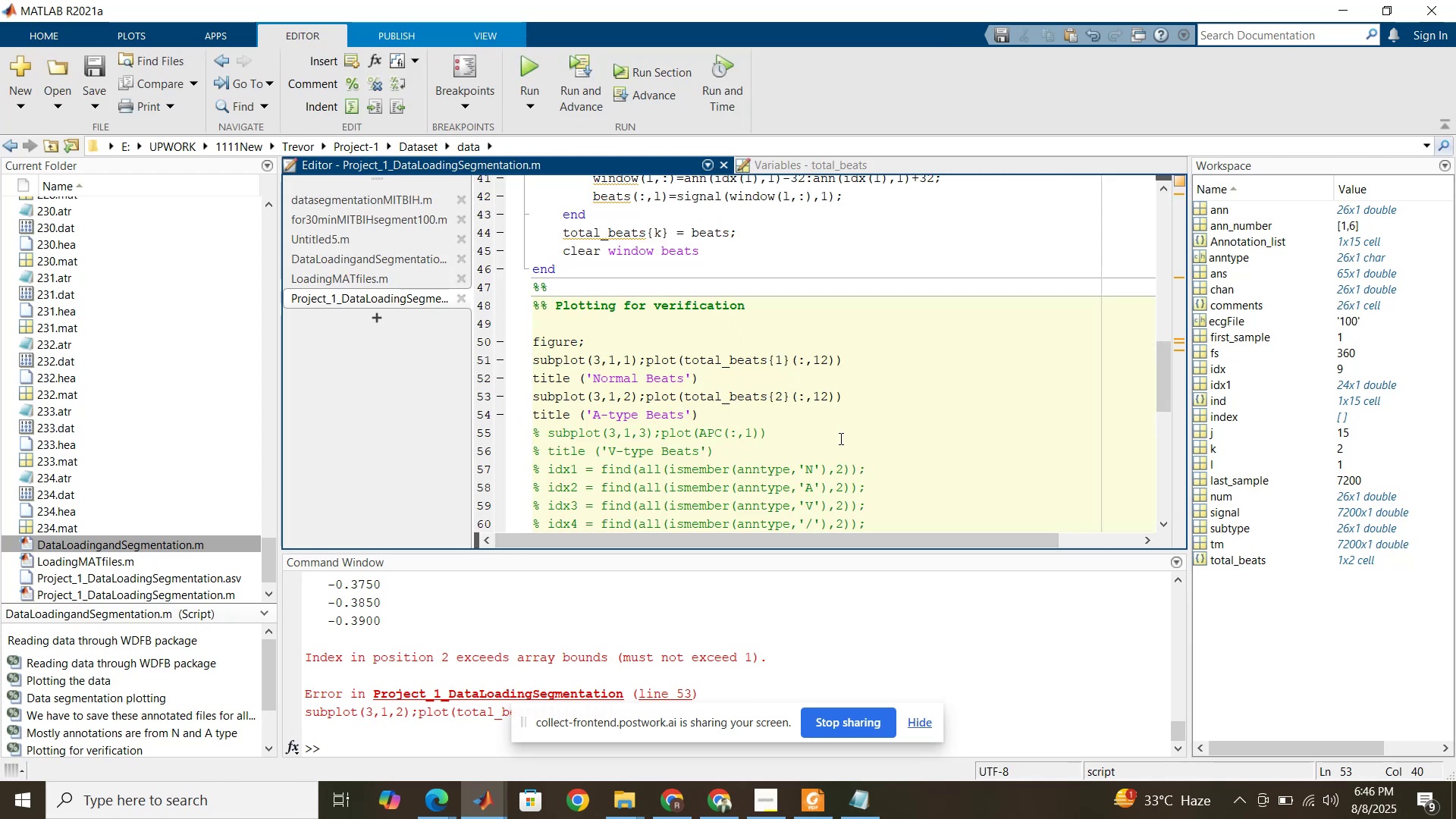 
key(Backspace)
 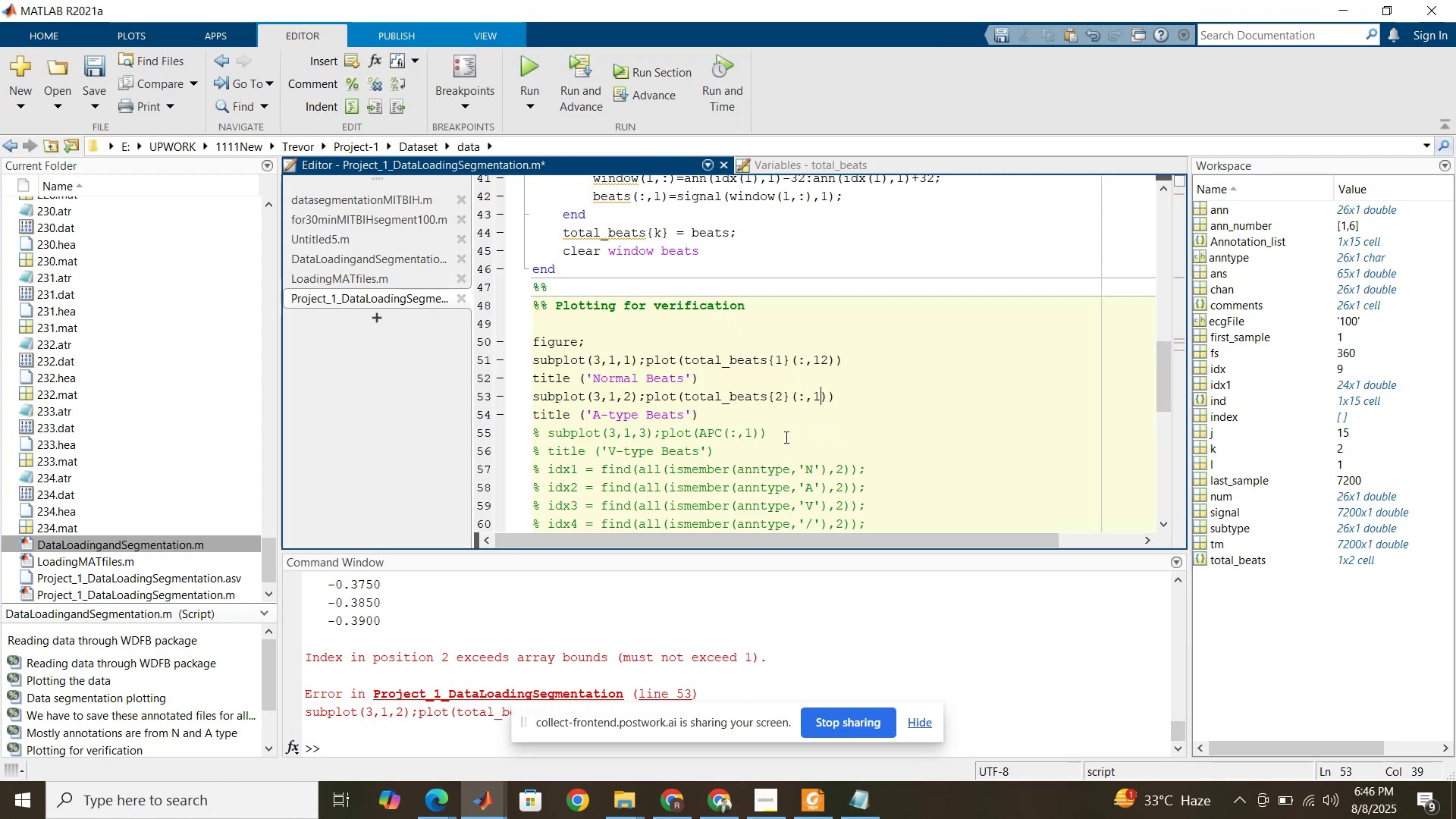 
left_click([785, 437])
 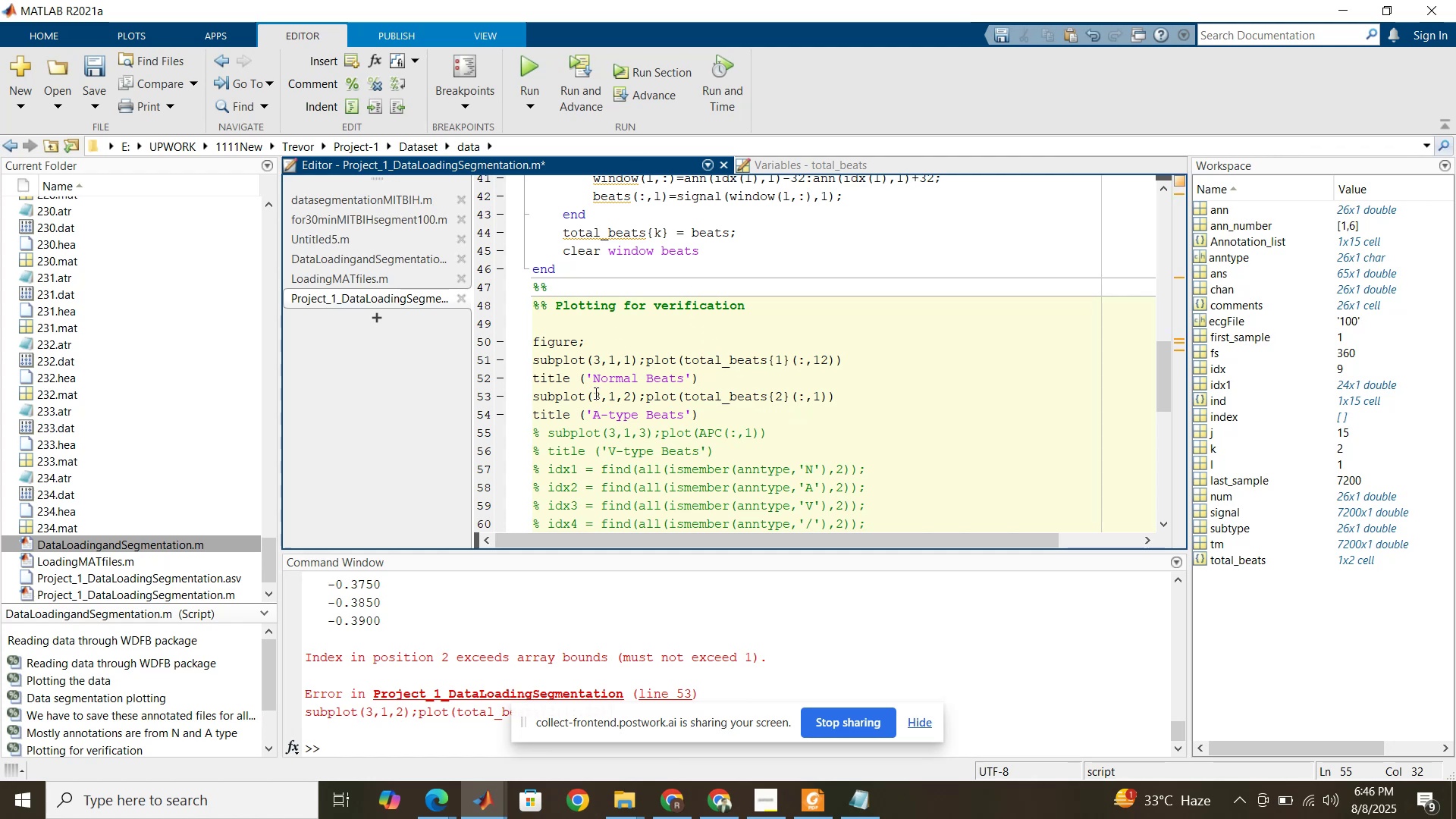 
left_click_drag(start_coordinate=[602, 358], to_coordinate=[595, 359])
 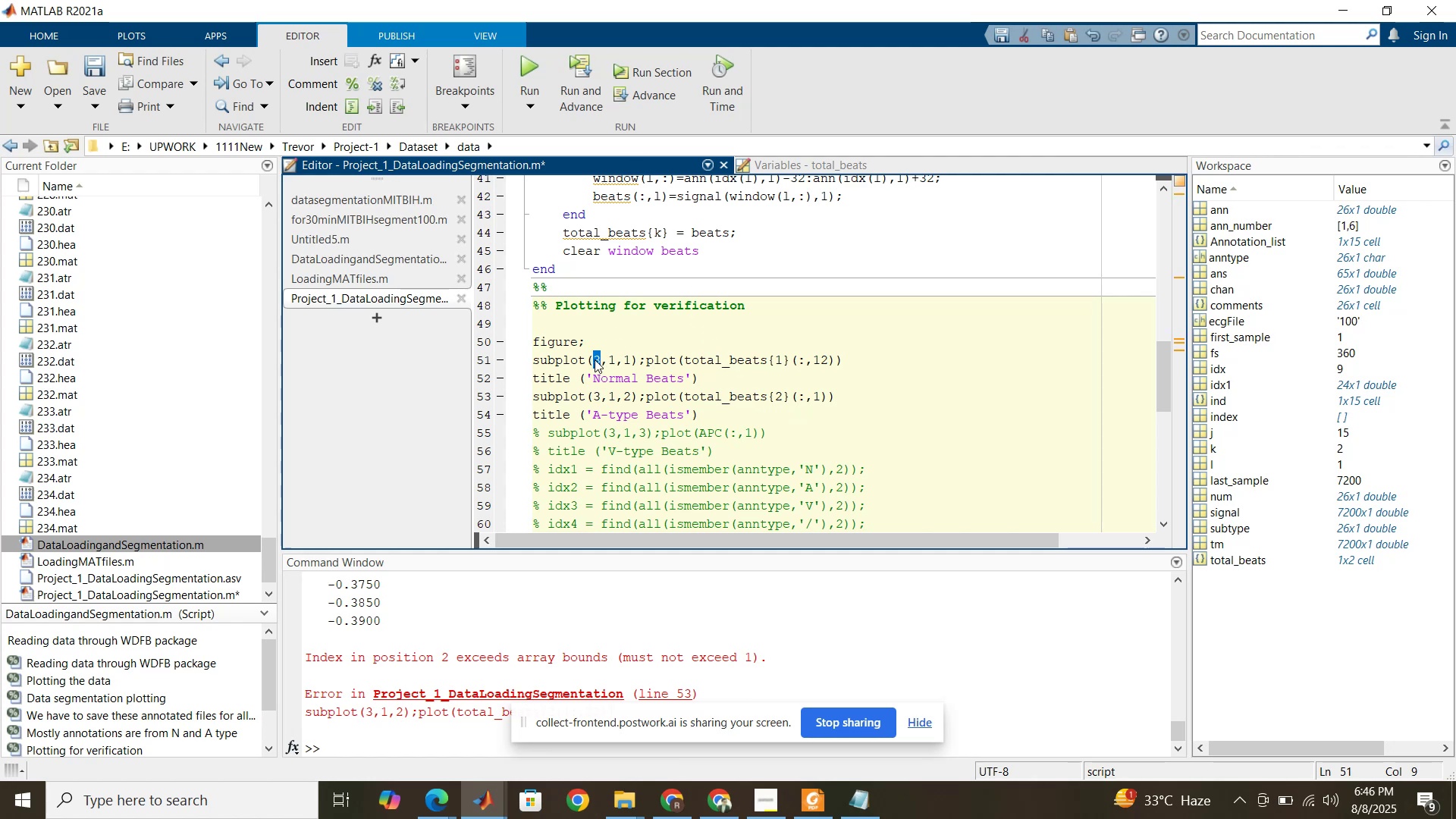 
type(22)
 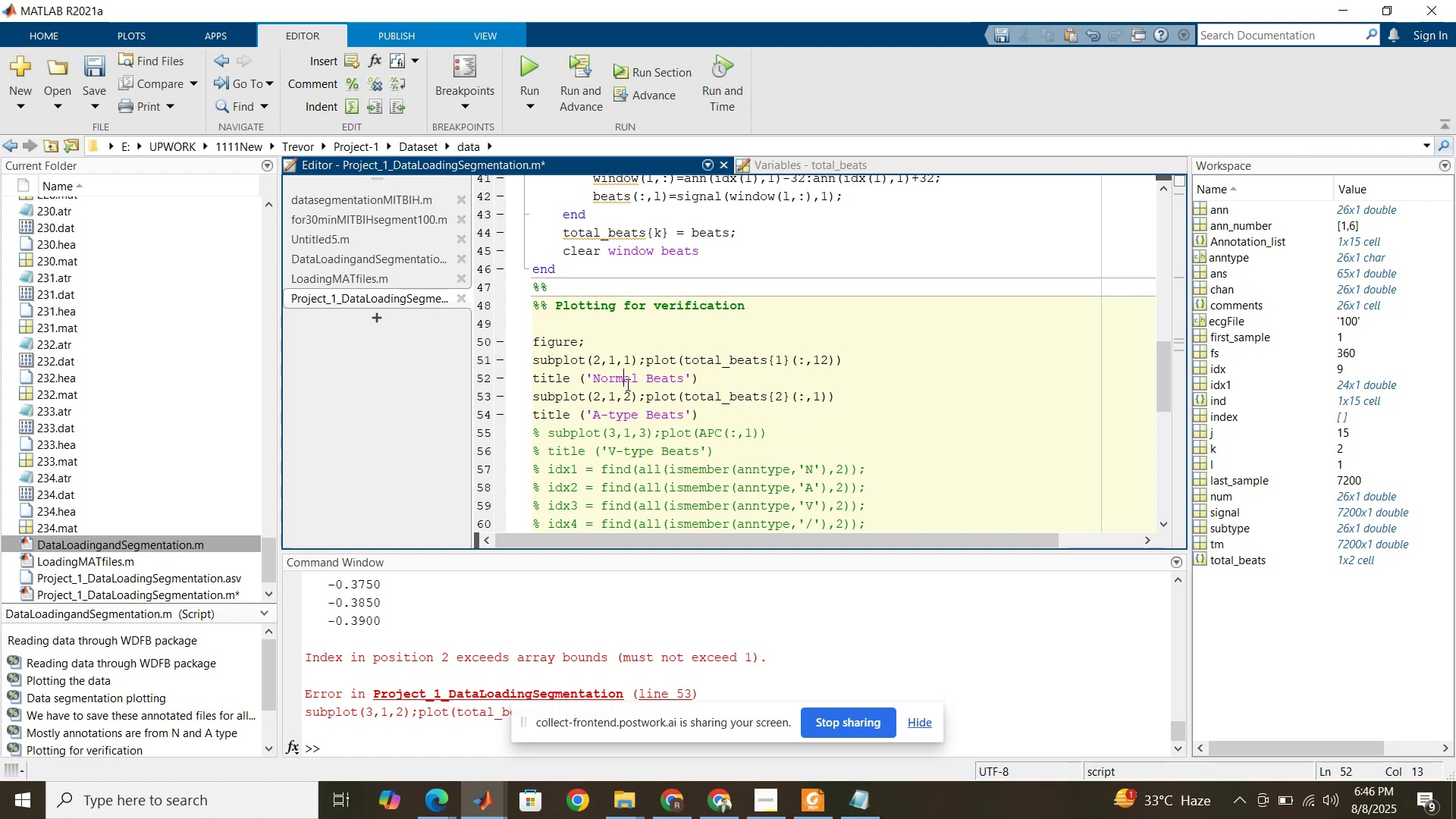 
left_click_drag(start_coordinate=[599, 391], to_coordinate=[595, 391])
 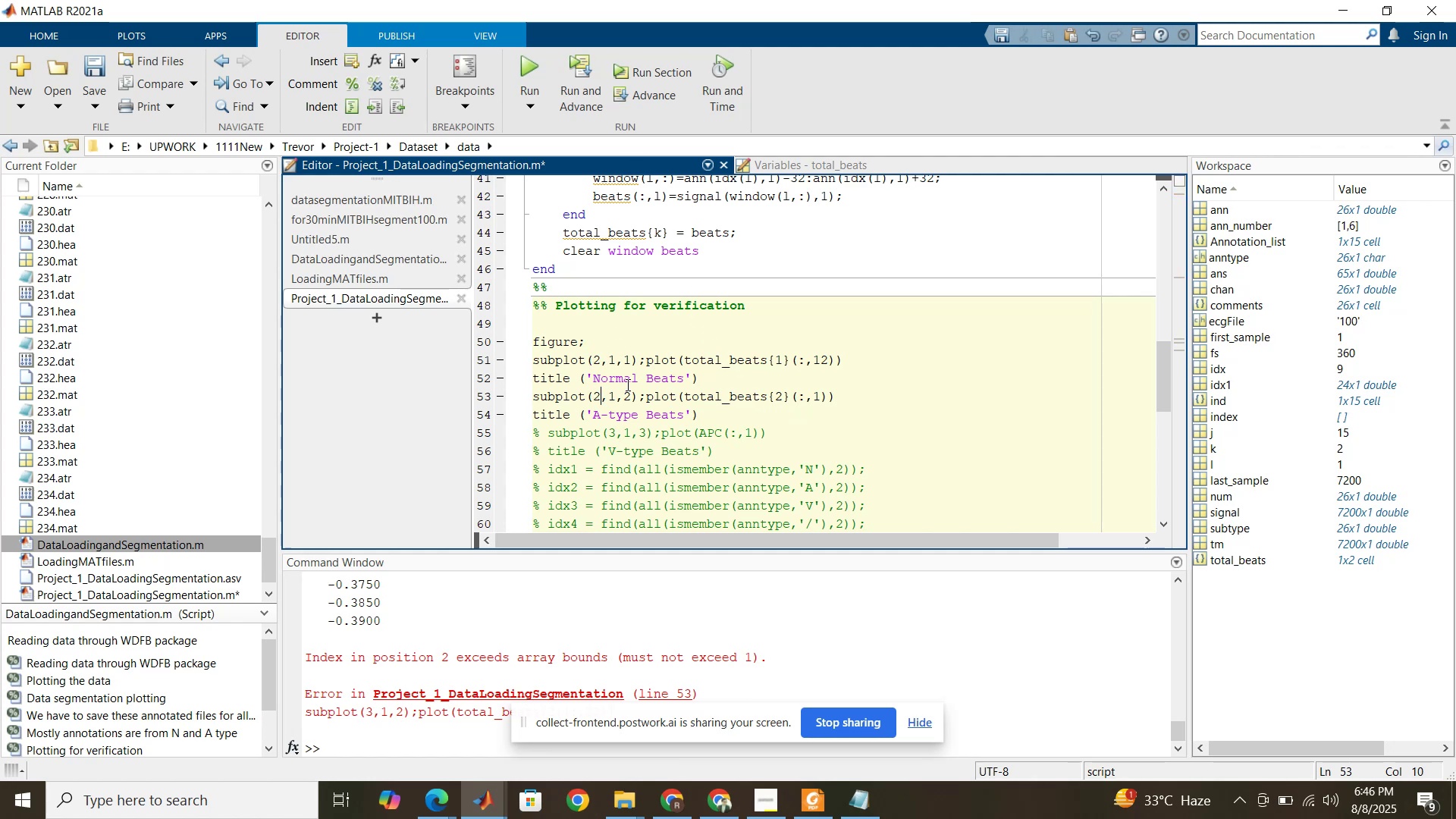 
left_click([626, 384])
 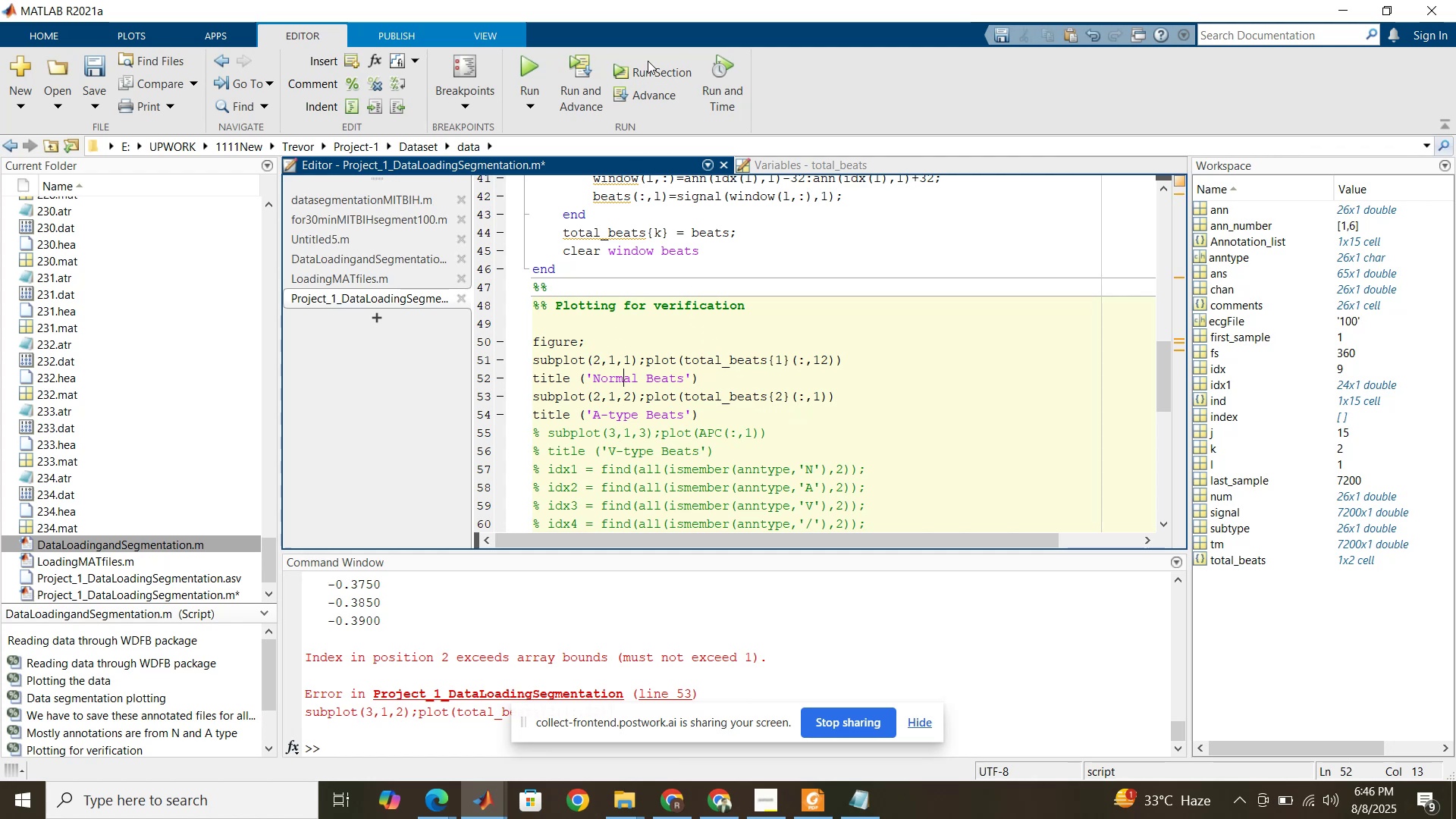 
left_click([653, 78])
 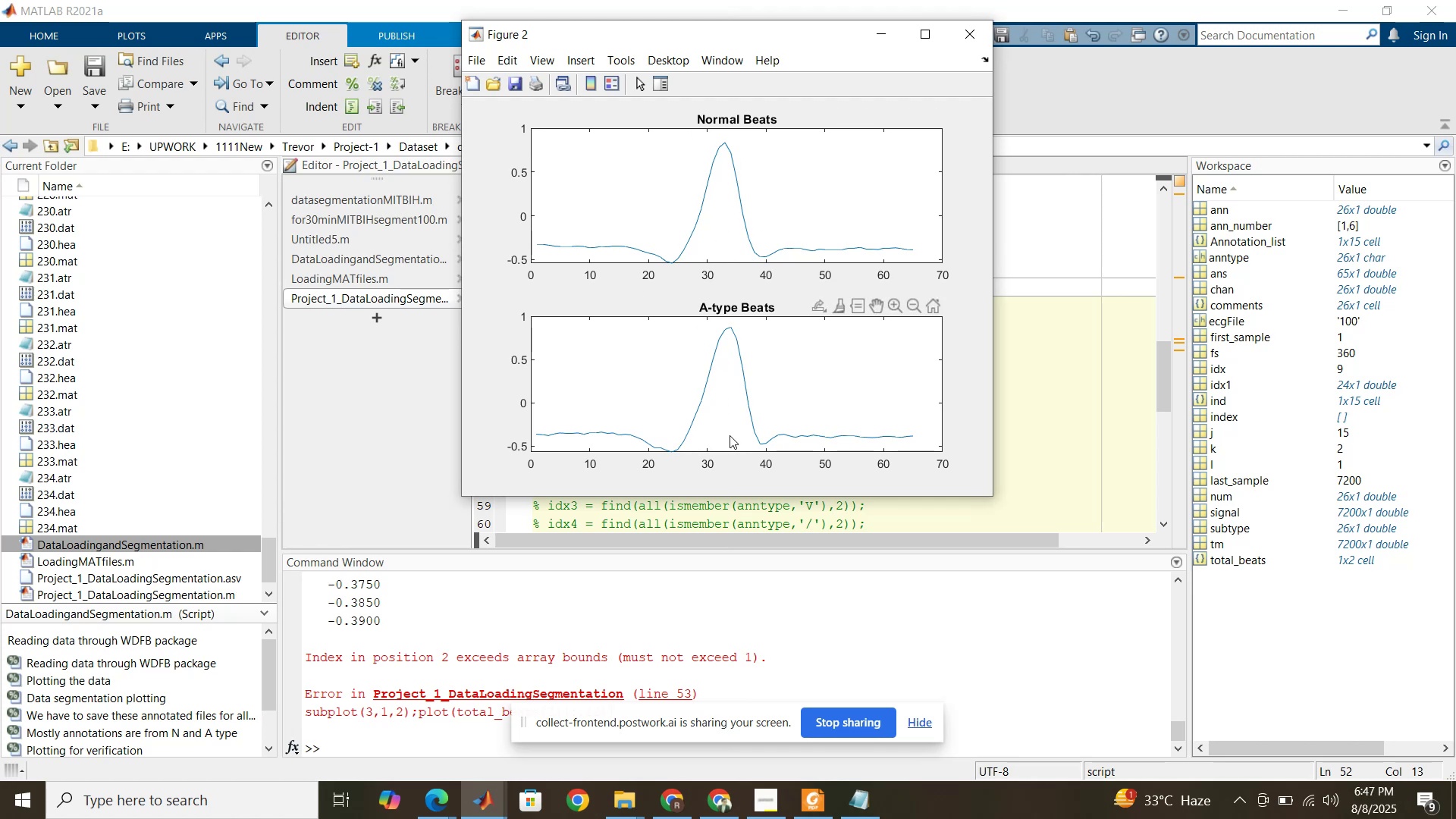 
wait(6.62)
 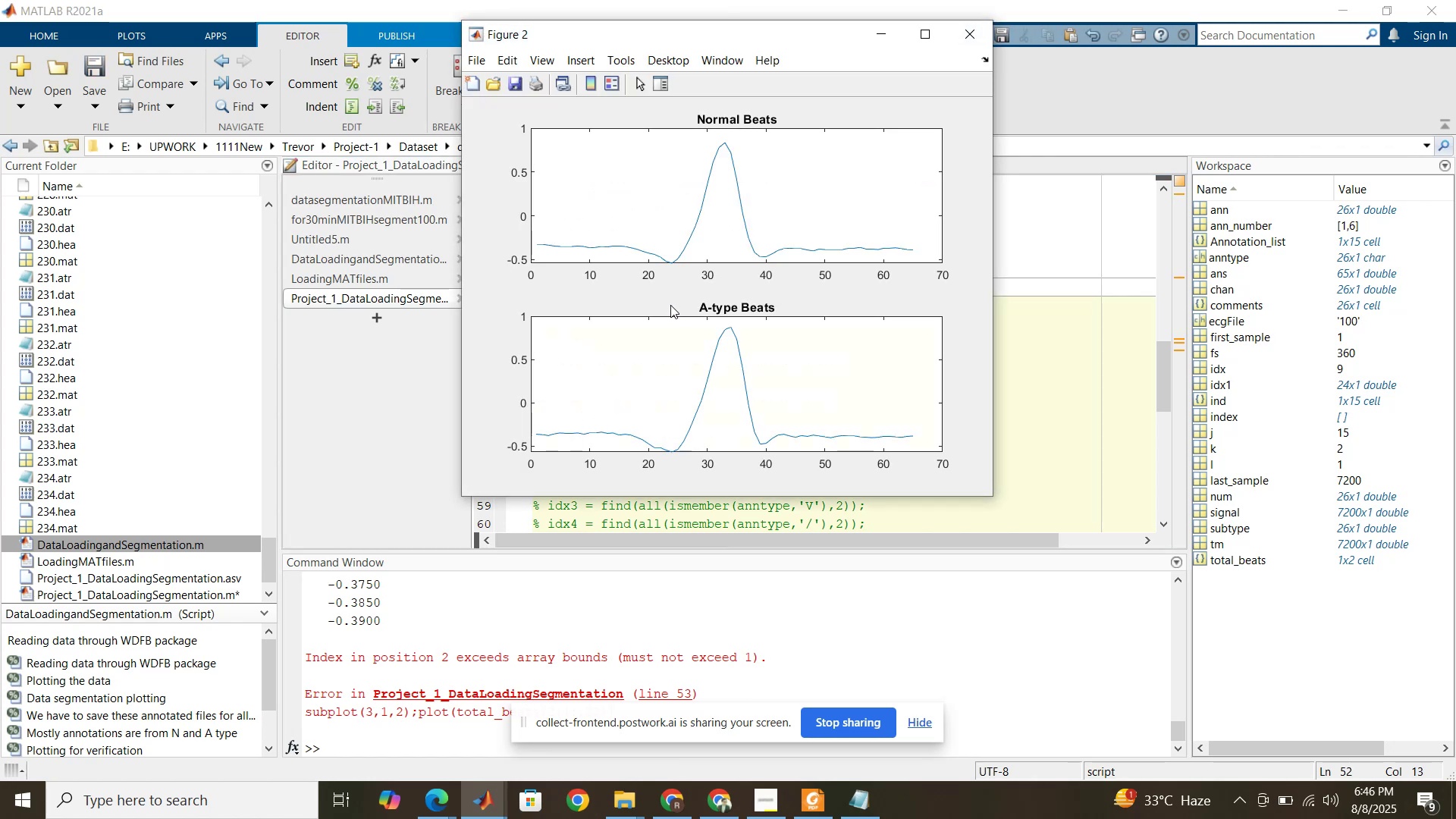 
left_click([964, 42])
 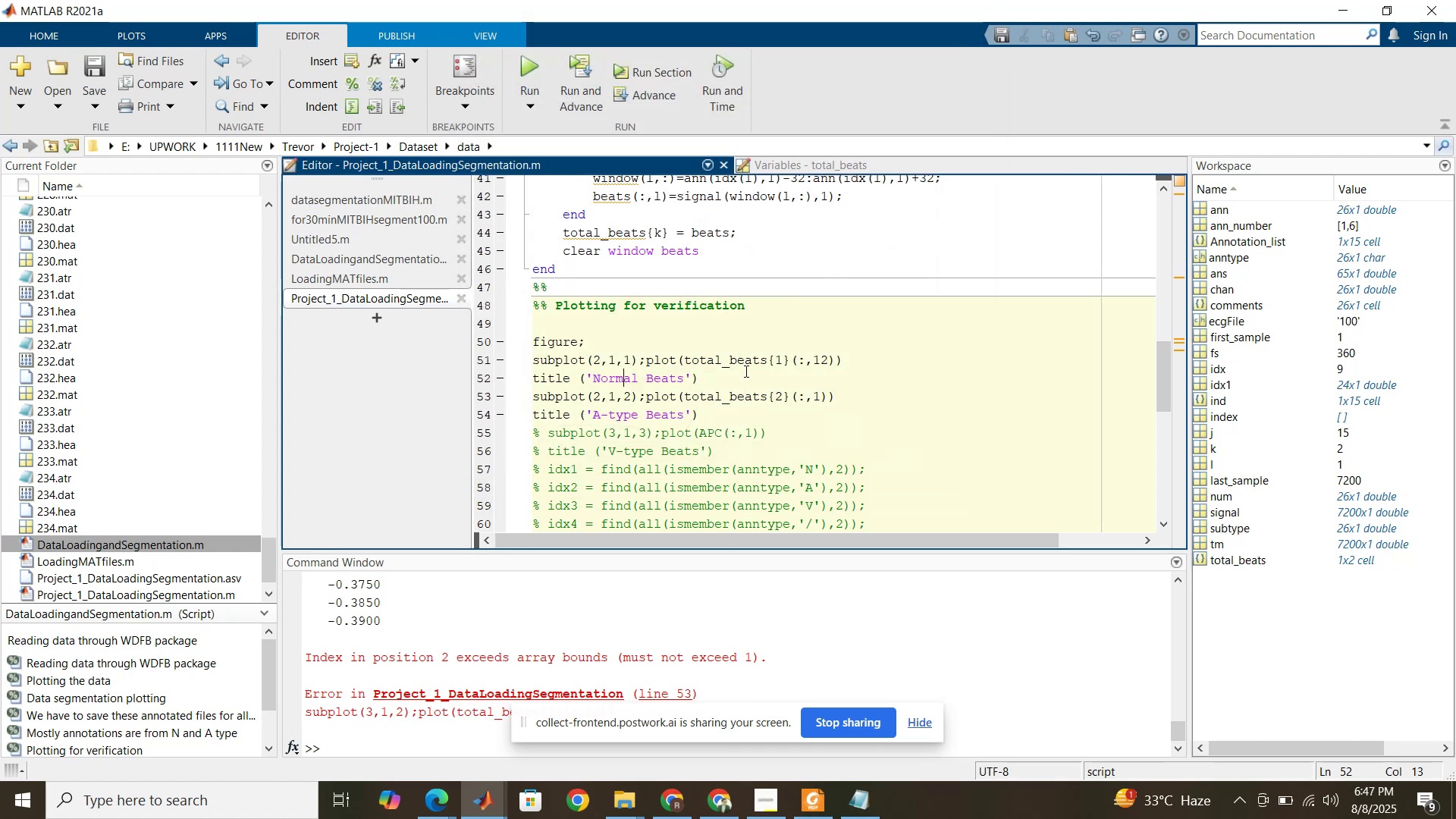 
left_click([723, 372])
 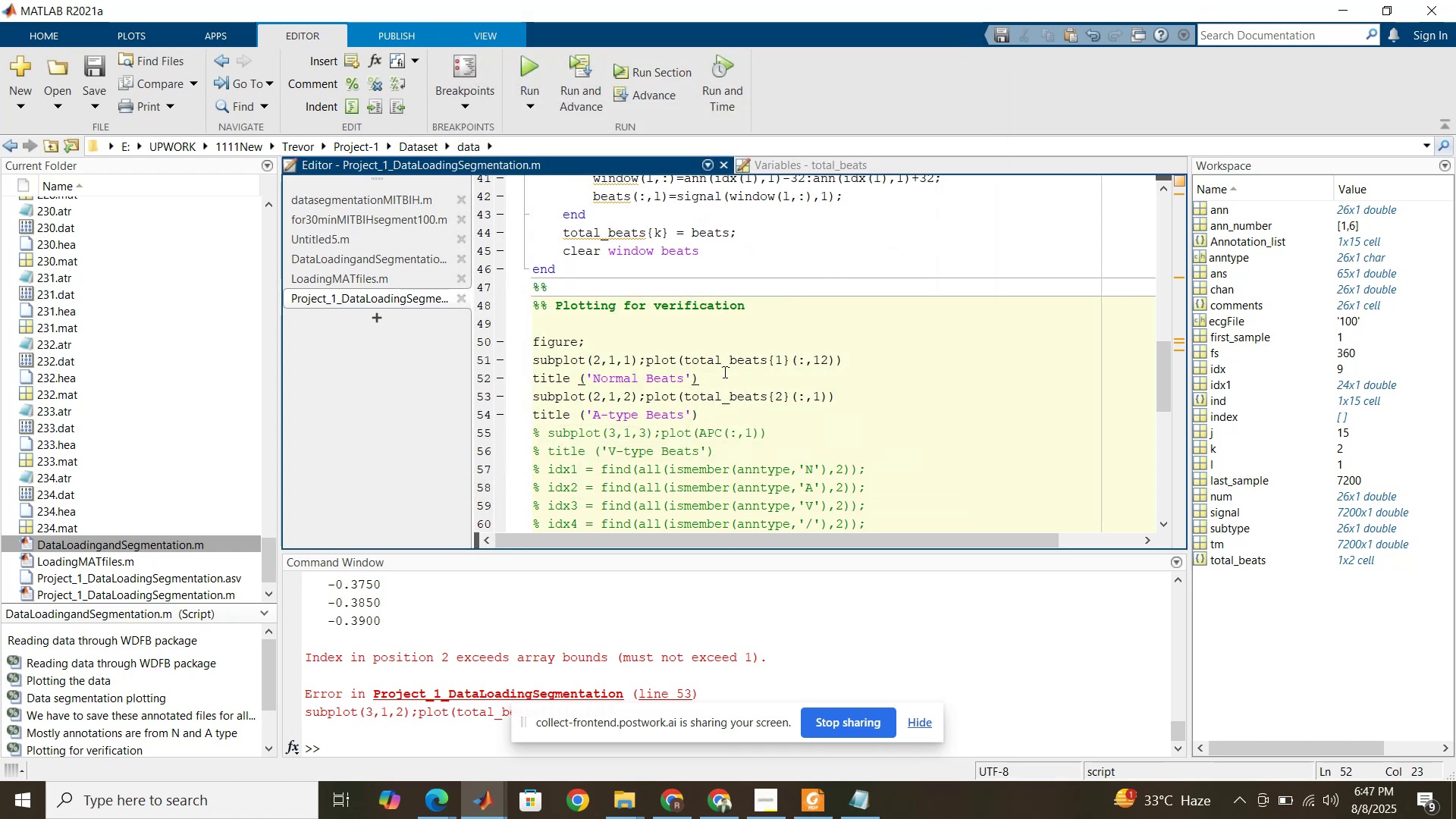 
scroll: coordinate [723, 372], scroll_direction: down, amount: 2.0
 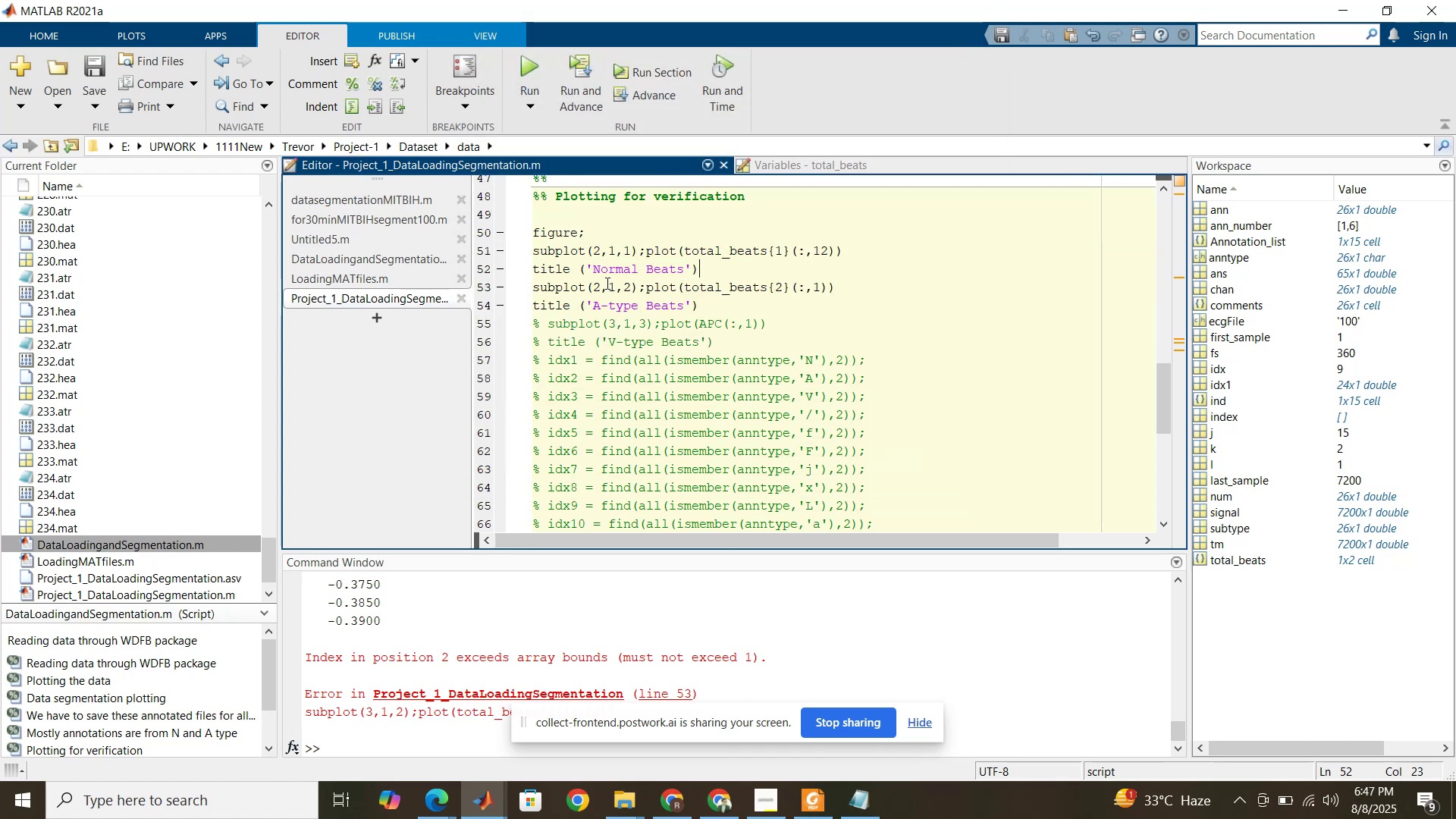 
left_click([577, 217])
 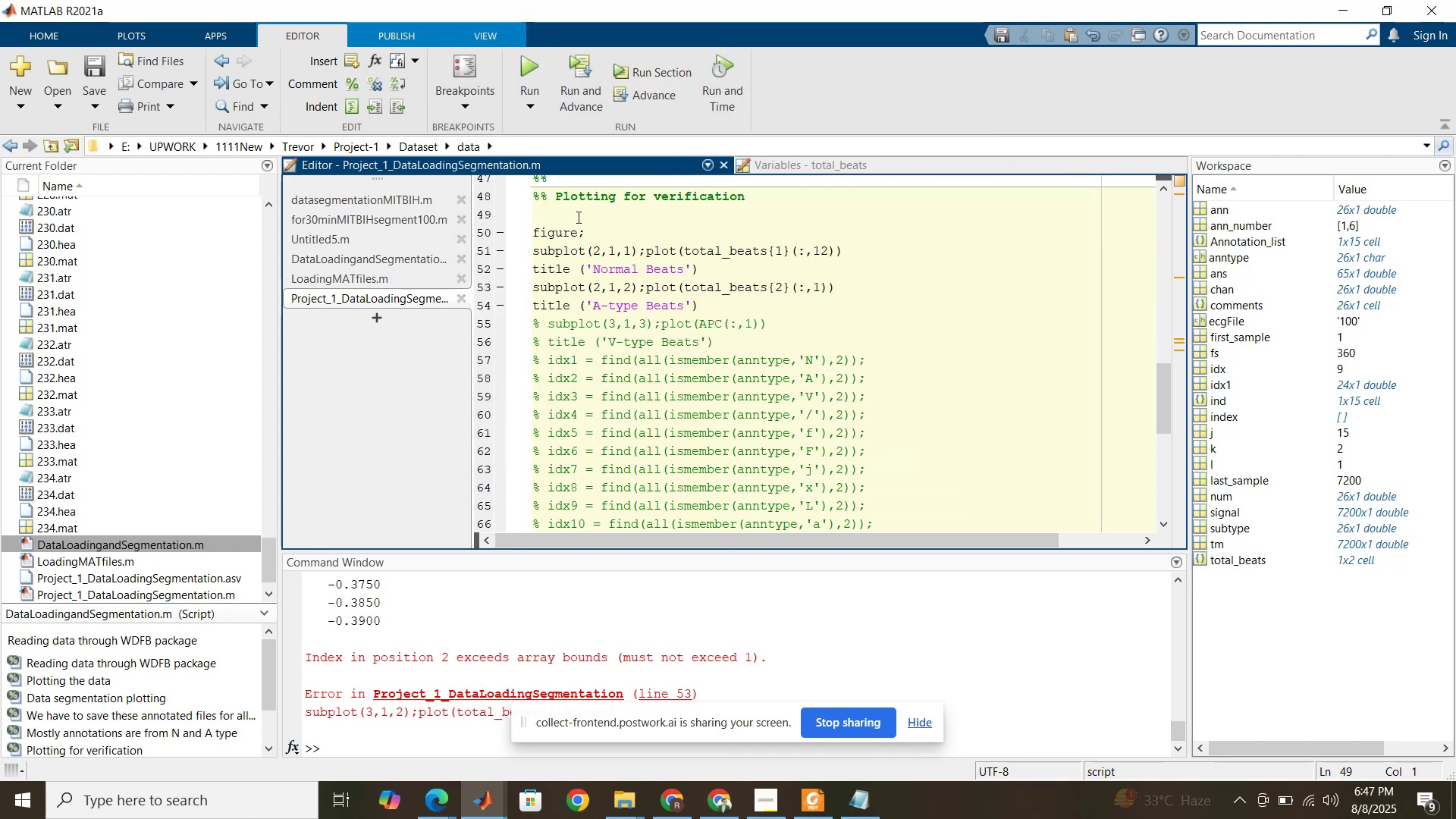 
key(Delete)
 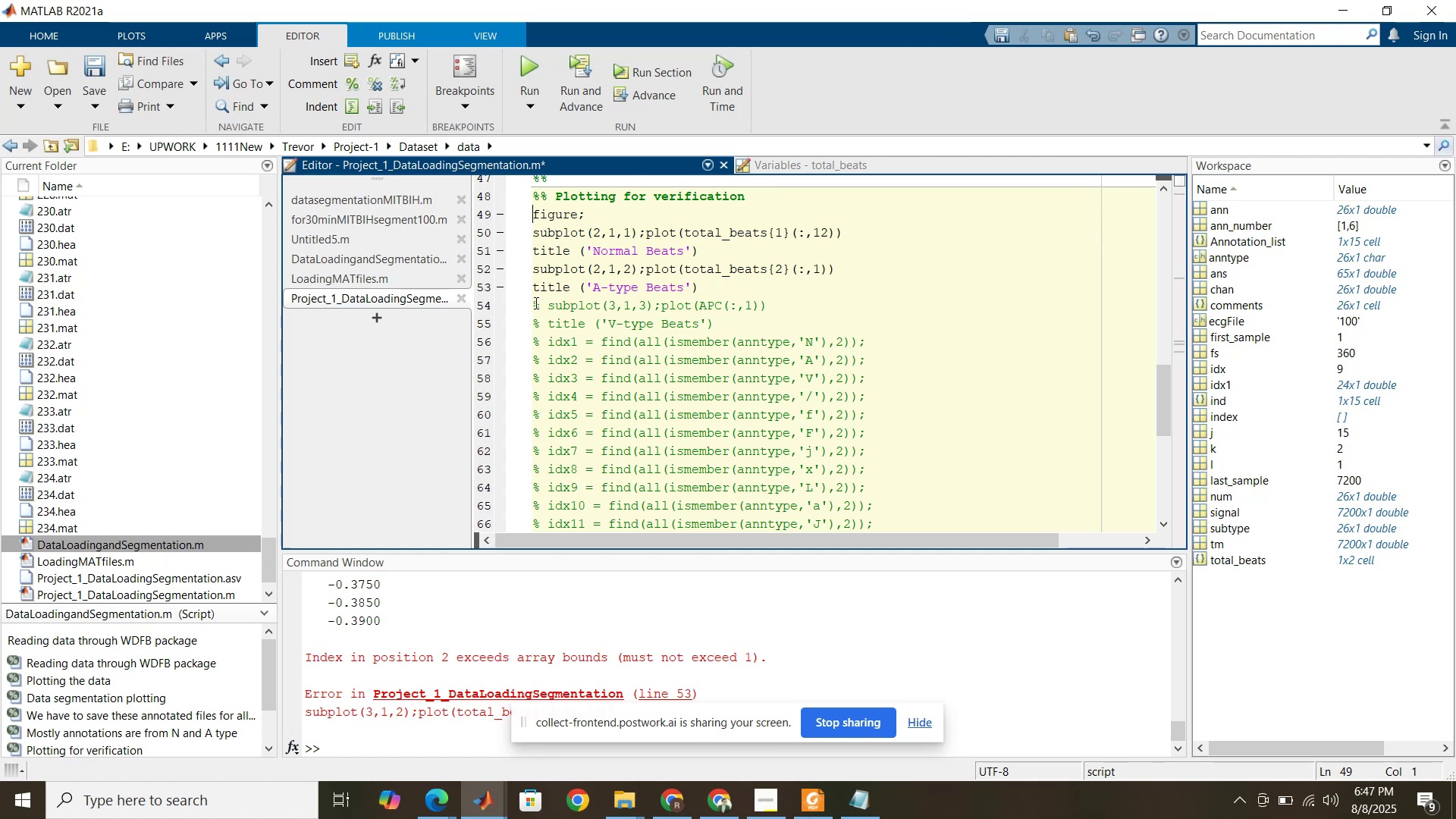 
left_click_drag(start_coordinate=[536, 303], to_coordinate=[880, 291])
 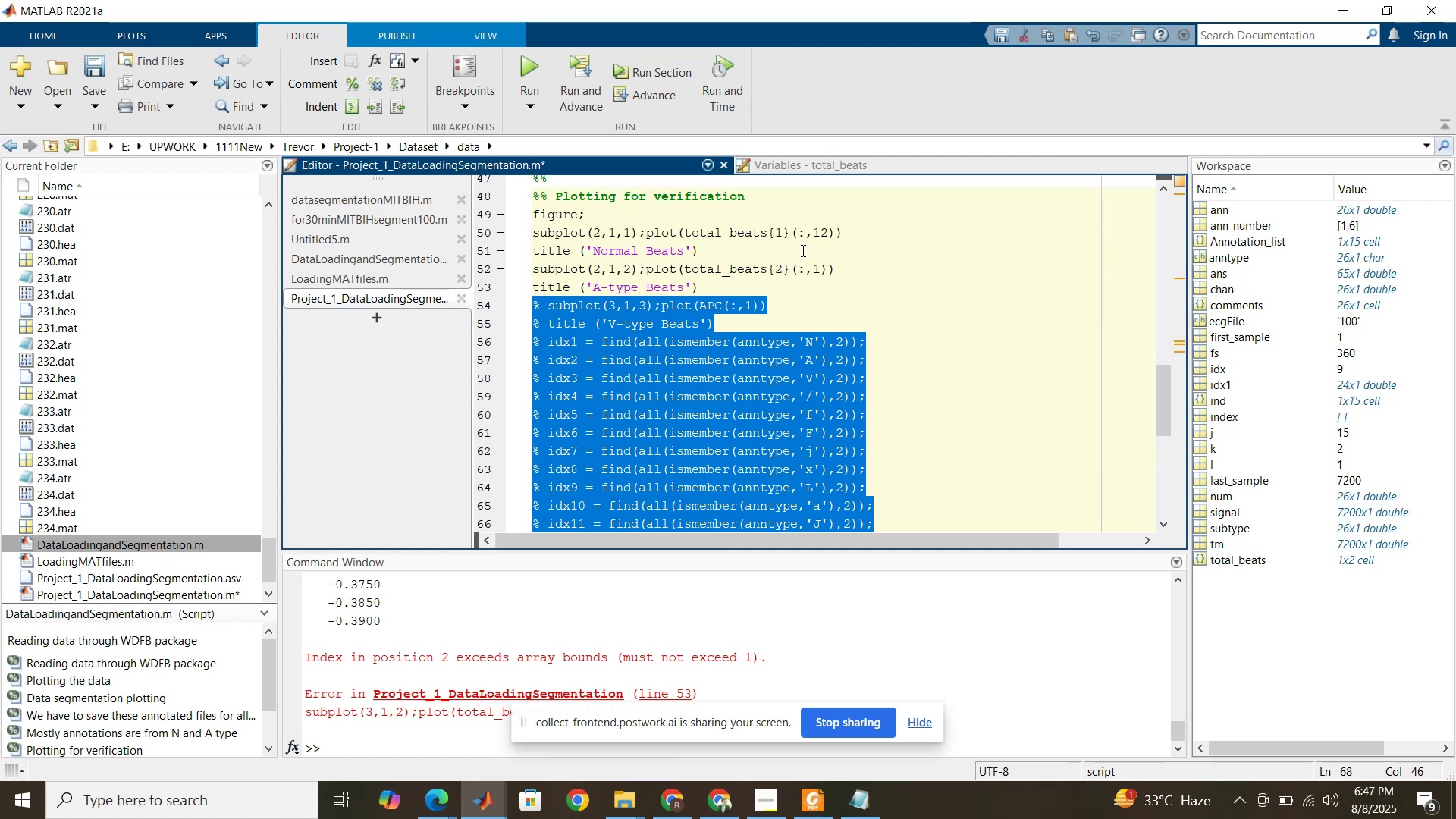 
scroll: coordinate [902, 358], scroll_direction: down, amount: 5.0
 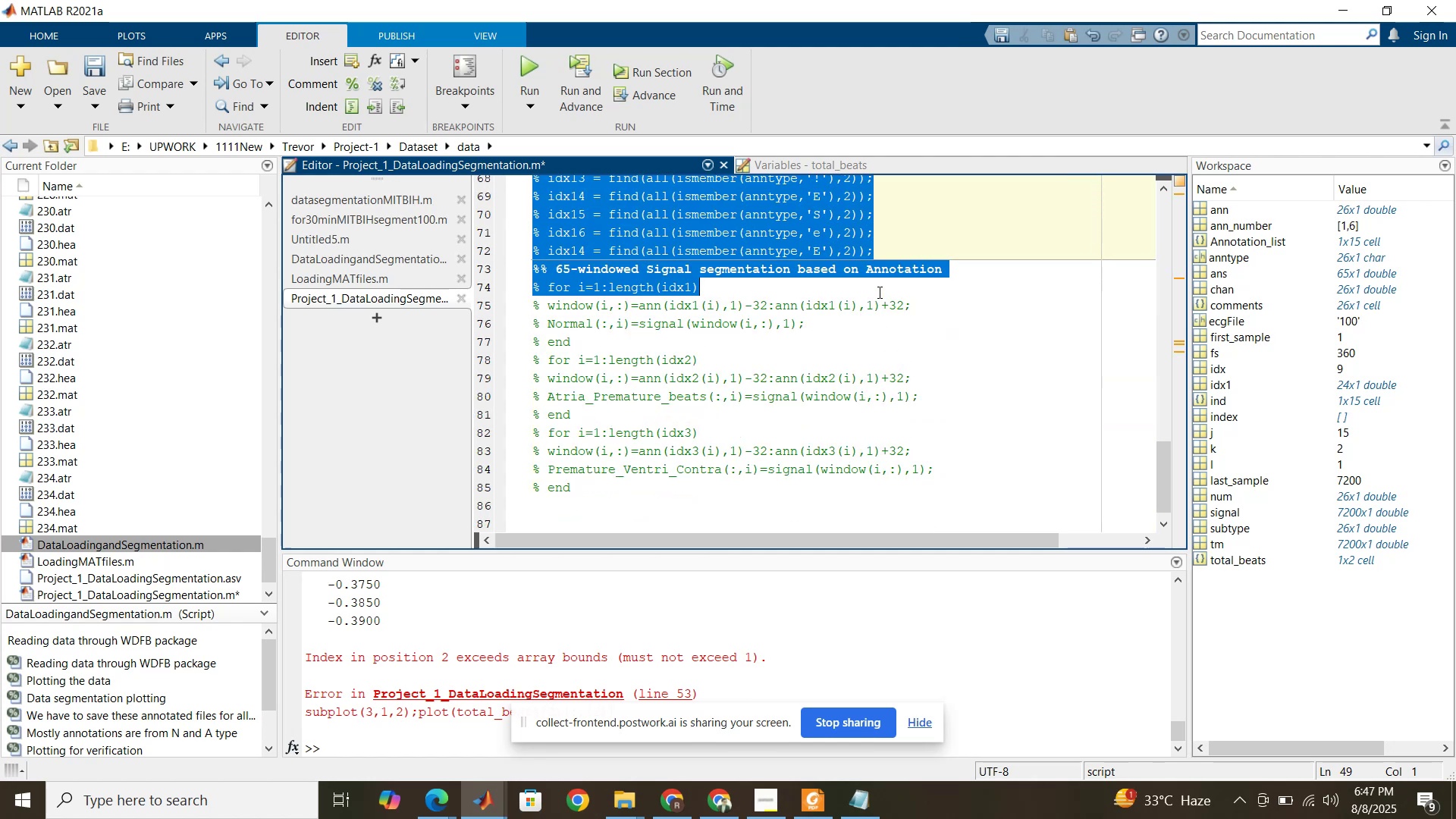 
scroll: coordinate [880, 291], scroll_direction: up, amount: 7.0
 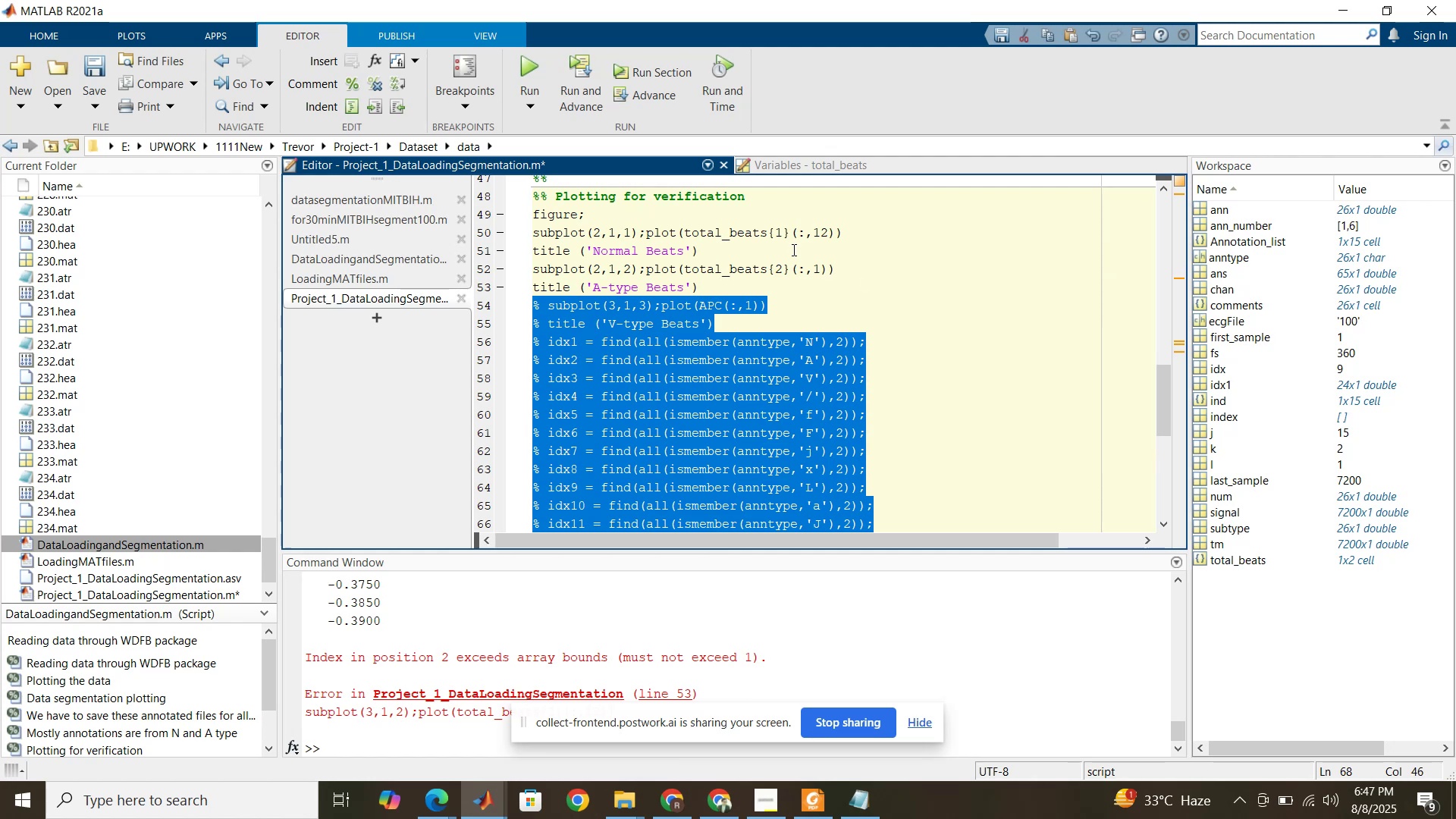 
left_click([810, 284])
 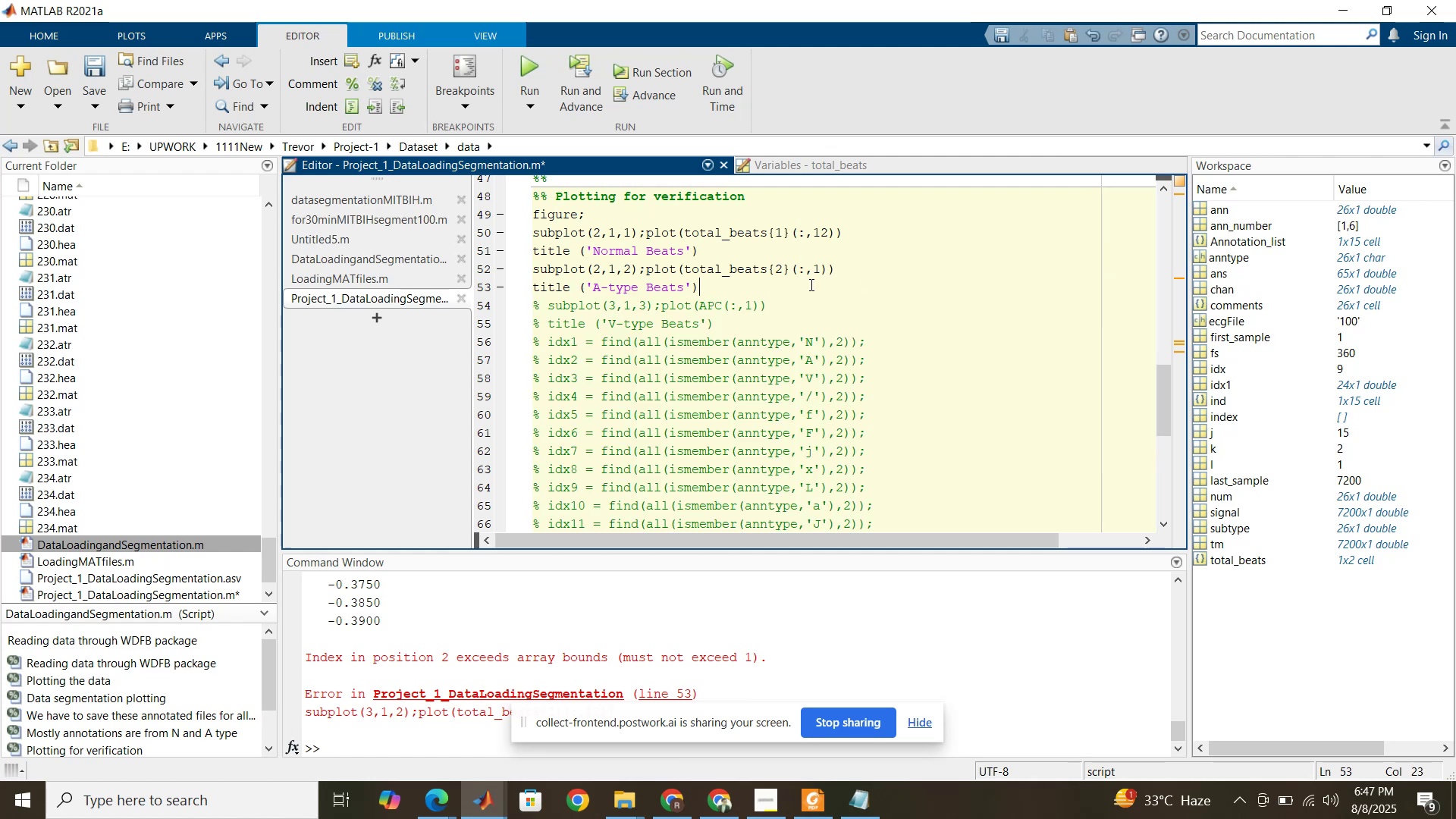 
key(Enter)
 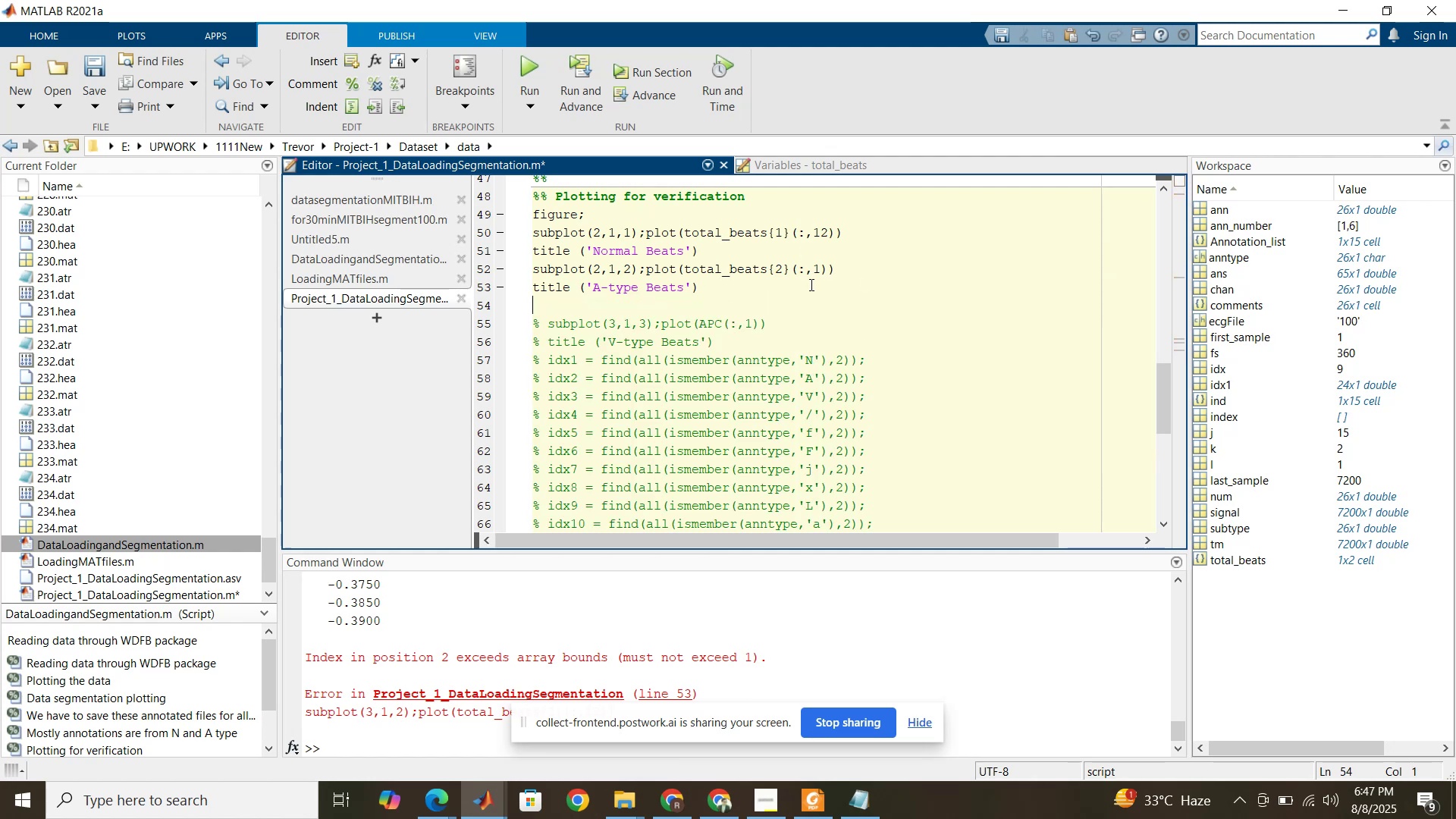 
type(%%)
 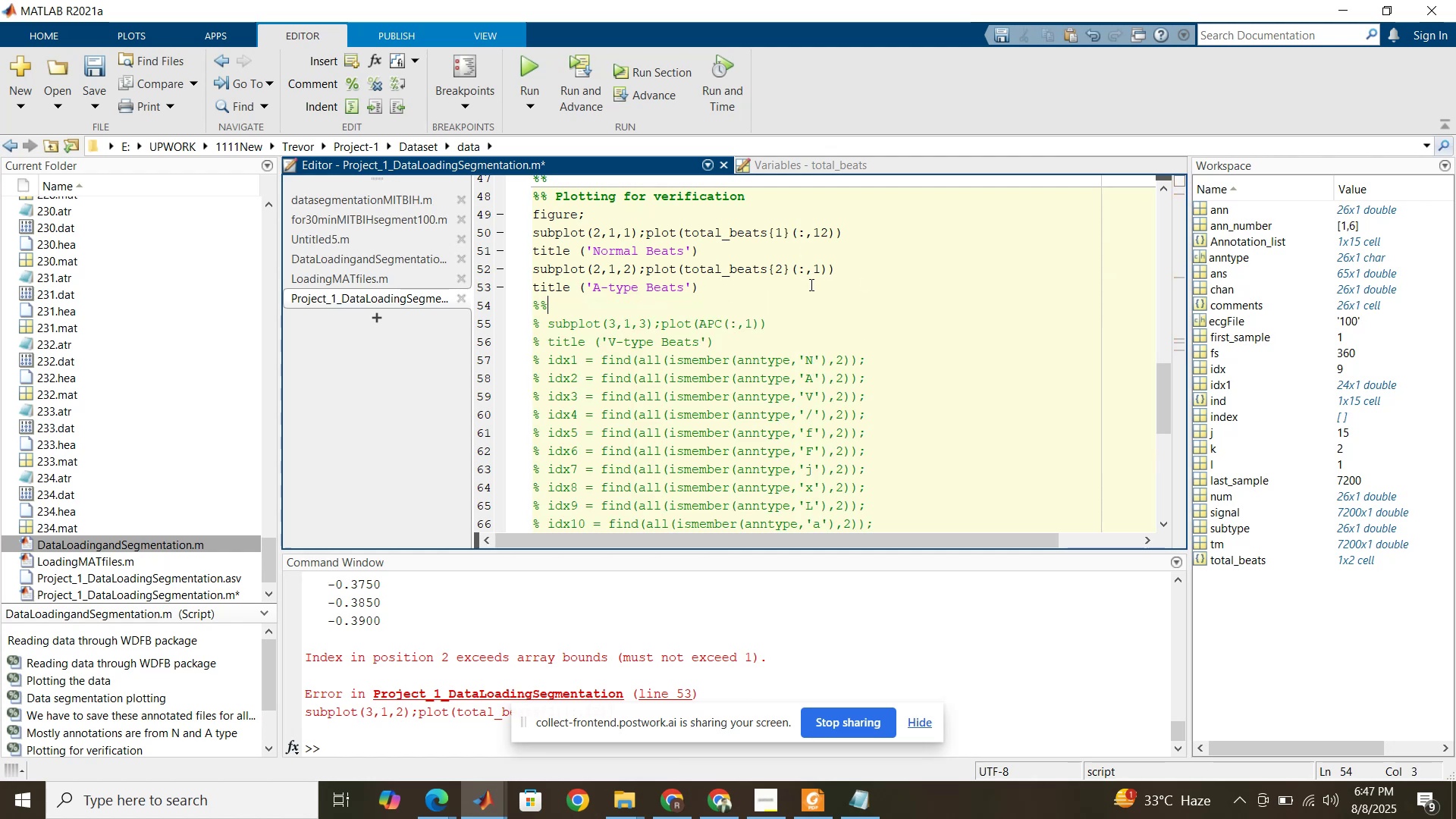 
key(Enter)
 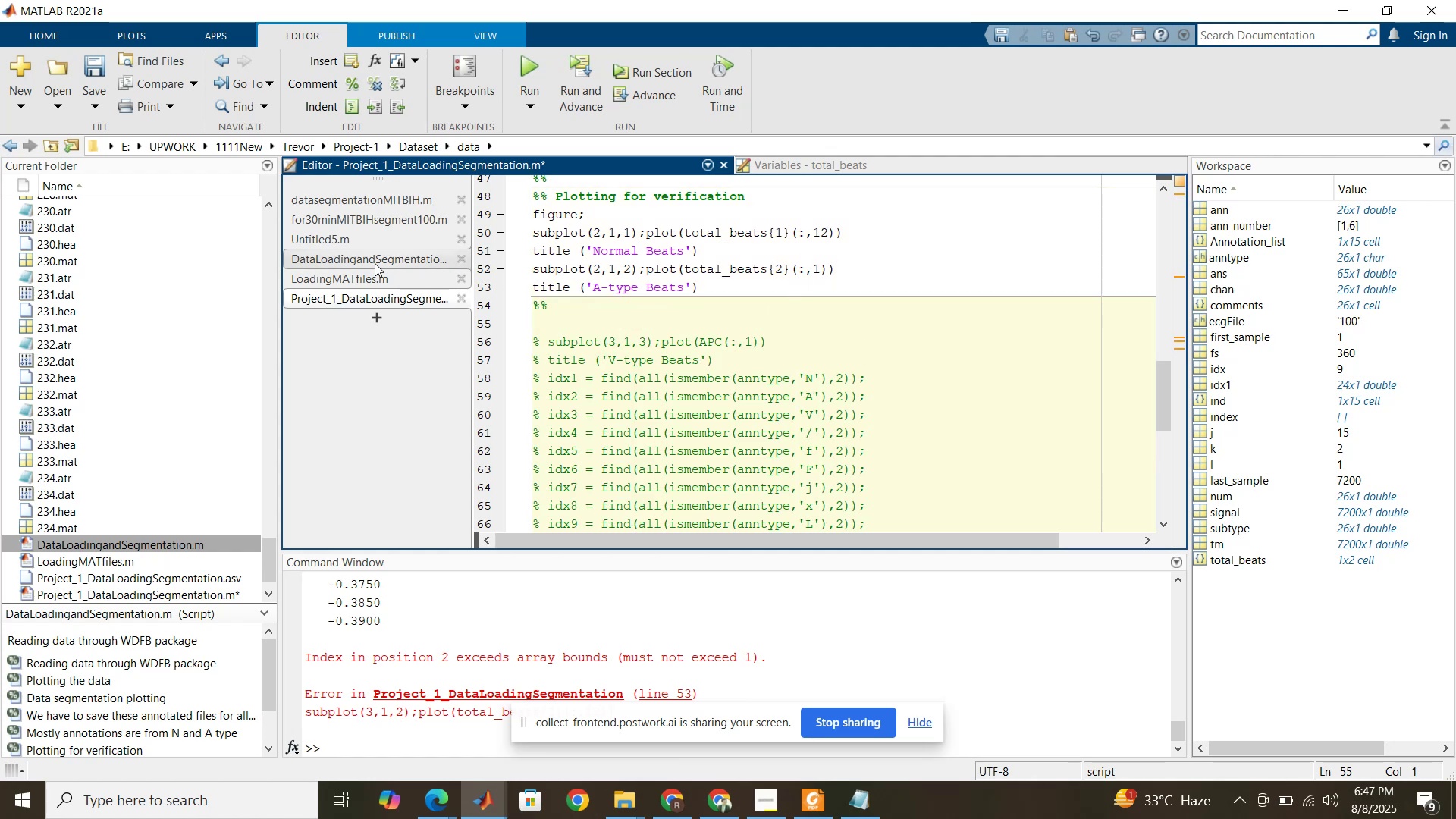 
left_click([371, 263])
 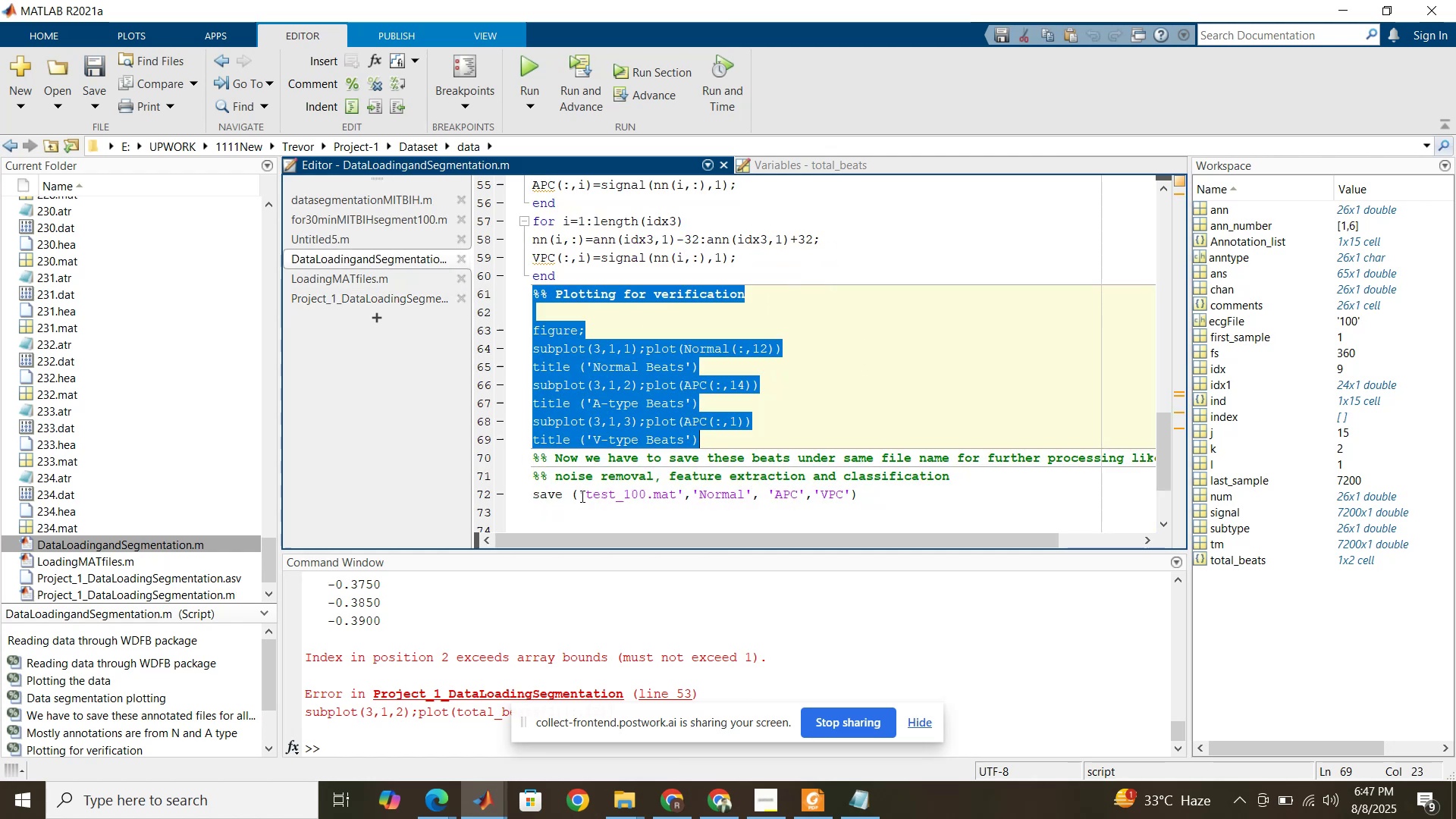 
left_click([581, 496])
 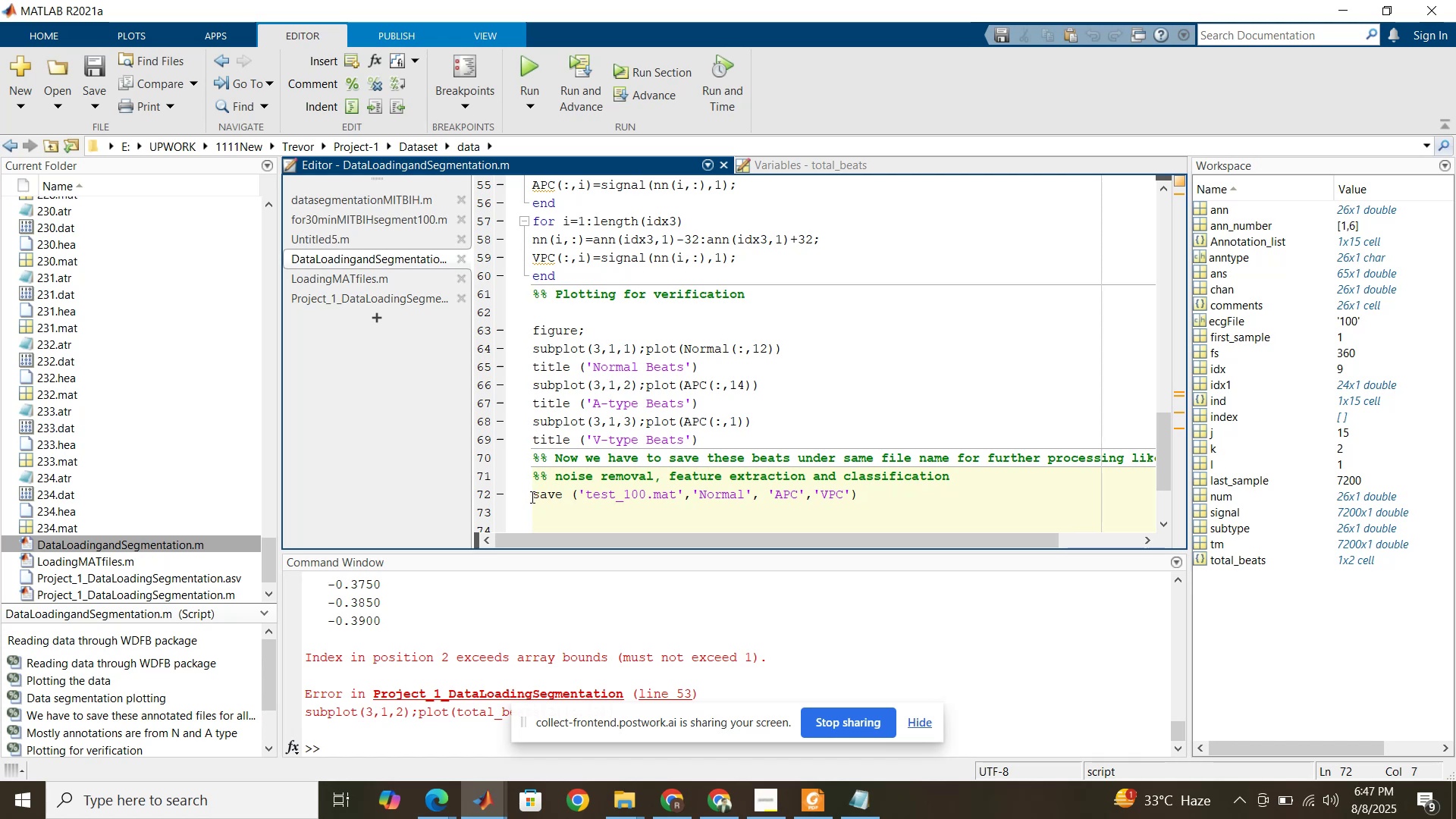 
left_click_drag(start_coordinate=[531, 497], to_coordinate=[868, 491])
 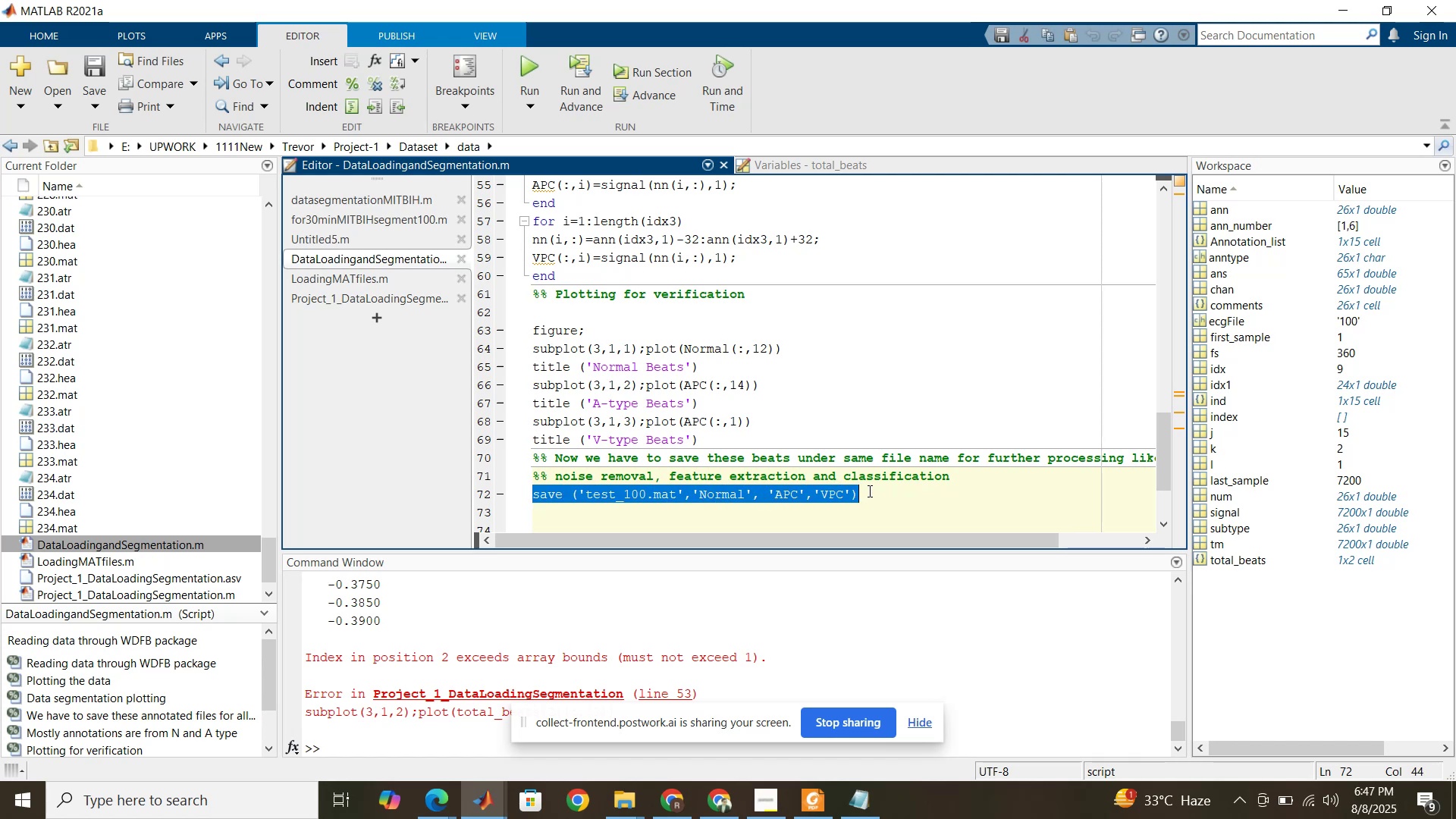 
key(Control+C)
 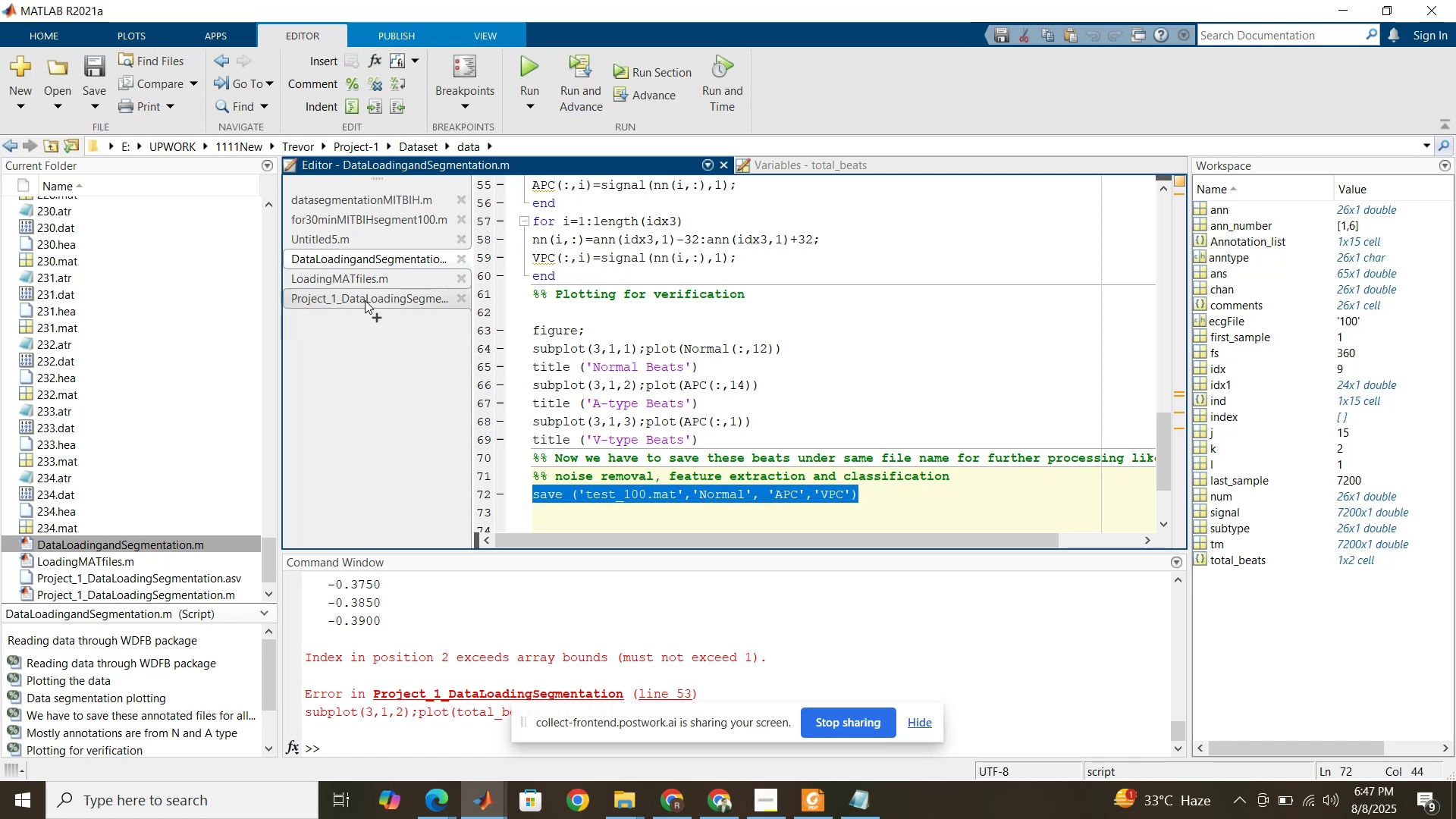 
left_click([365, 300])
 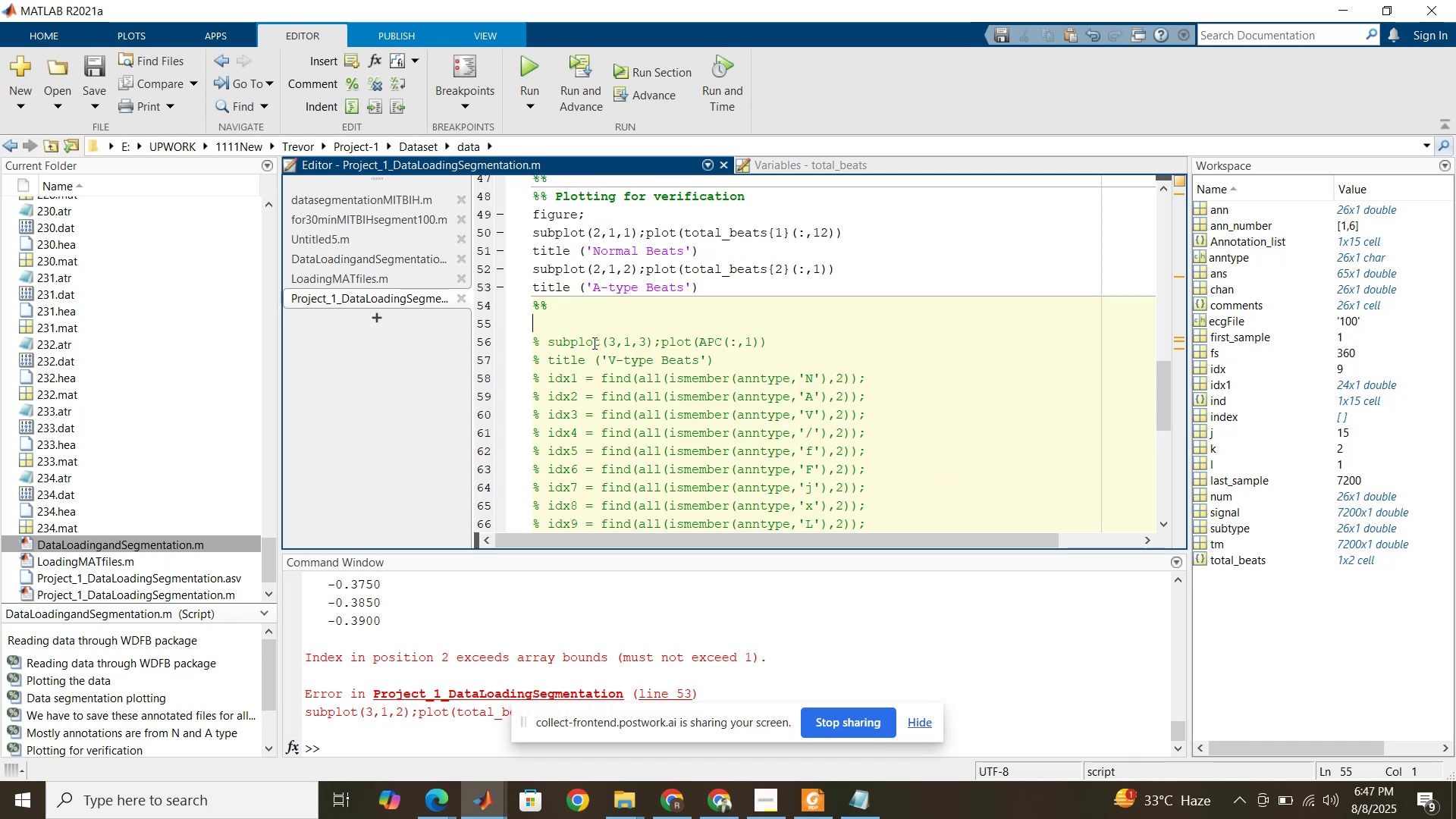 
key(Control+V)
 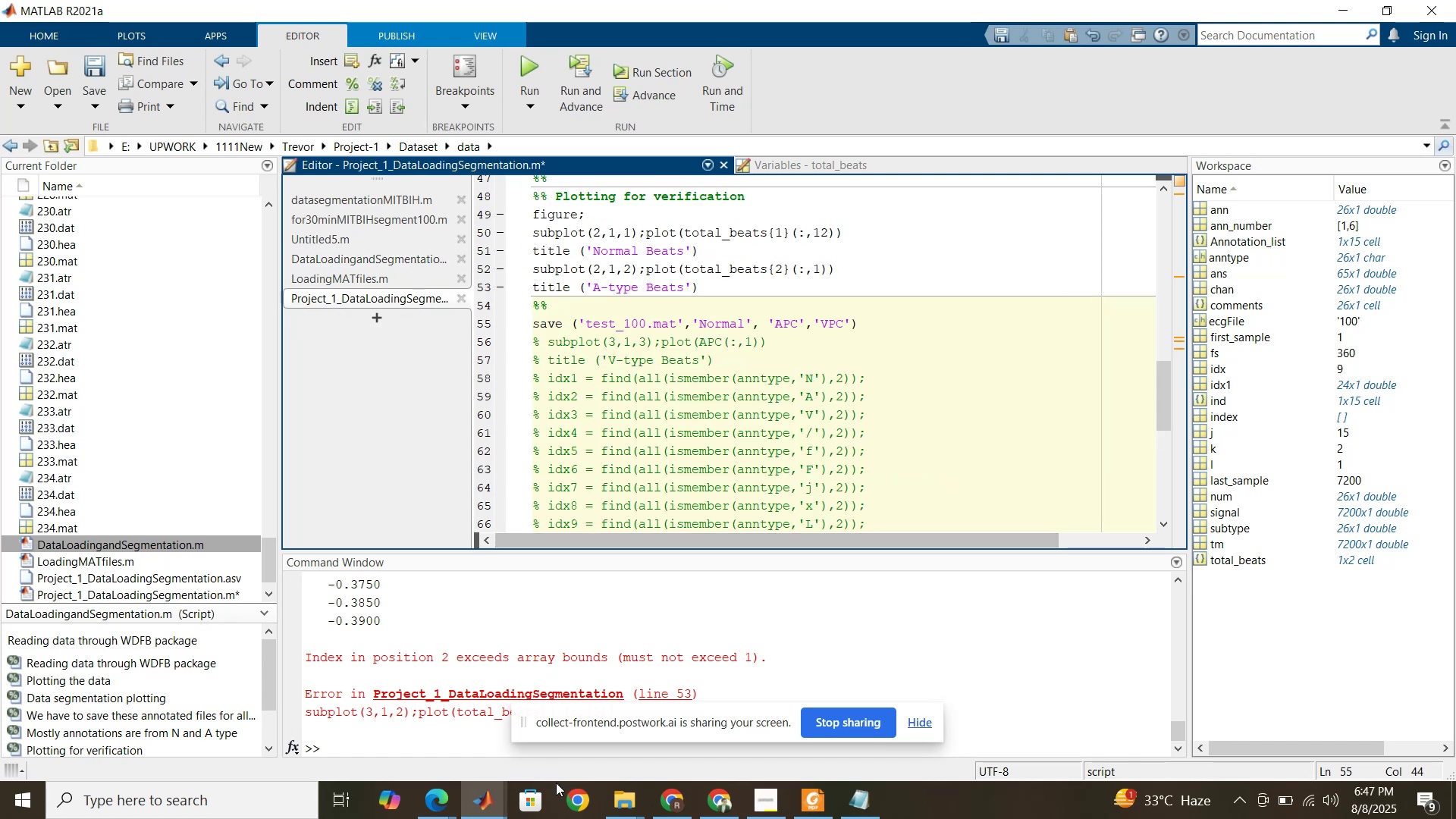 
left_click([447, 797])
 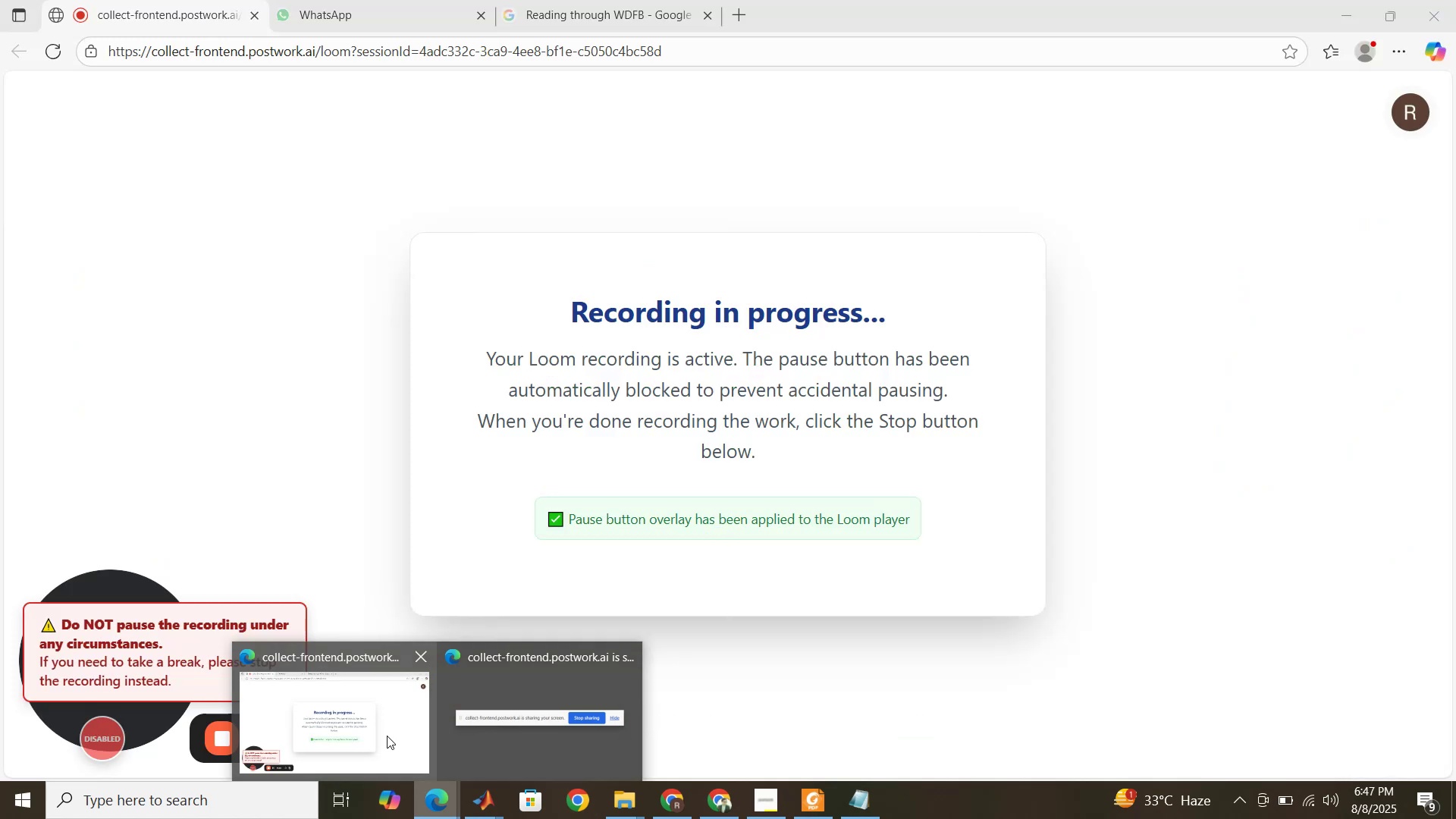 
left_click([386, 735])
 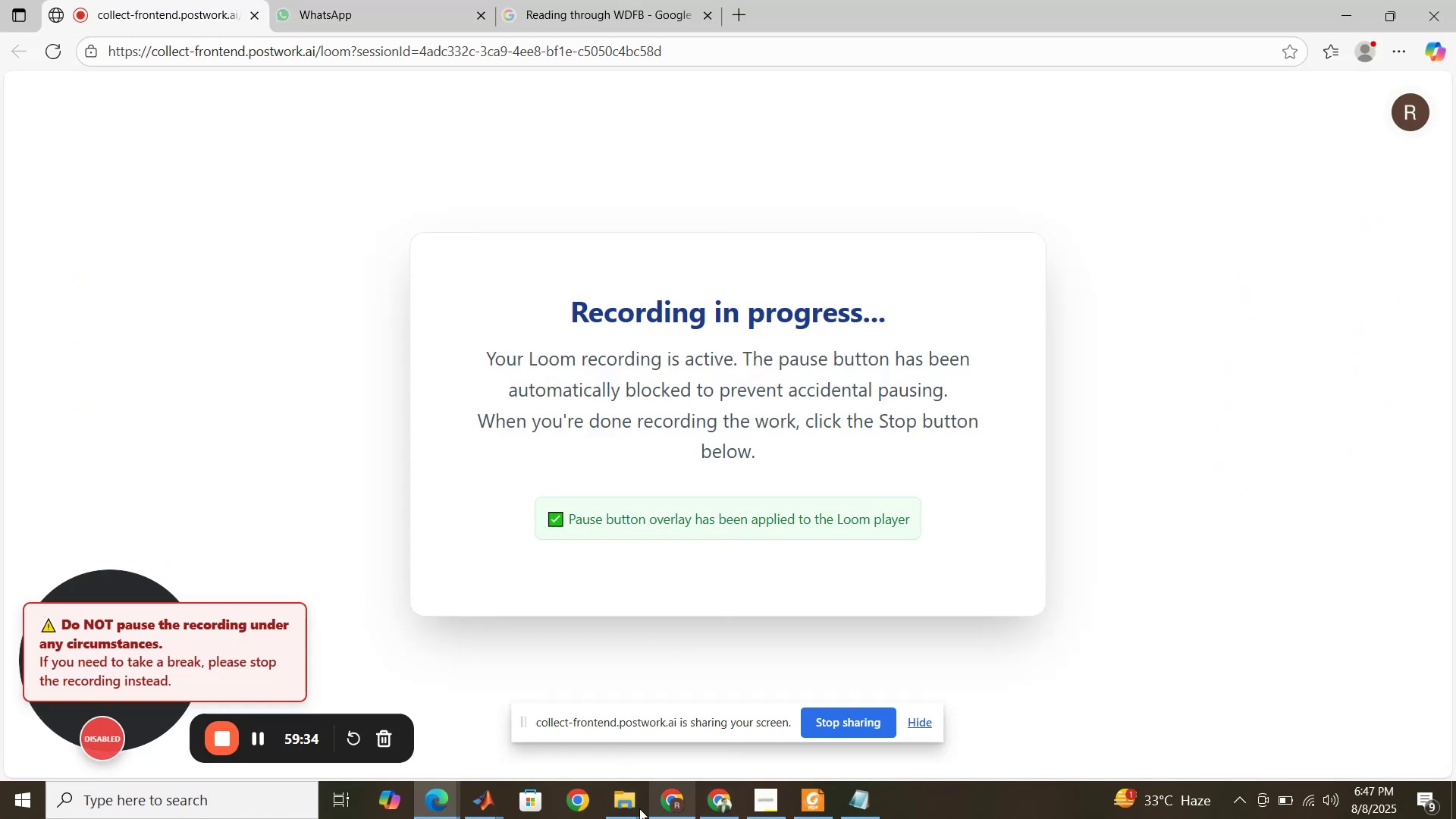 
wait(5.98)
 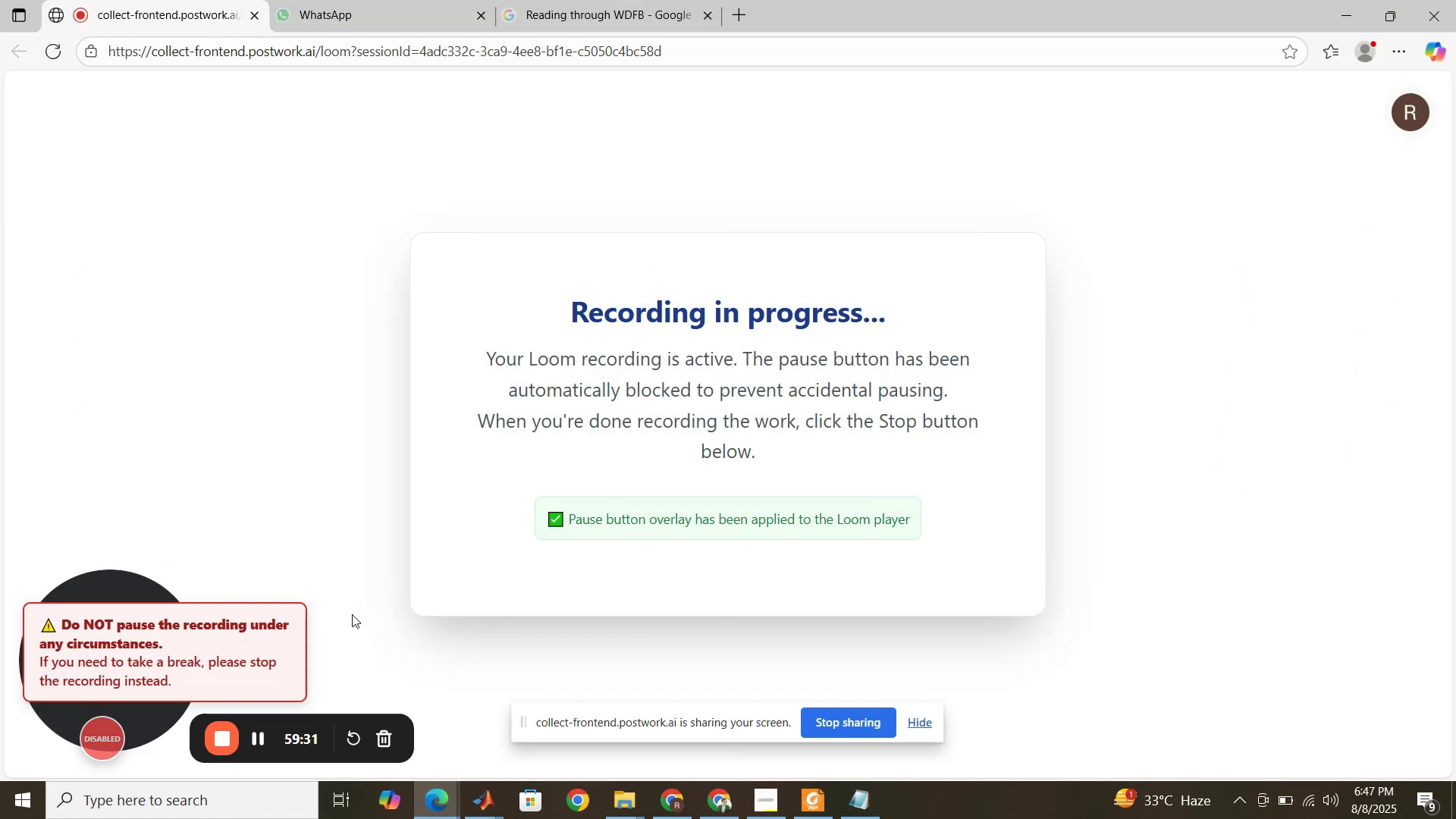 
left_click([491, 802])
 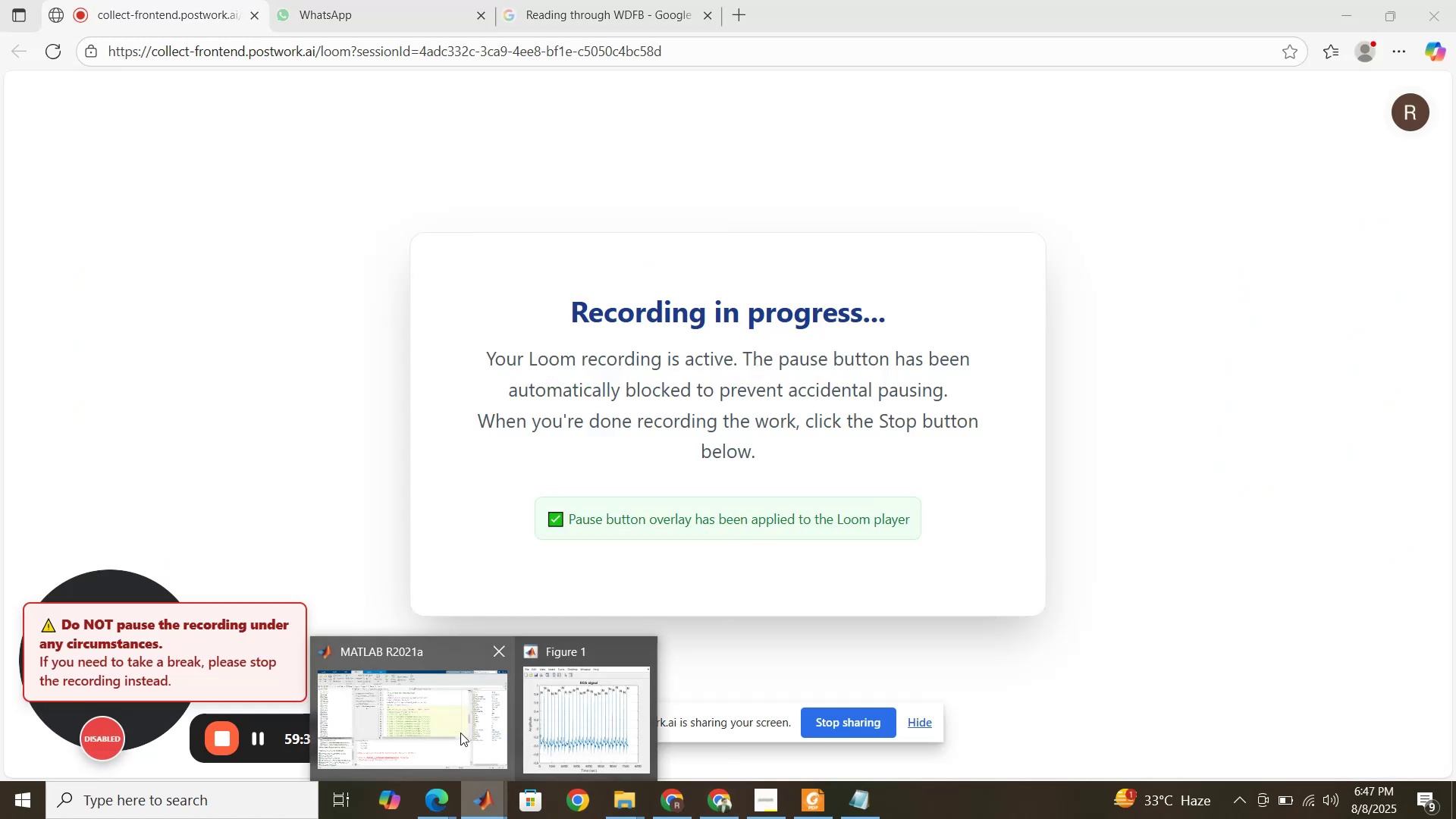 
left_click([460, 733])
 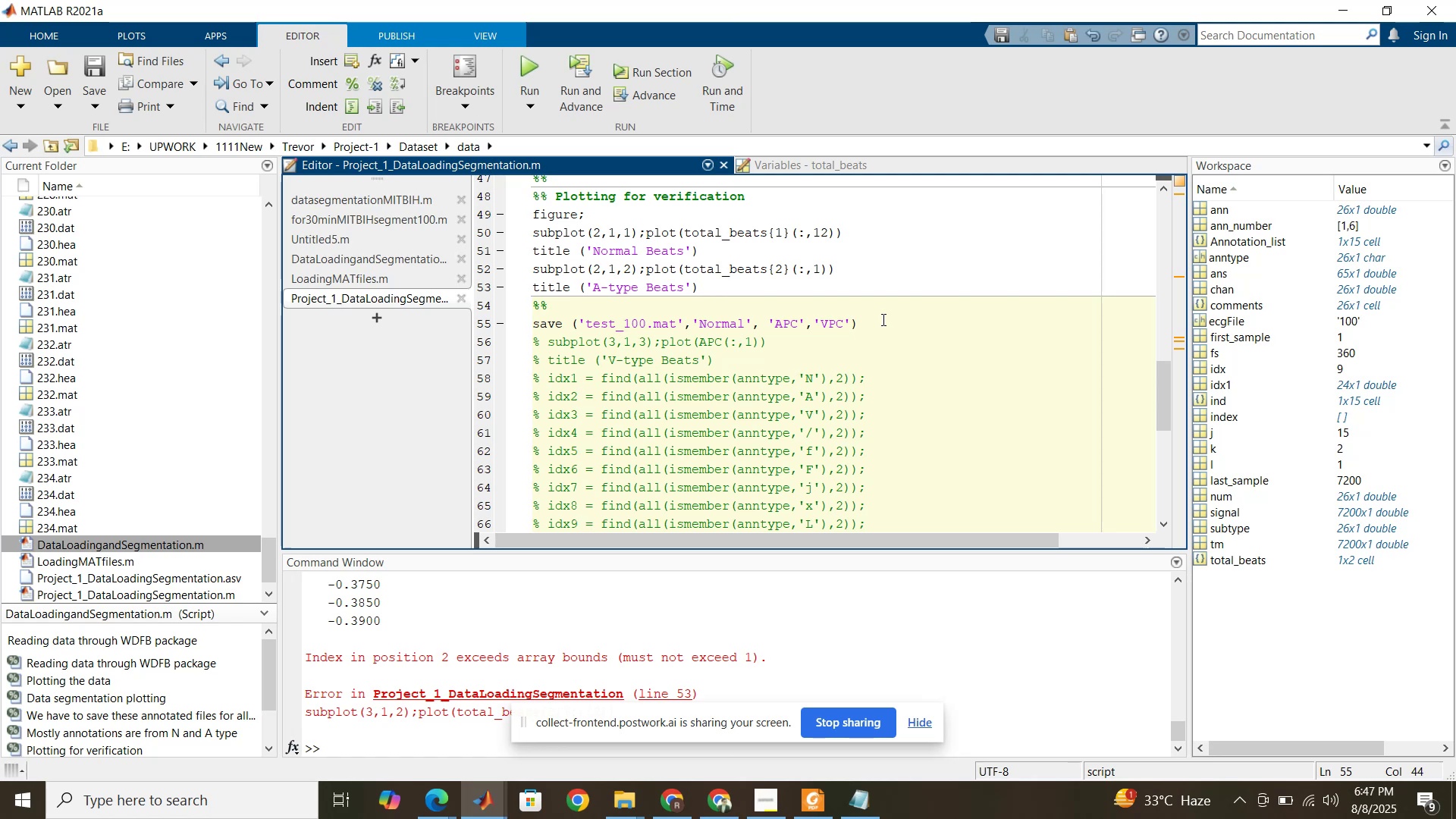 
key(Enter)
 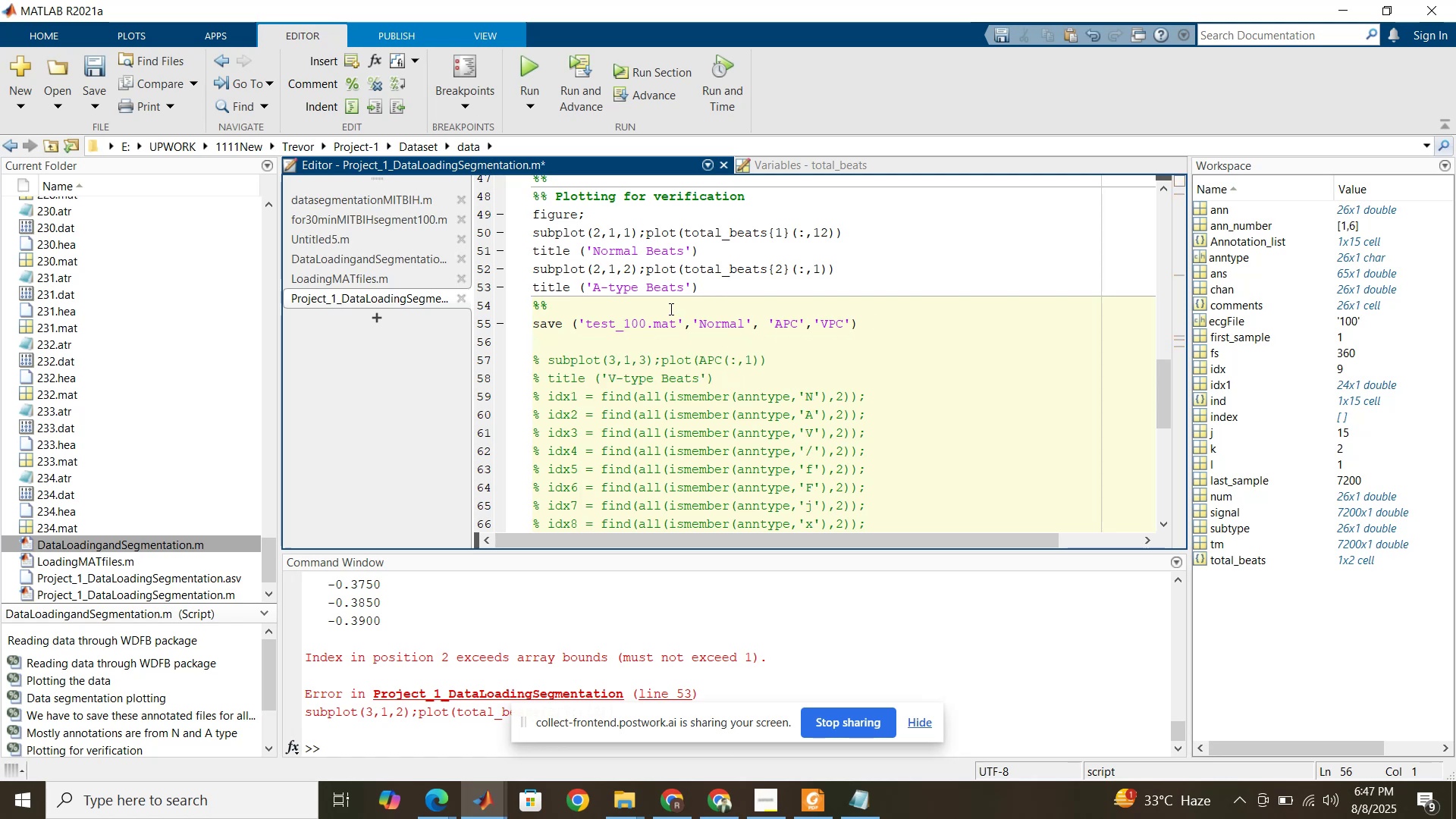 
left_click([667, 307])
 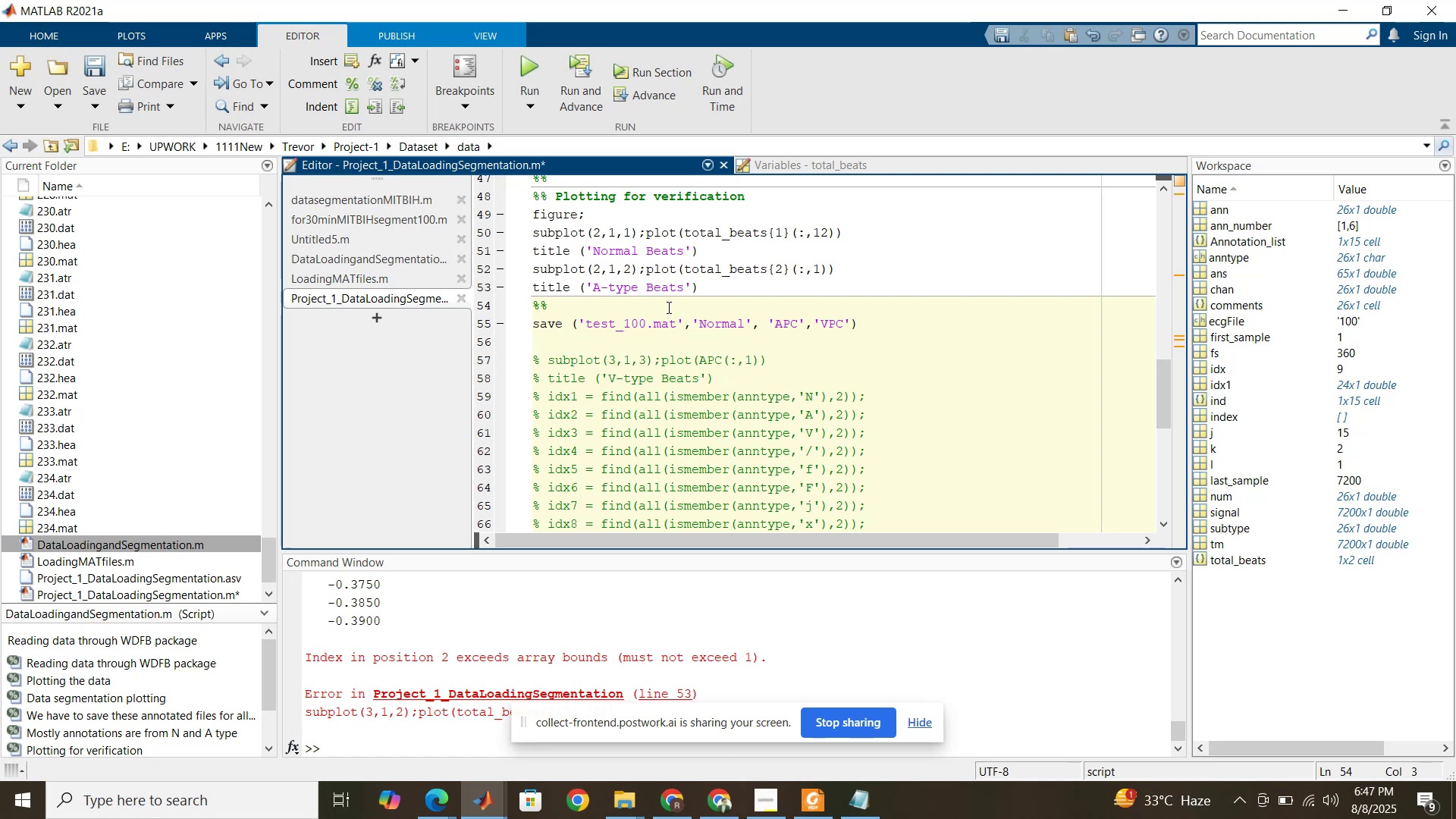 
key(Enter)
 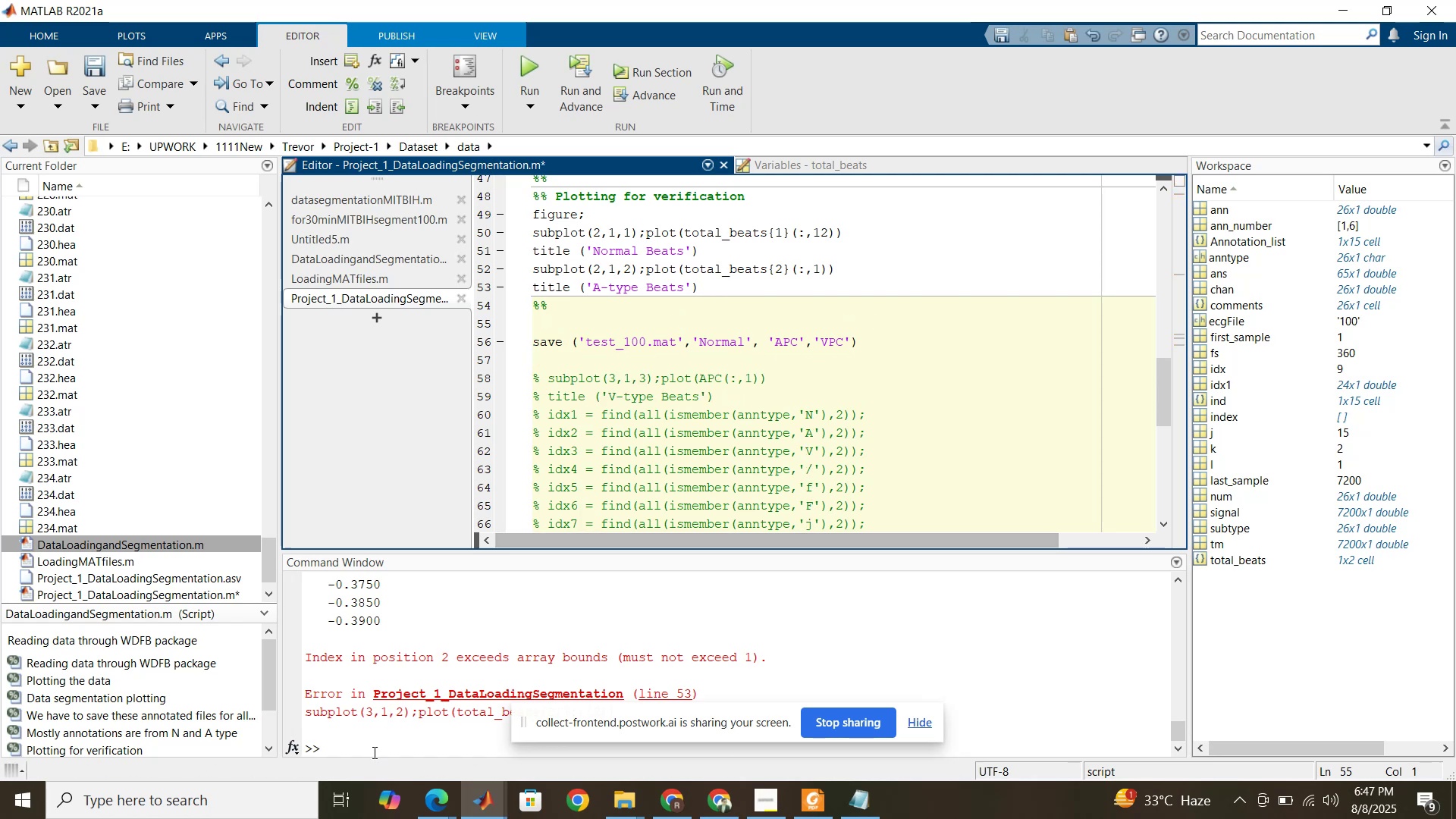 
left_click([376, 739])
 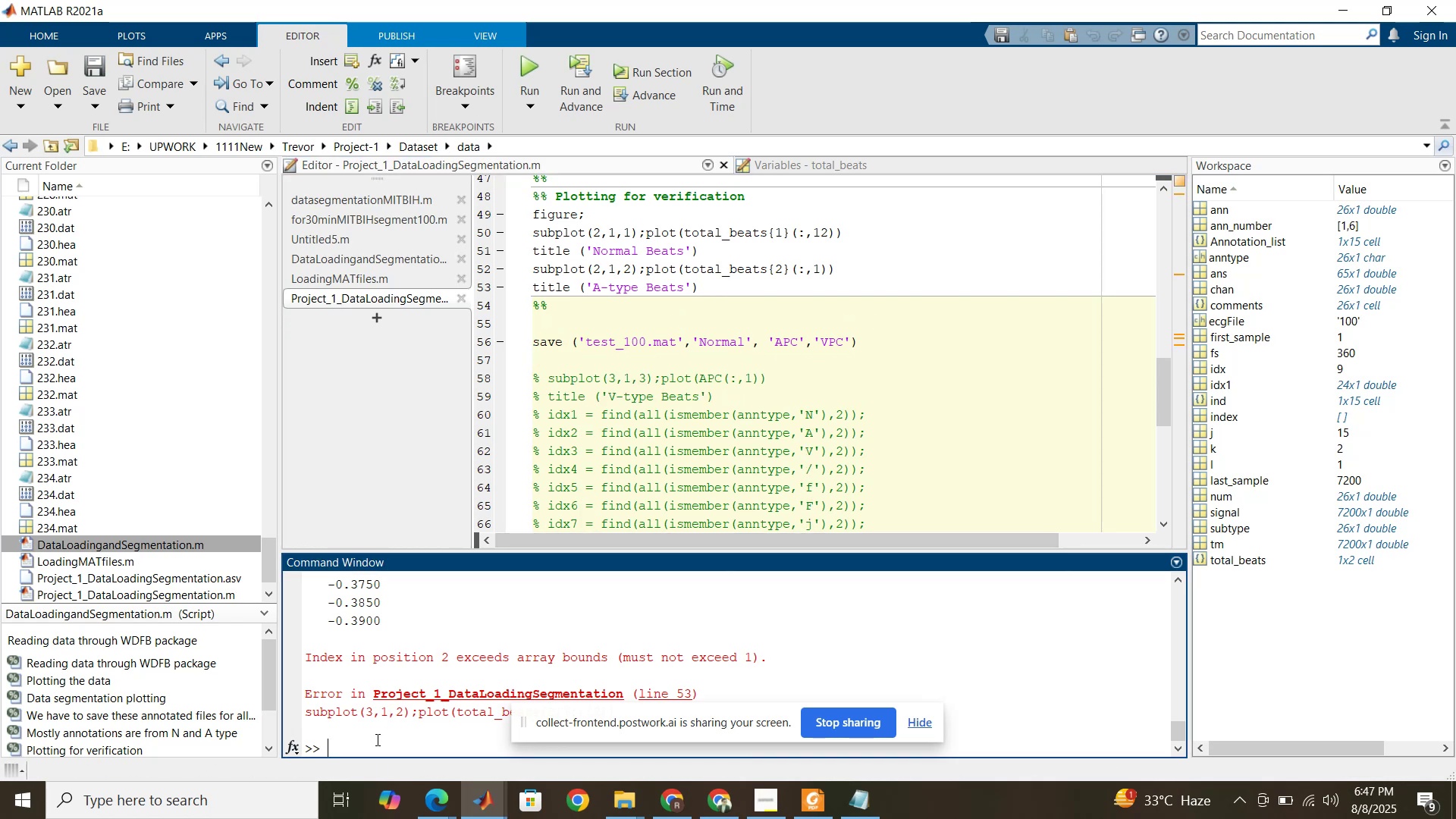 
type(clc)
 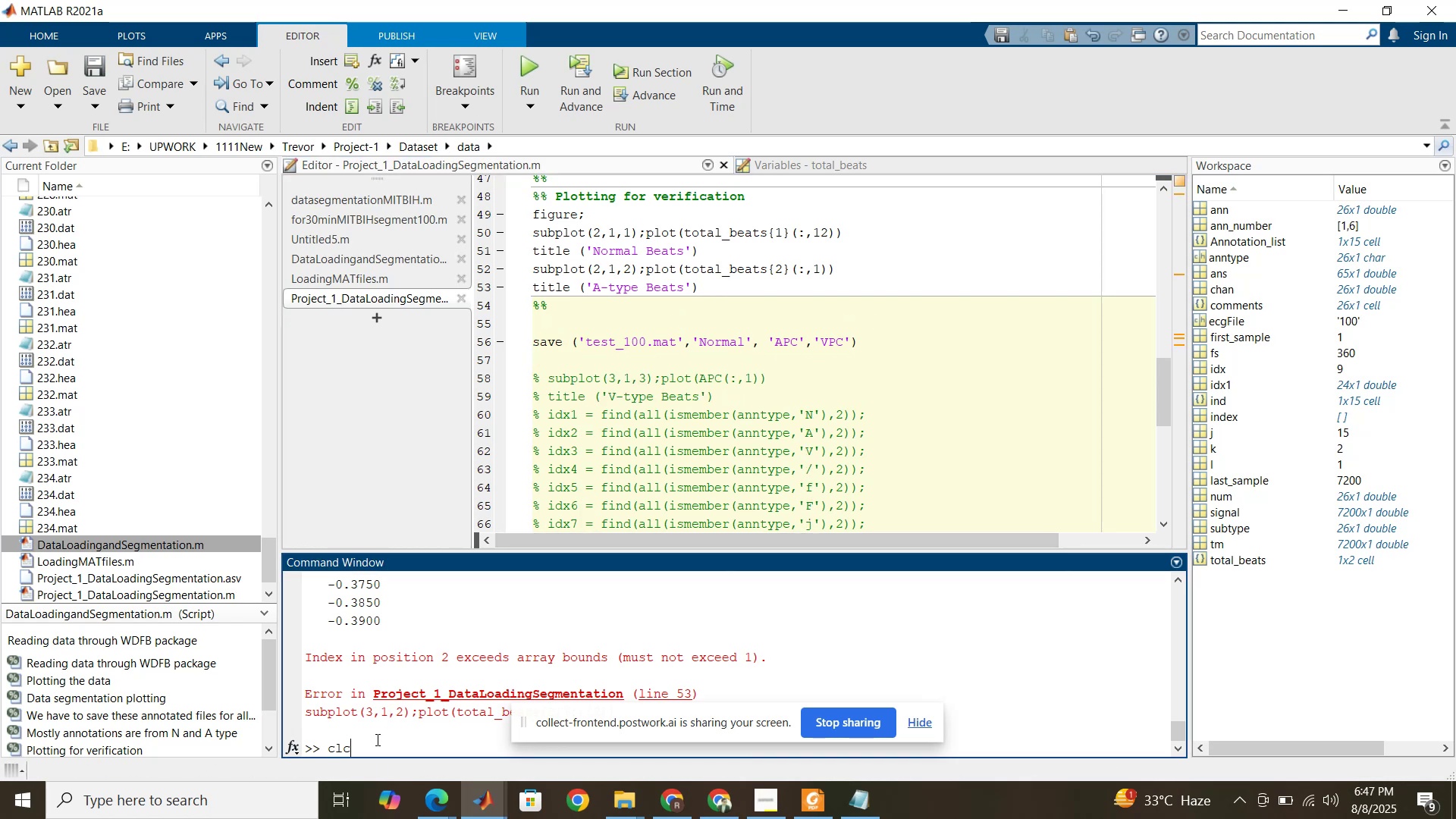 
key(Enter)
 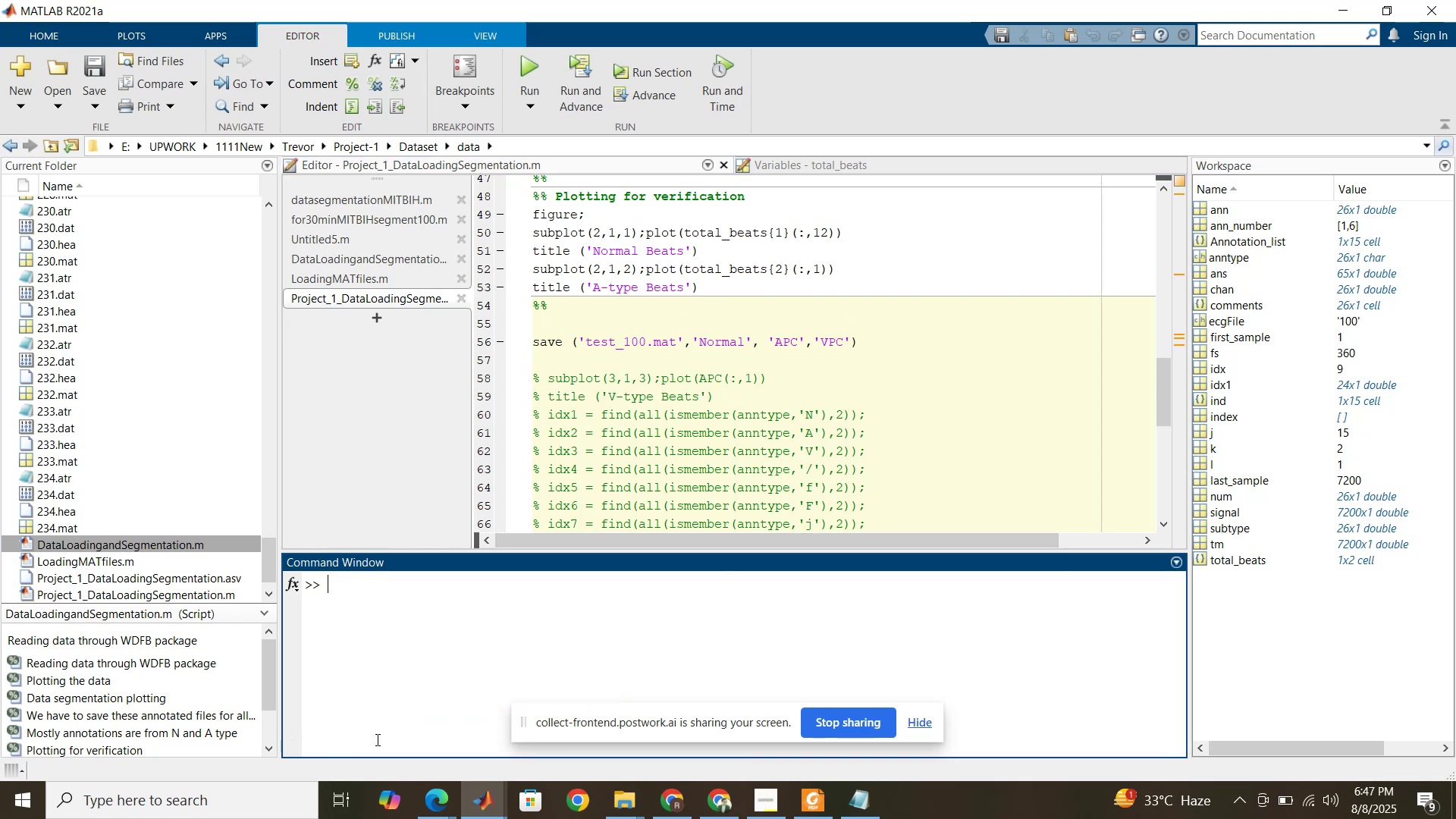 
type(doc save)
 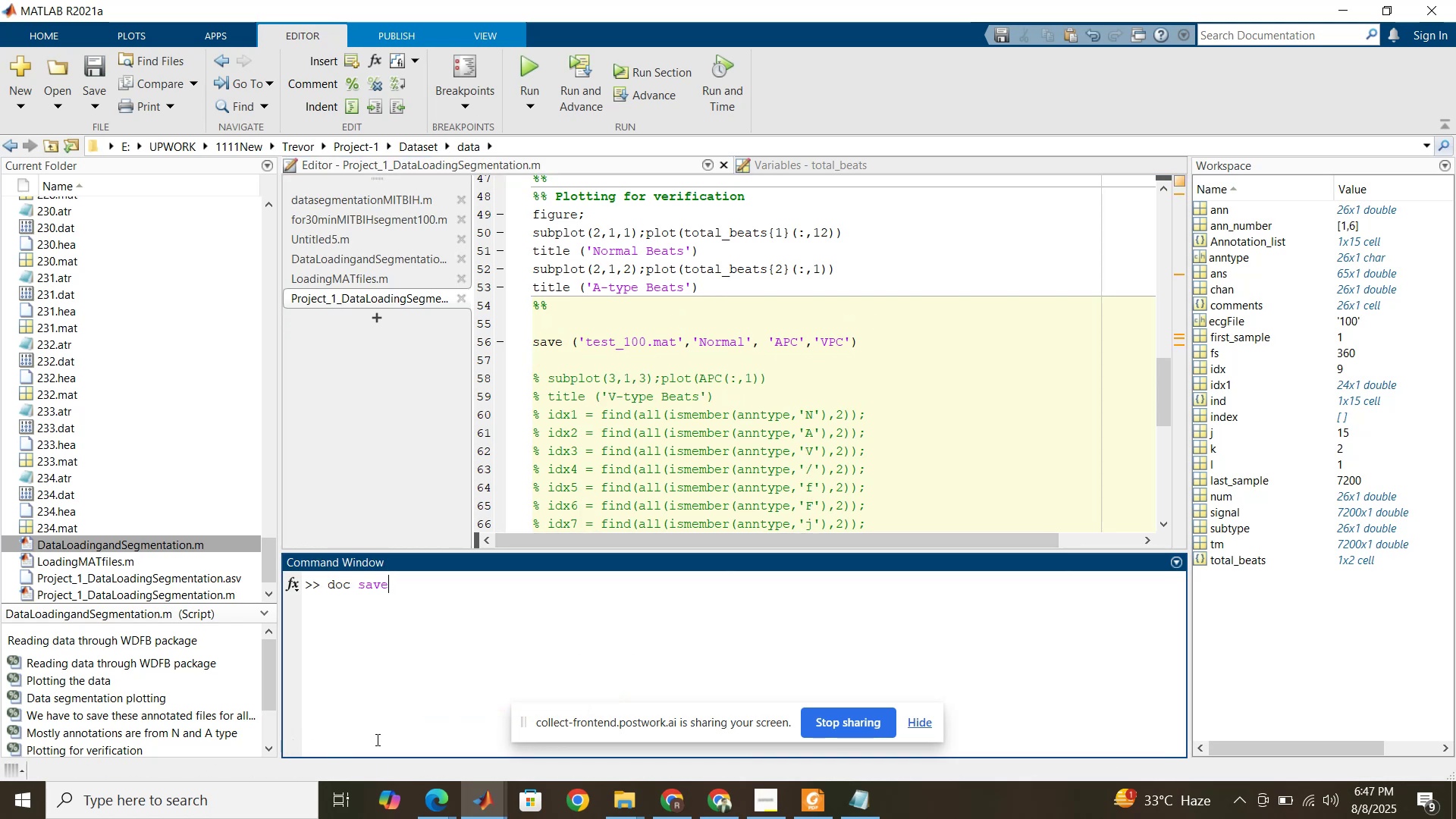 
key(Enter)
 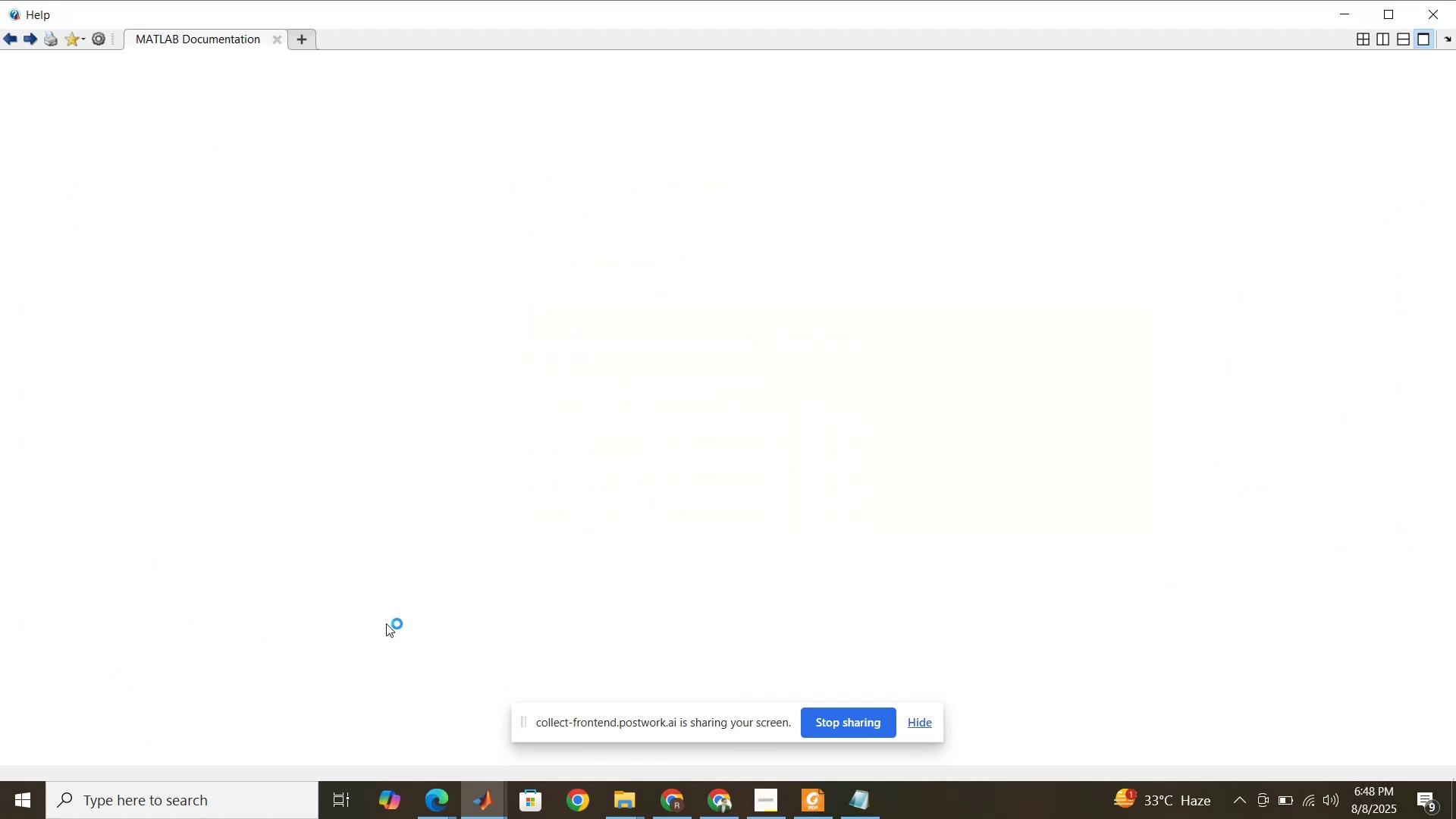 
wait(12.11)
 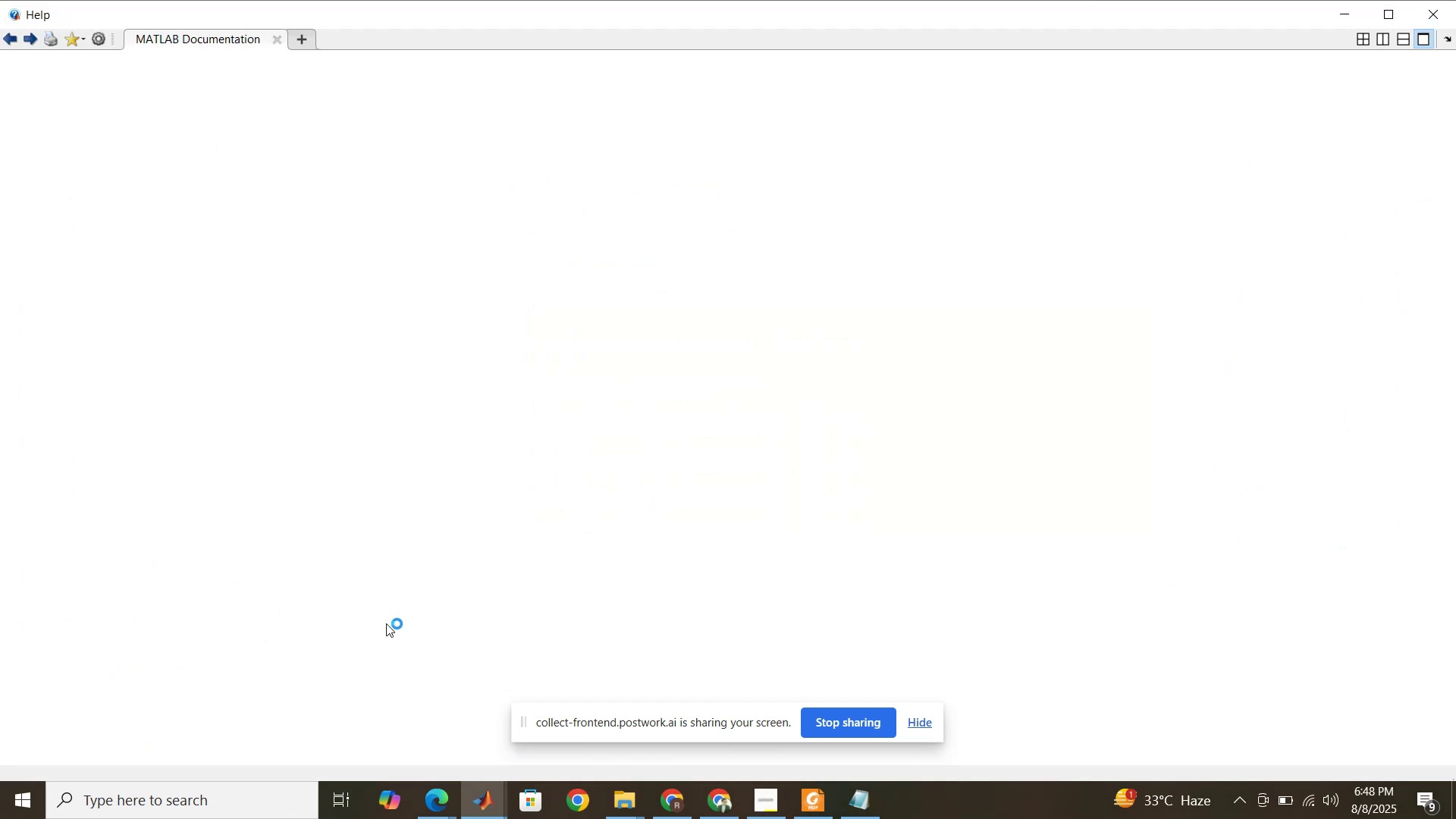 
scroll: coordinate [512, 356], scroll_direction: down, amount: 16.0
 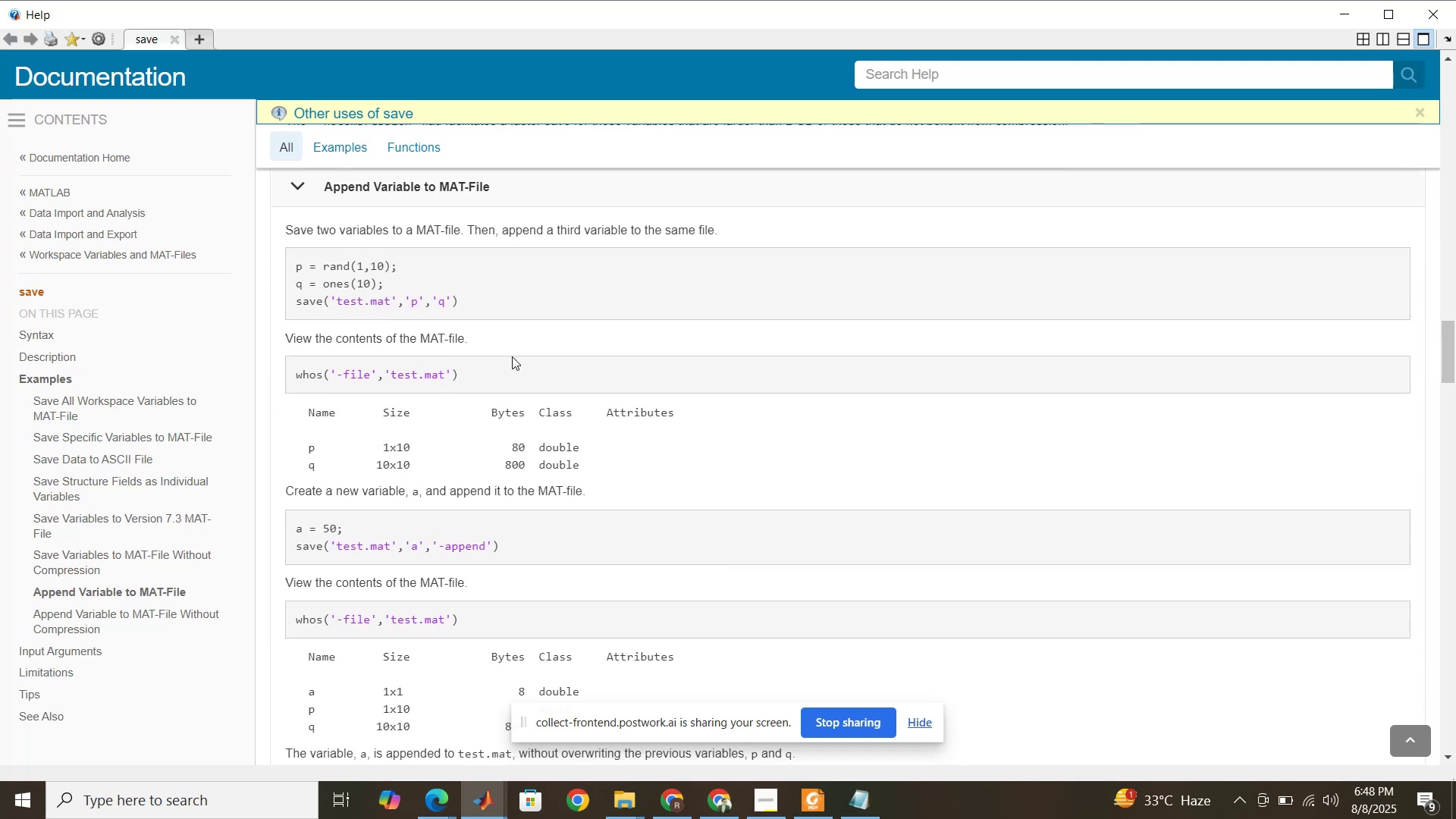 
scroll: coordinate [512, 356], scroll_direction: down, amount: 4.0
 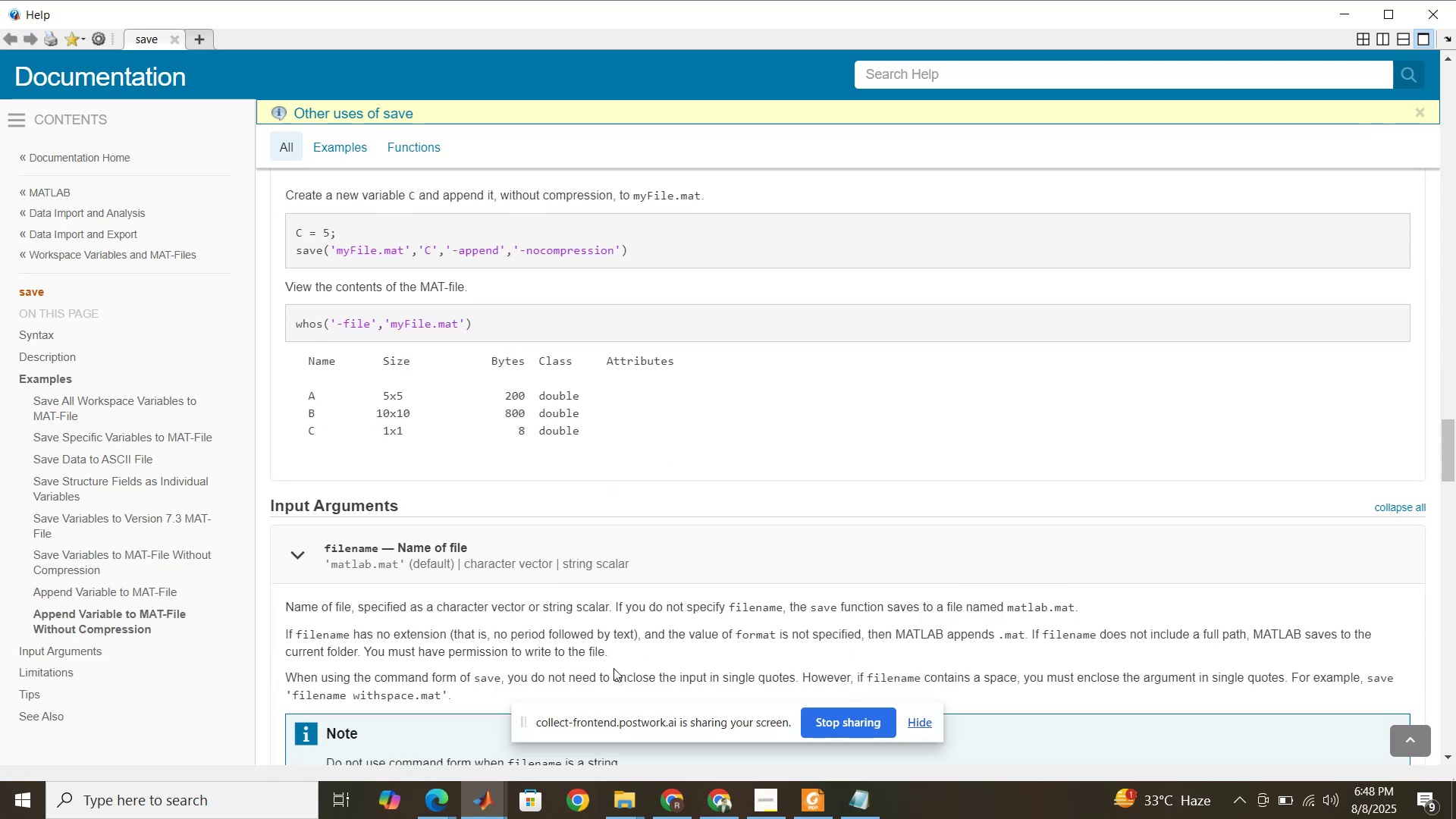 
wait(7.46)
 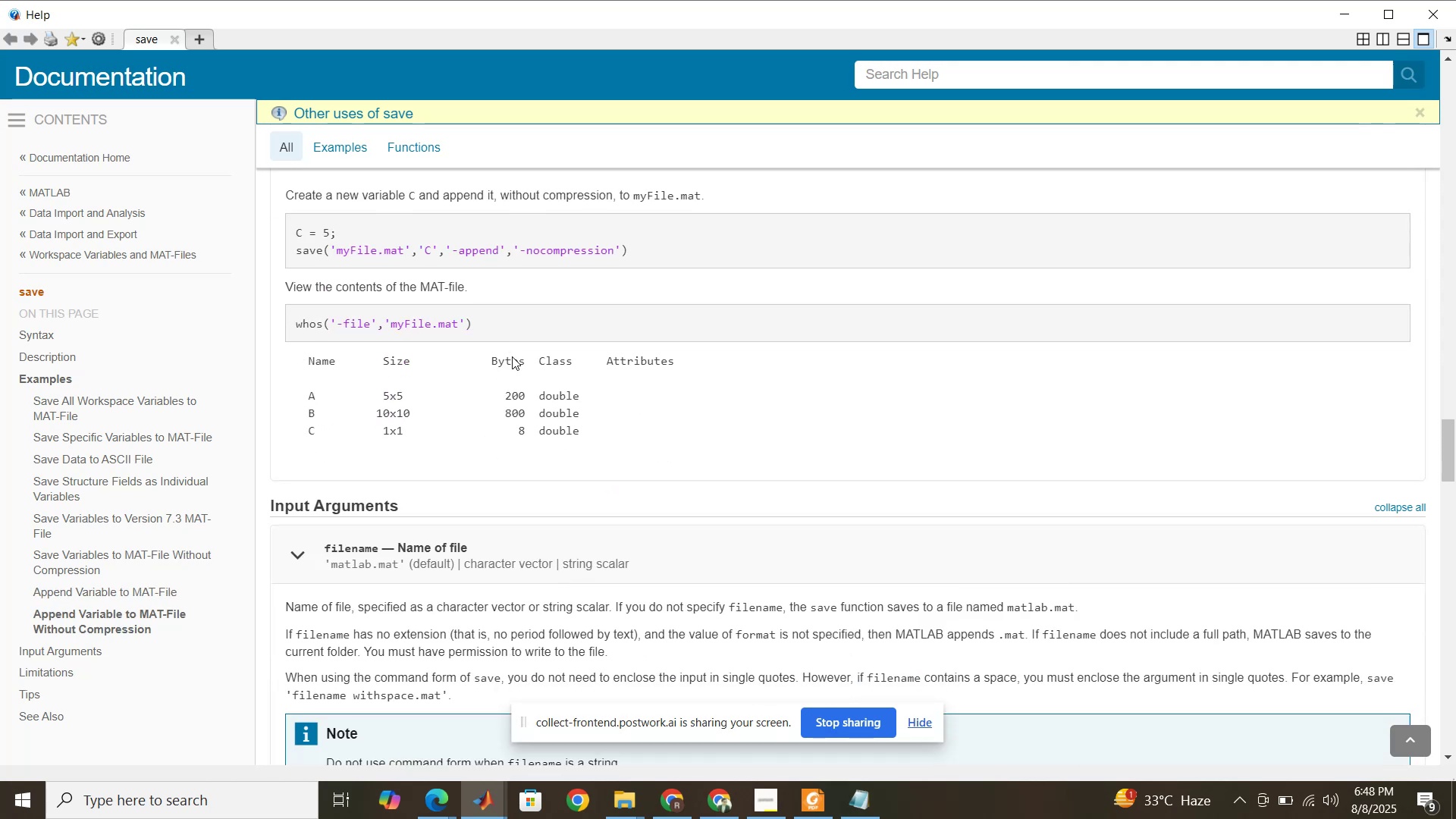 
left_click([724, 807])
 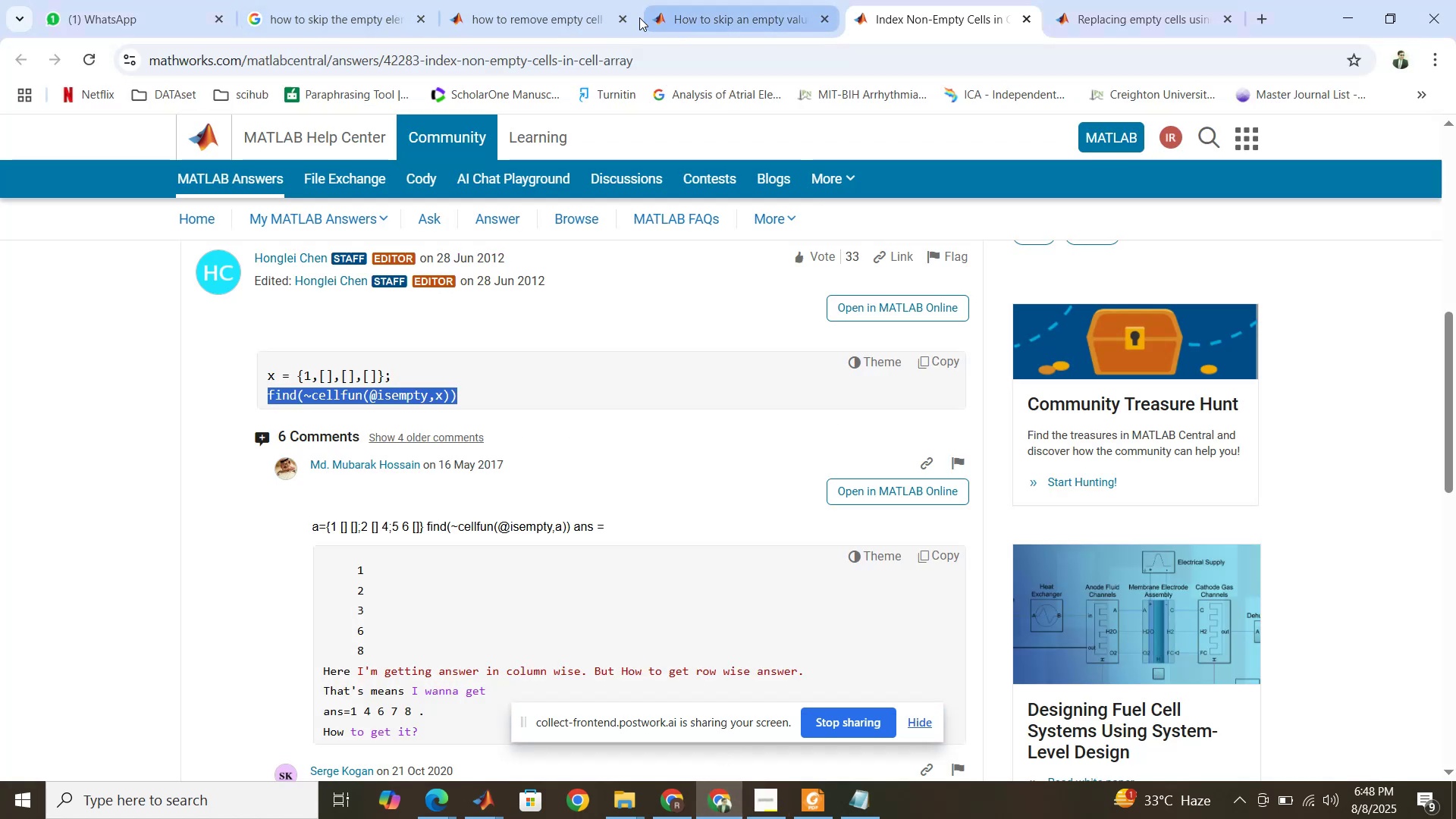 
double_click([621, 20])
 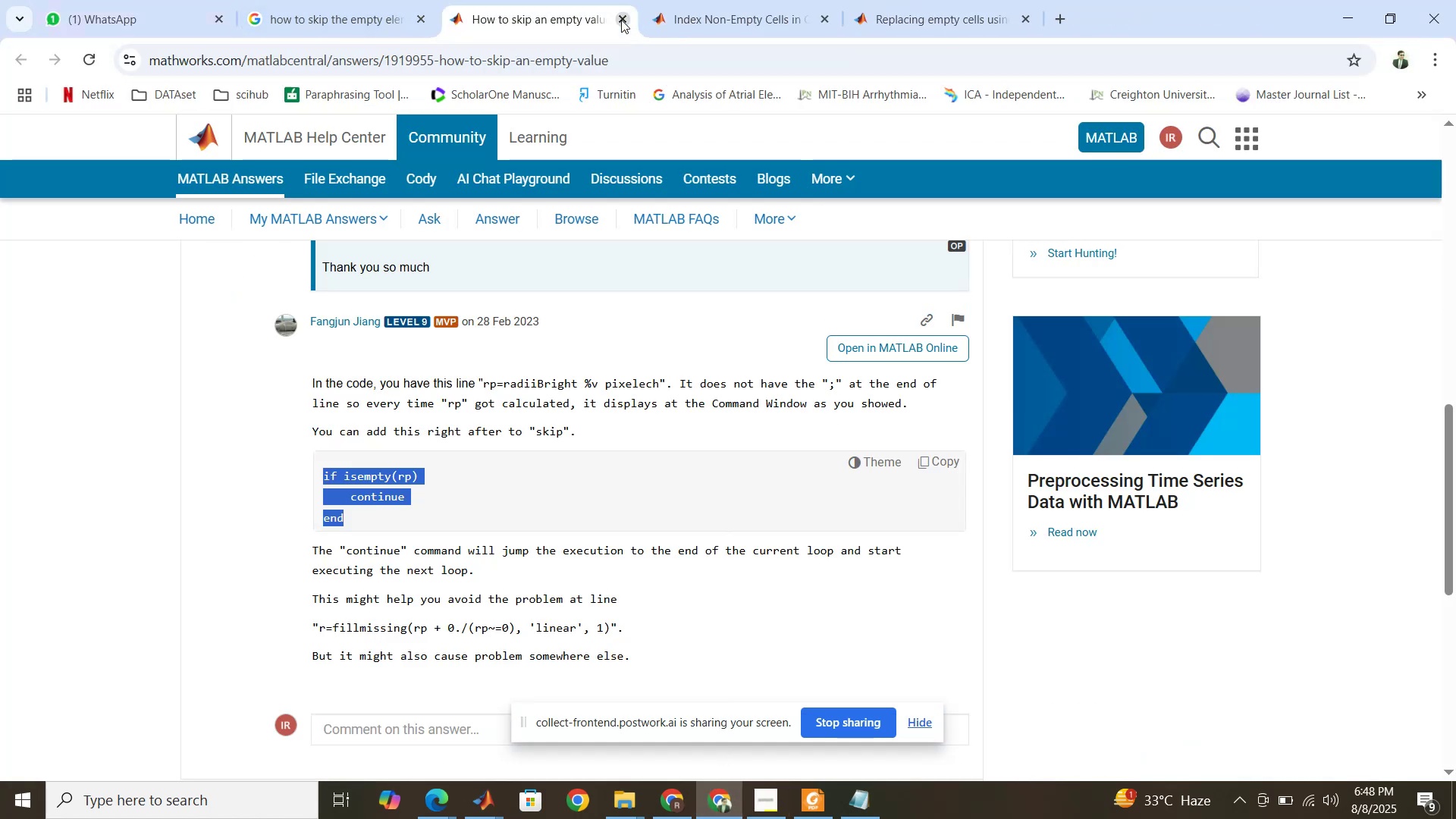 
triple_click([621, 20])
 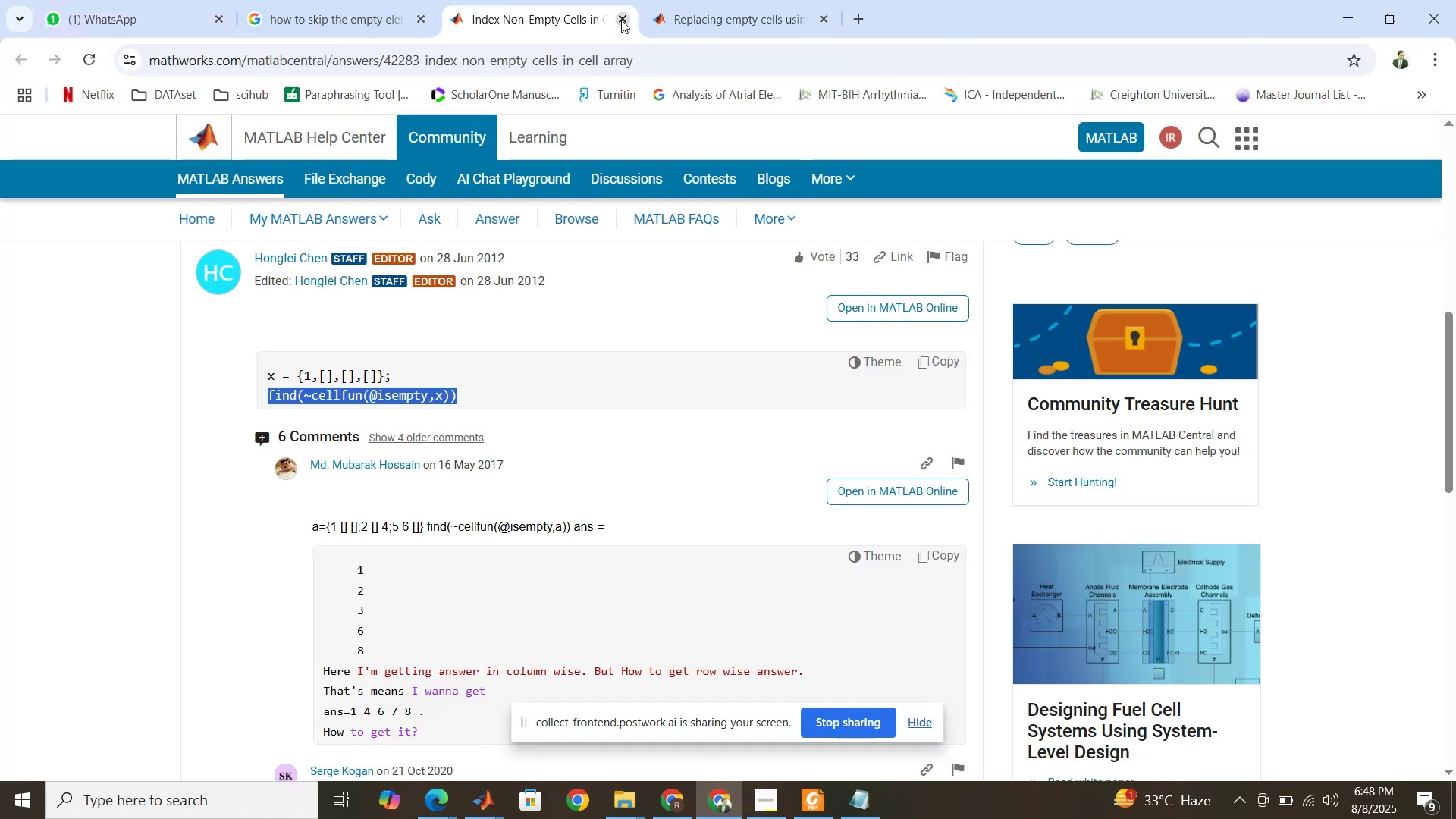 
triple_click([621, 20])
 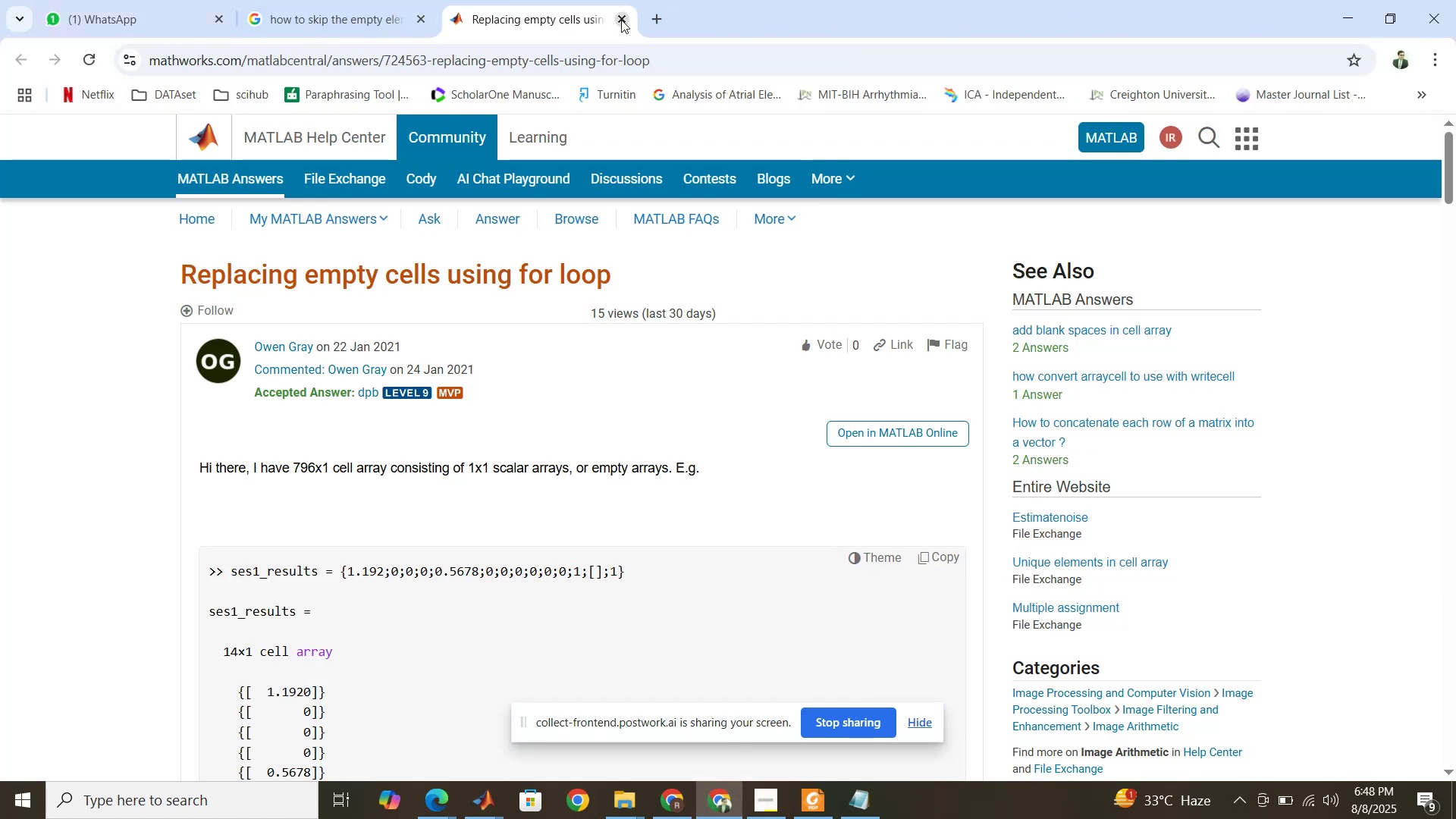 
left_click([621, 20])
 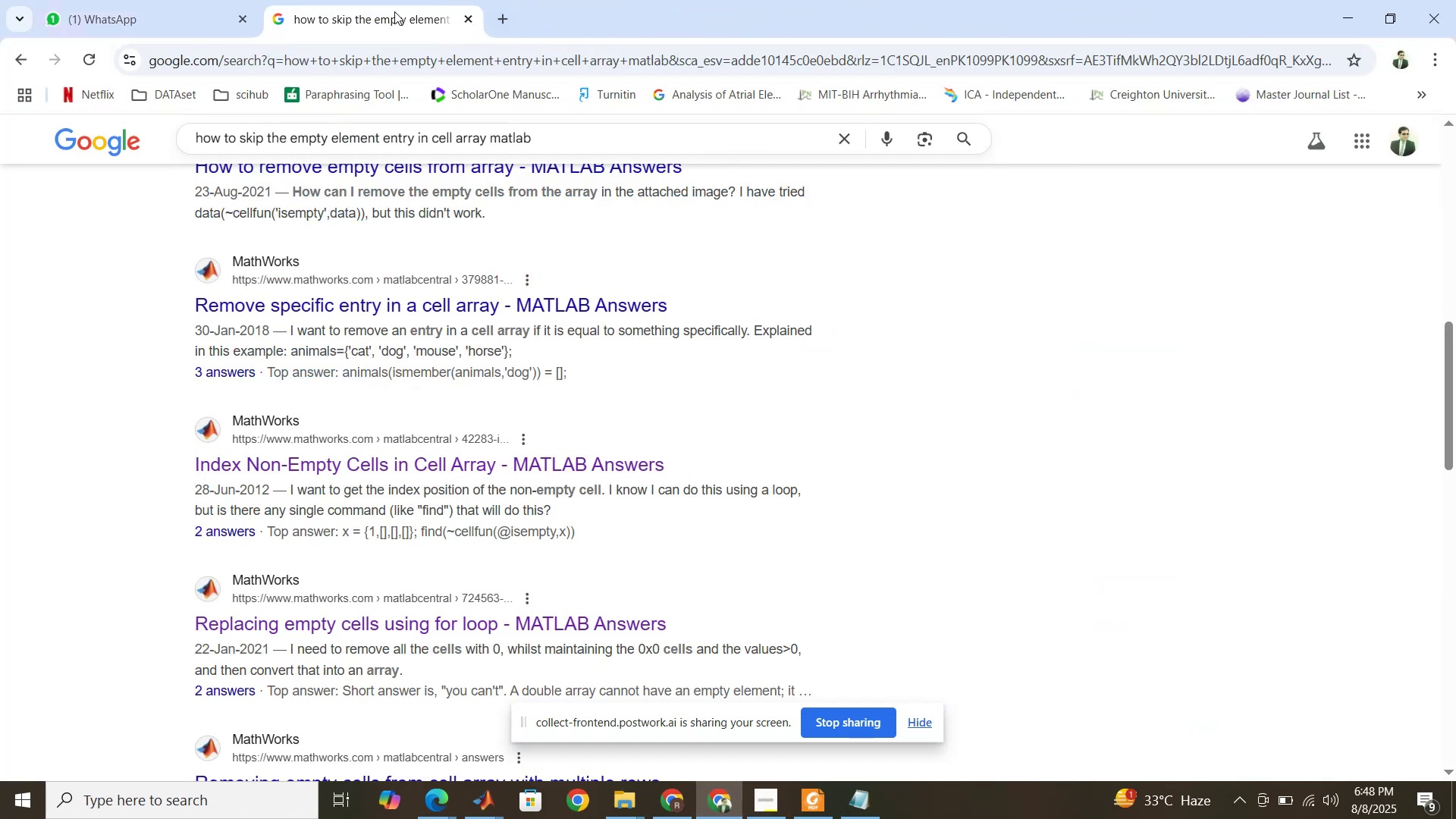 
left_click([394, 11])
 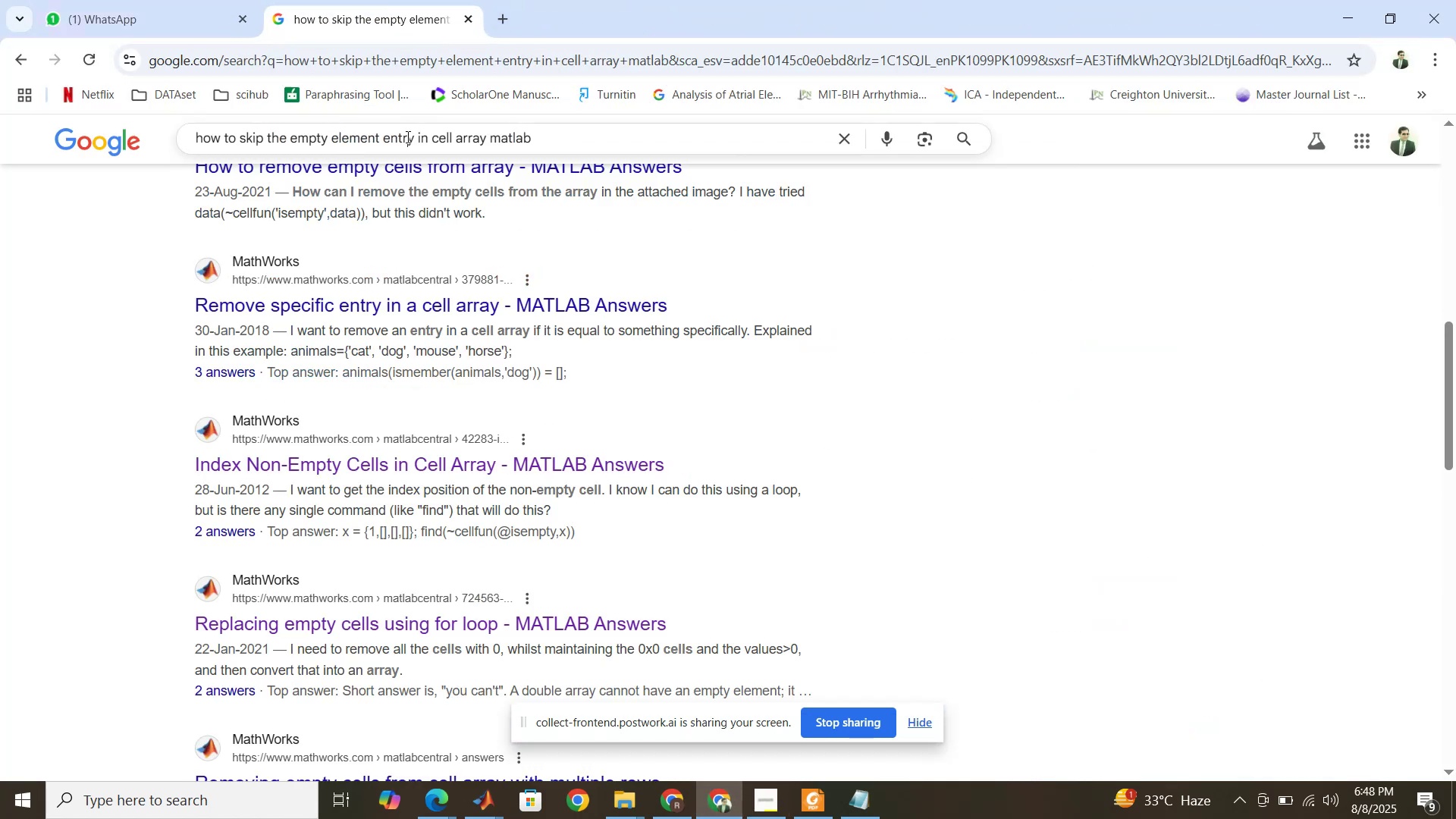 
double_click([406, 136])
 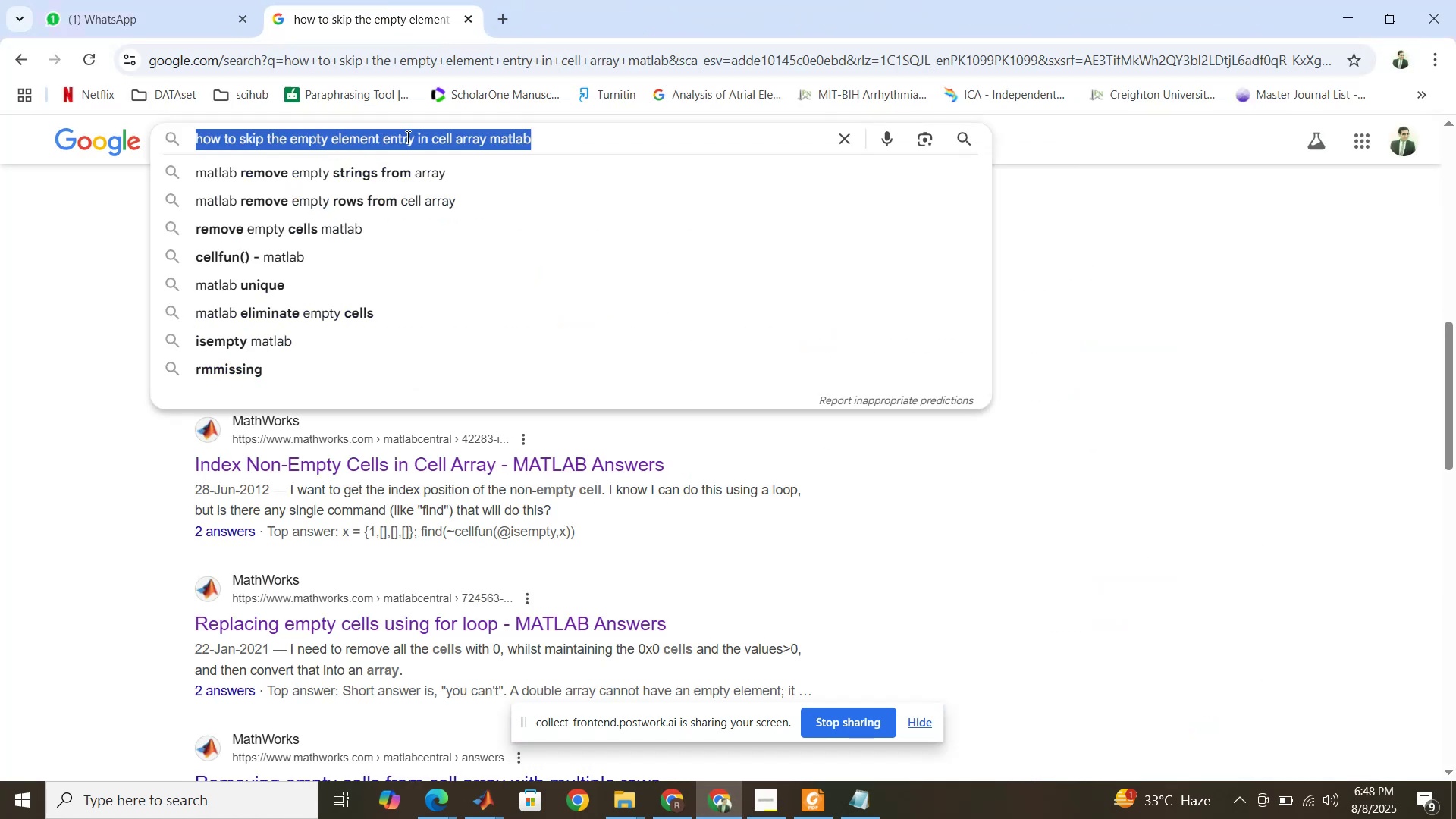 
triple_click([406, 136])
 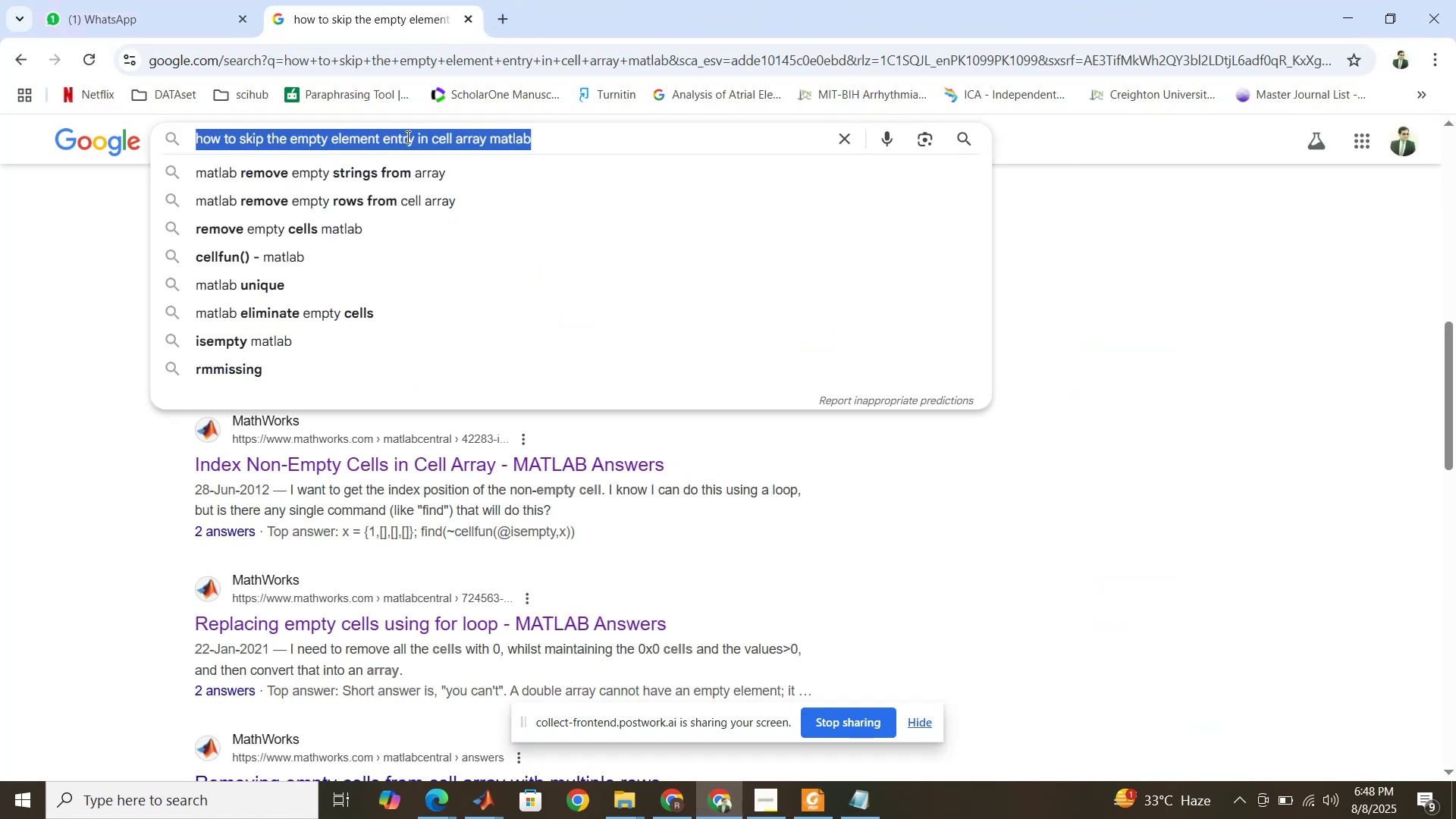 
type(save in adifferent )
key(Backspace)
 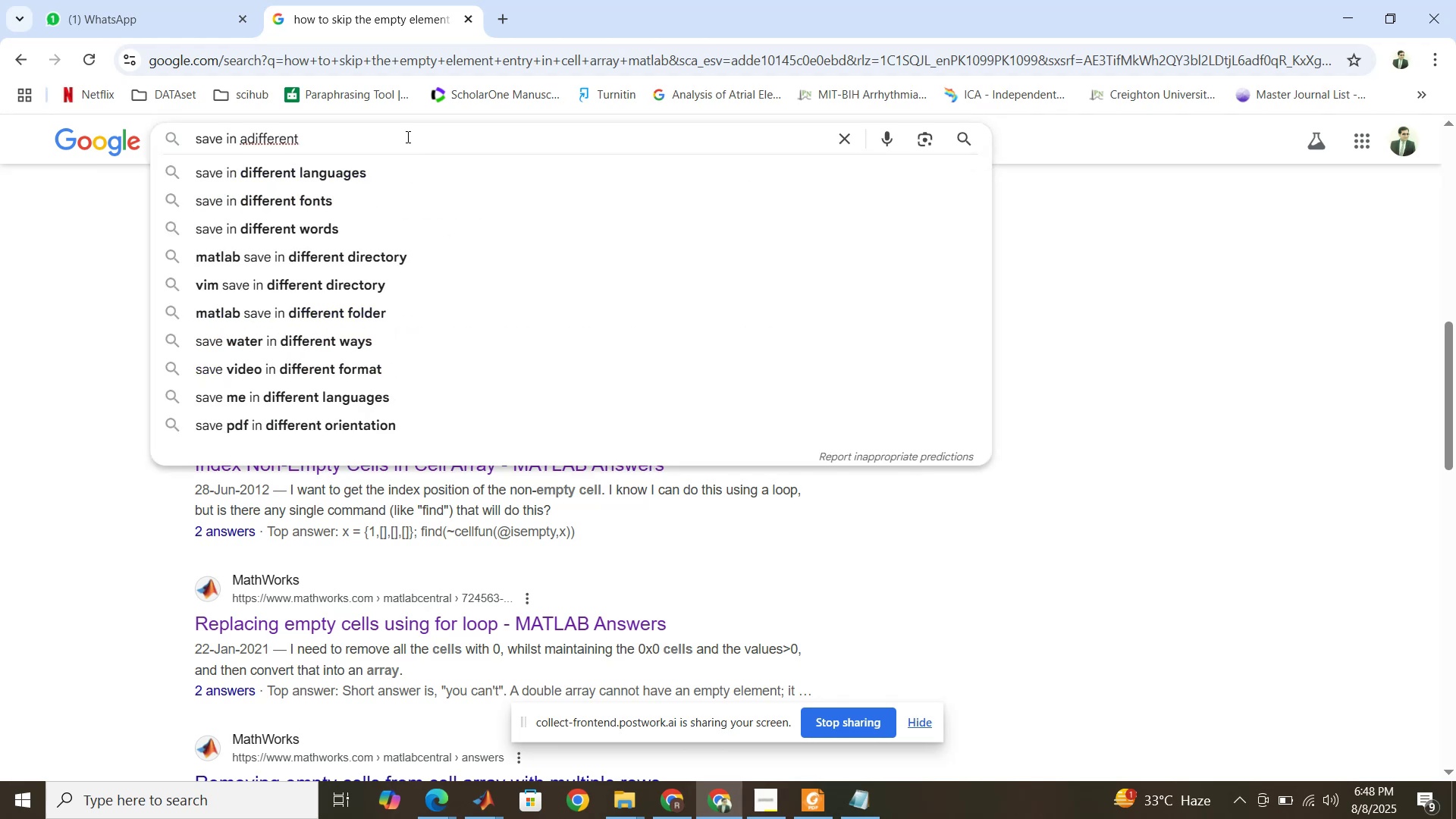 
hold_key(key=Backspace, duration=0.57)
 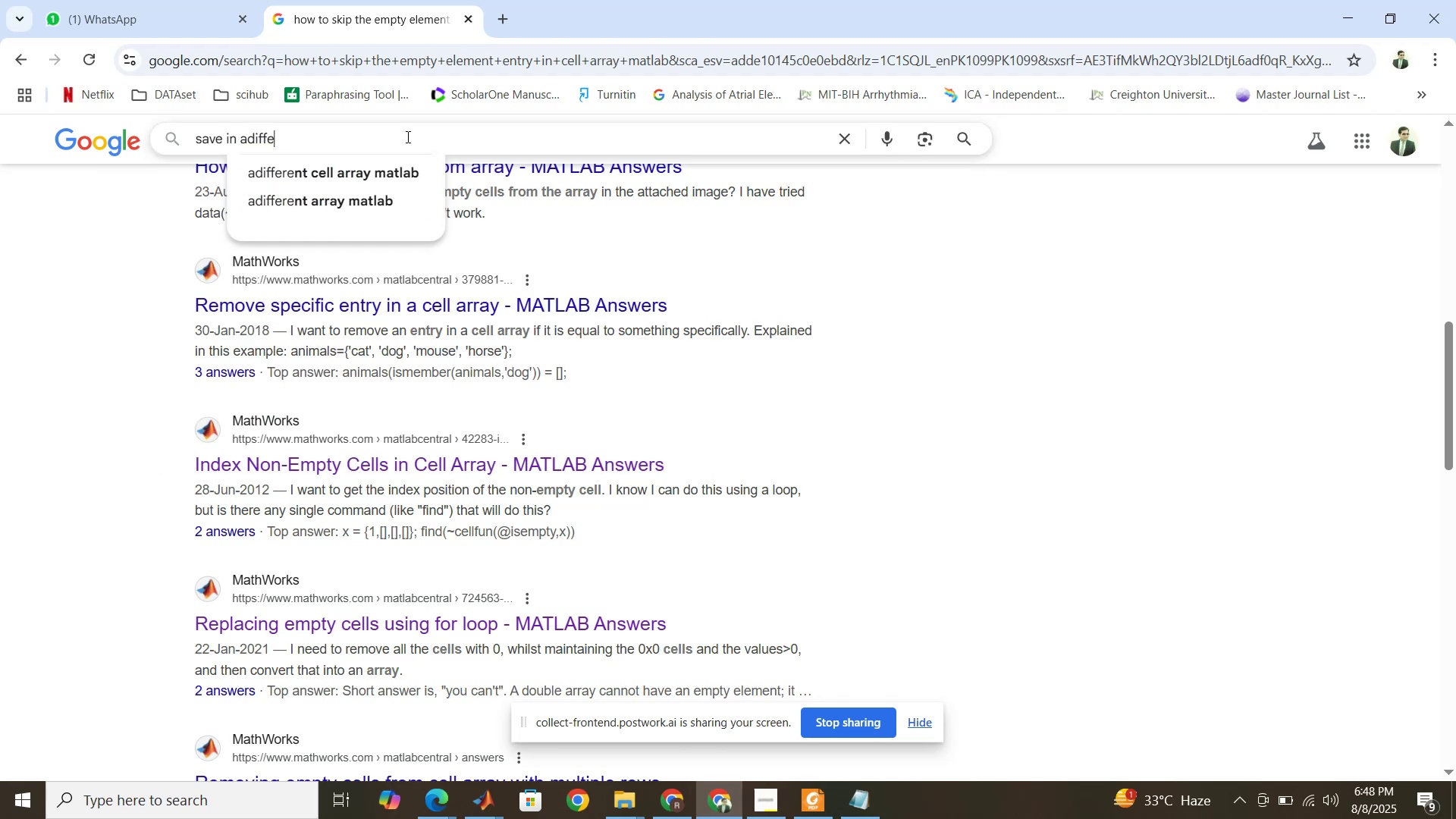 
key(Backspace)
key(Backspace)
key(Backspace)
key(Backspace)
key(Backspace)
type( different folder with variables )
 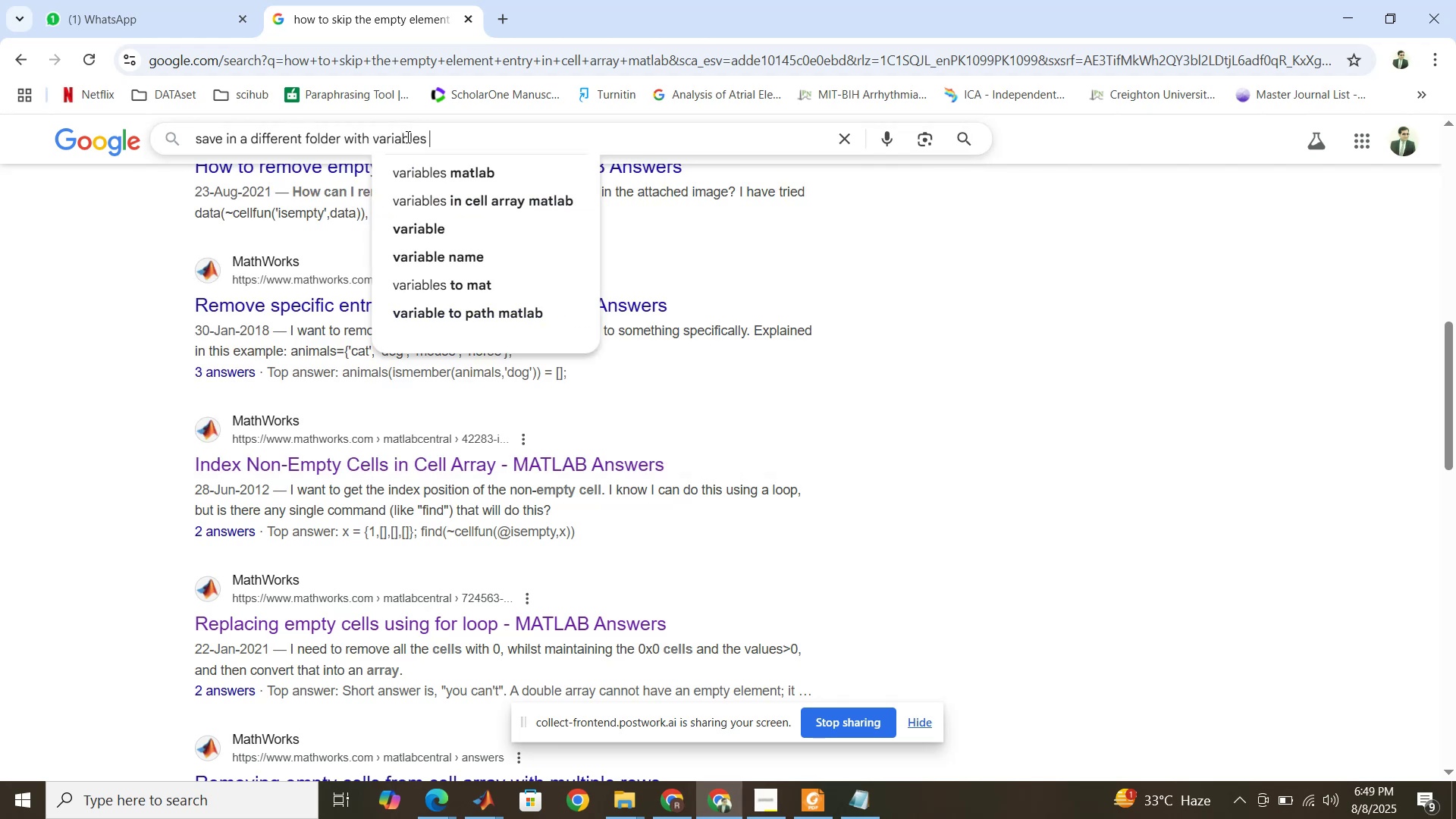 
type(name)
 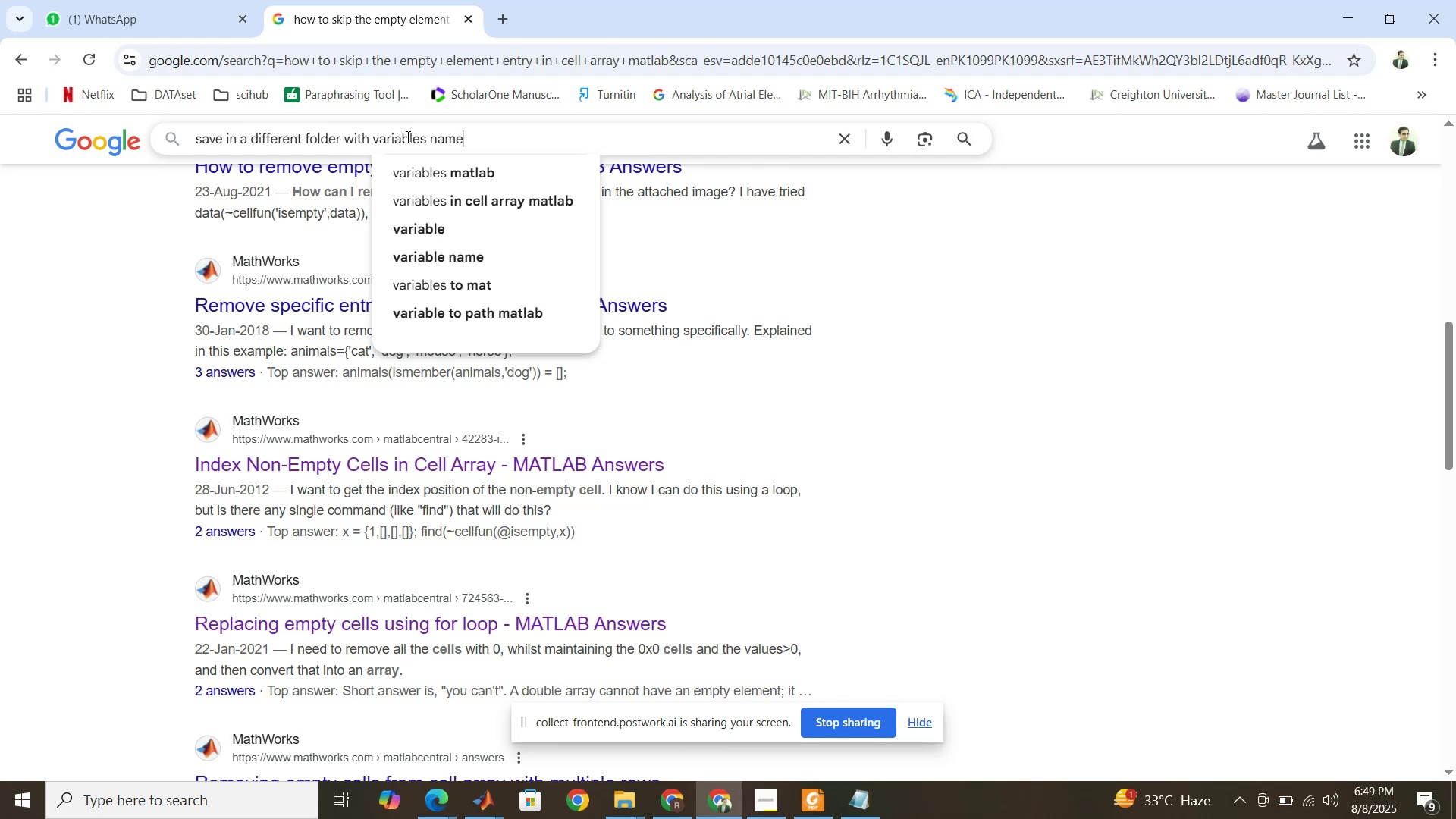 
key(ArrowDown)
 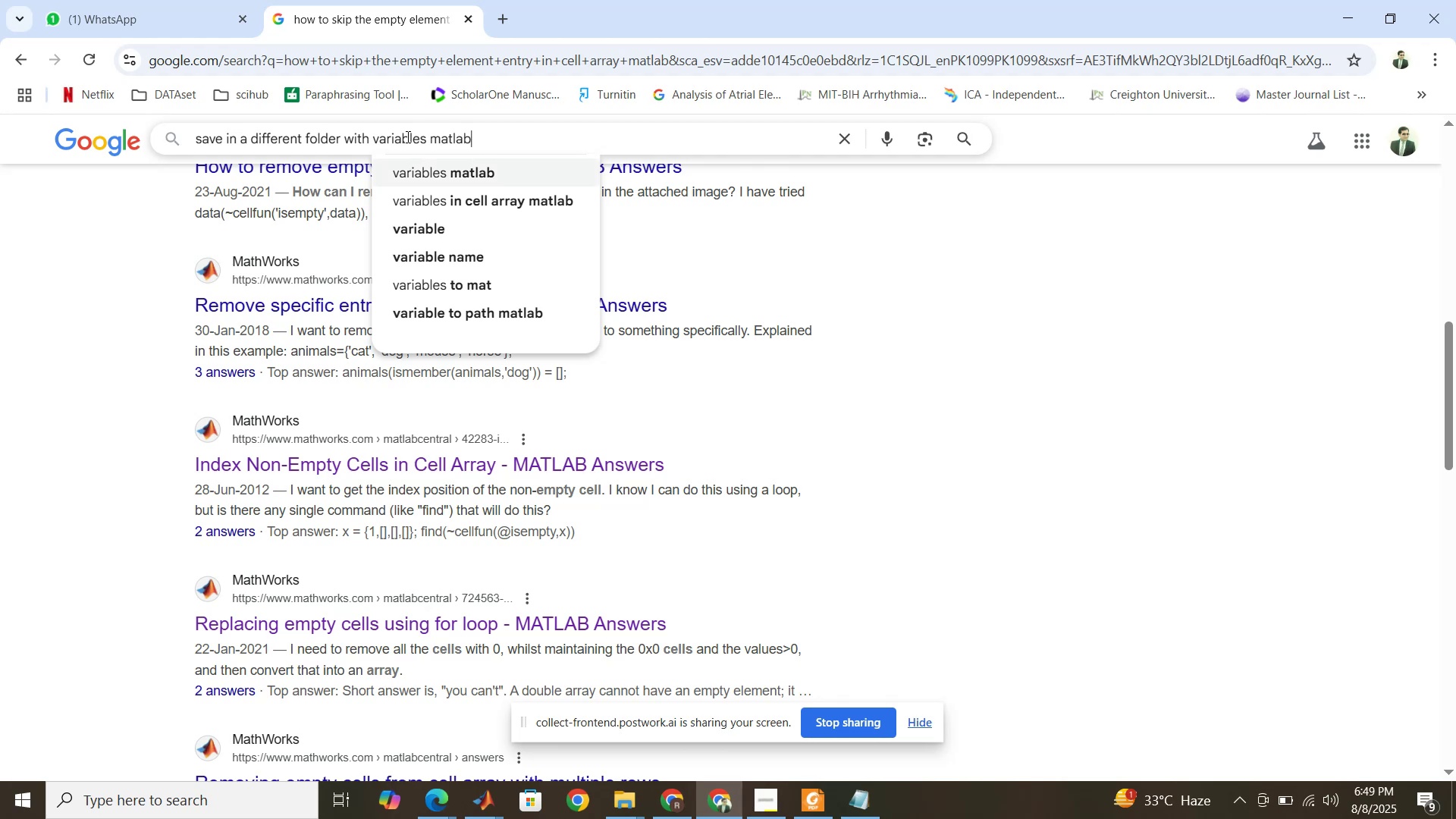 
key(Enter)
 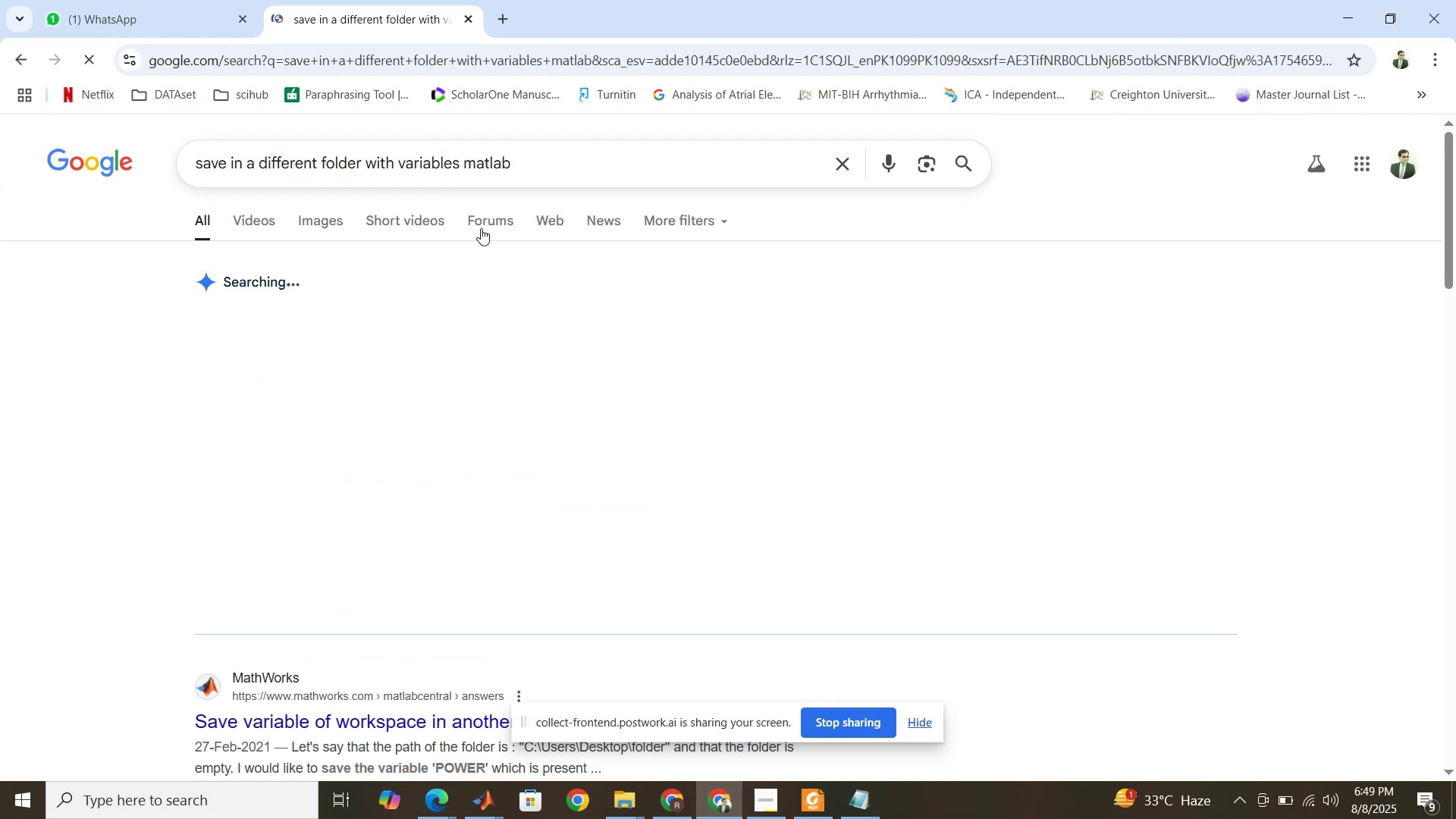 
scroll: coordinate [444, 389], scroll_direction: down, amount: 3.0
 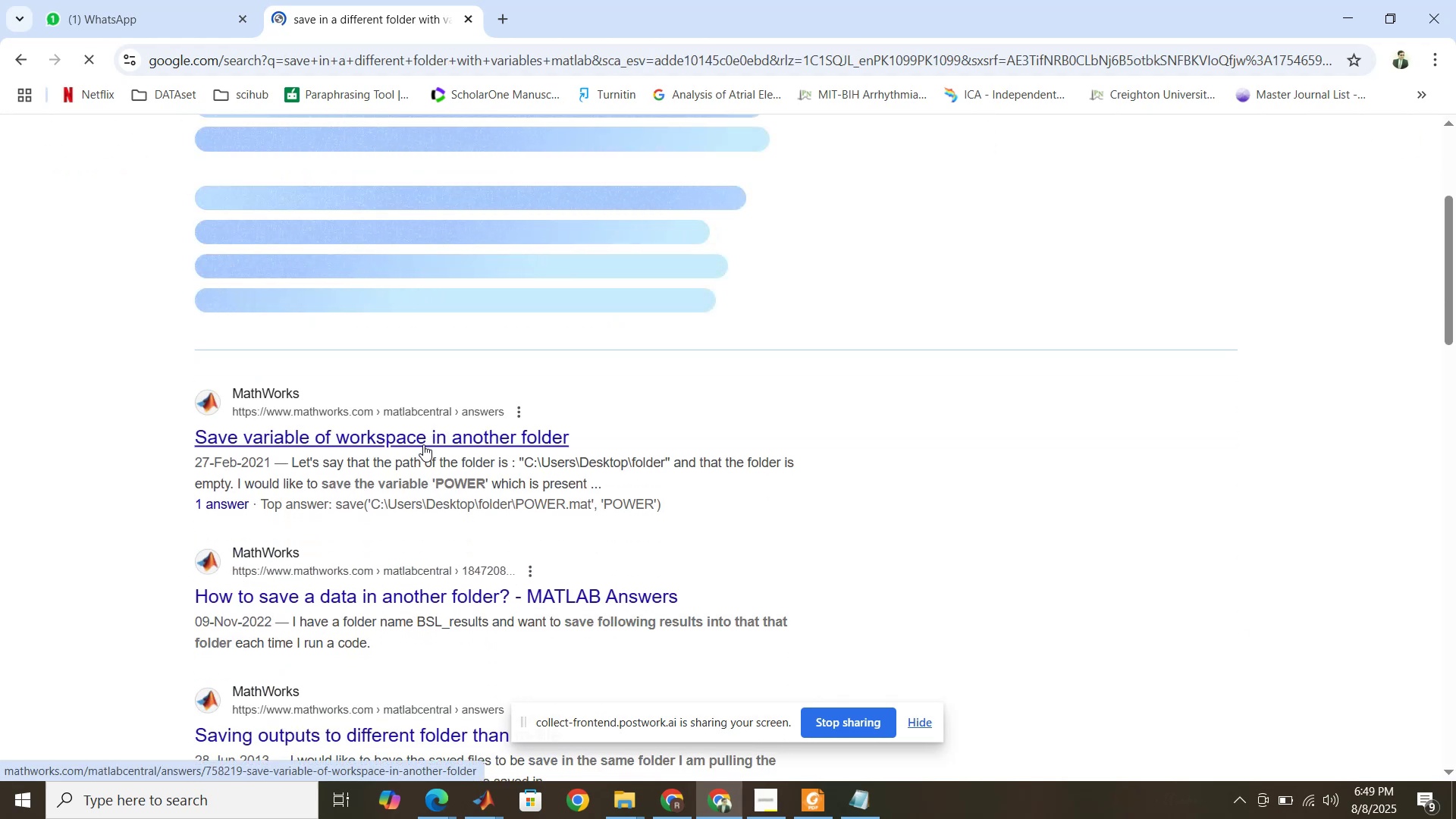 
right_click([427, 440])
 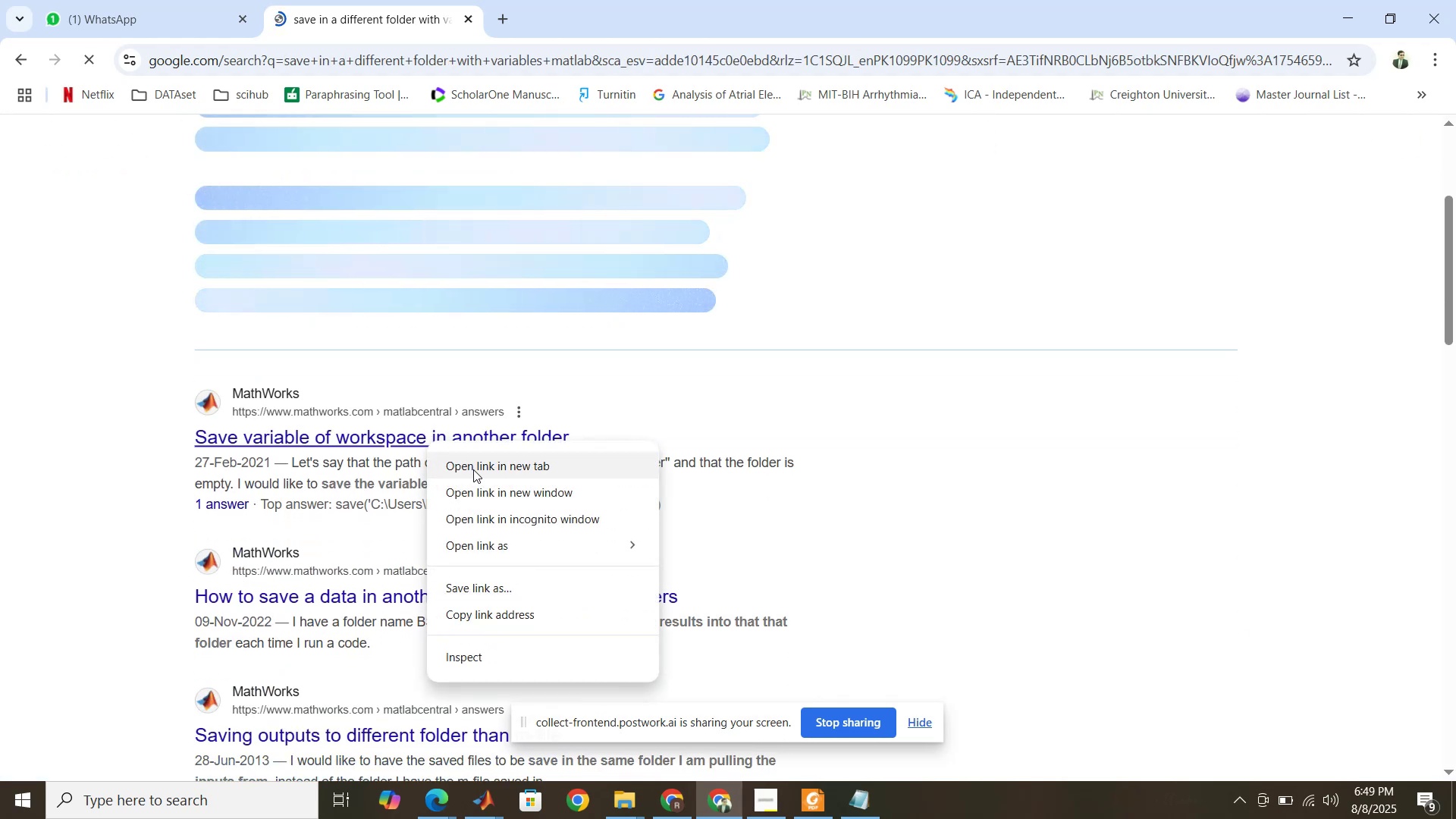 
left_click([473, 469])
 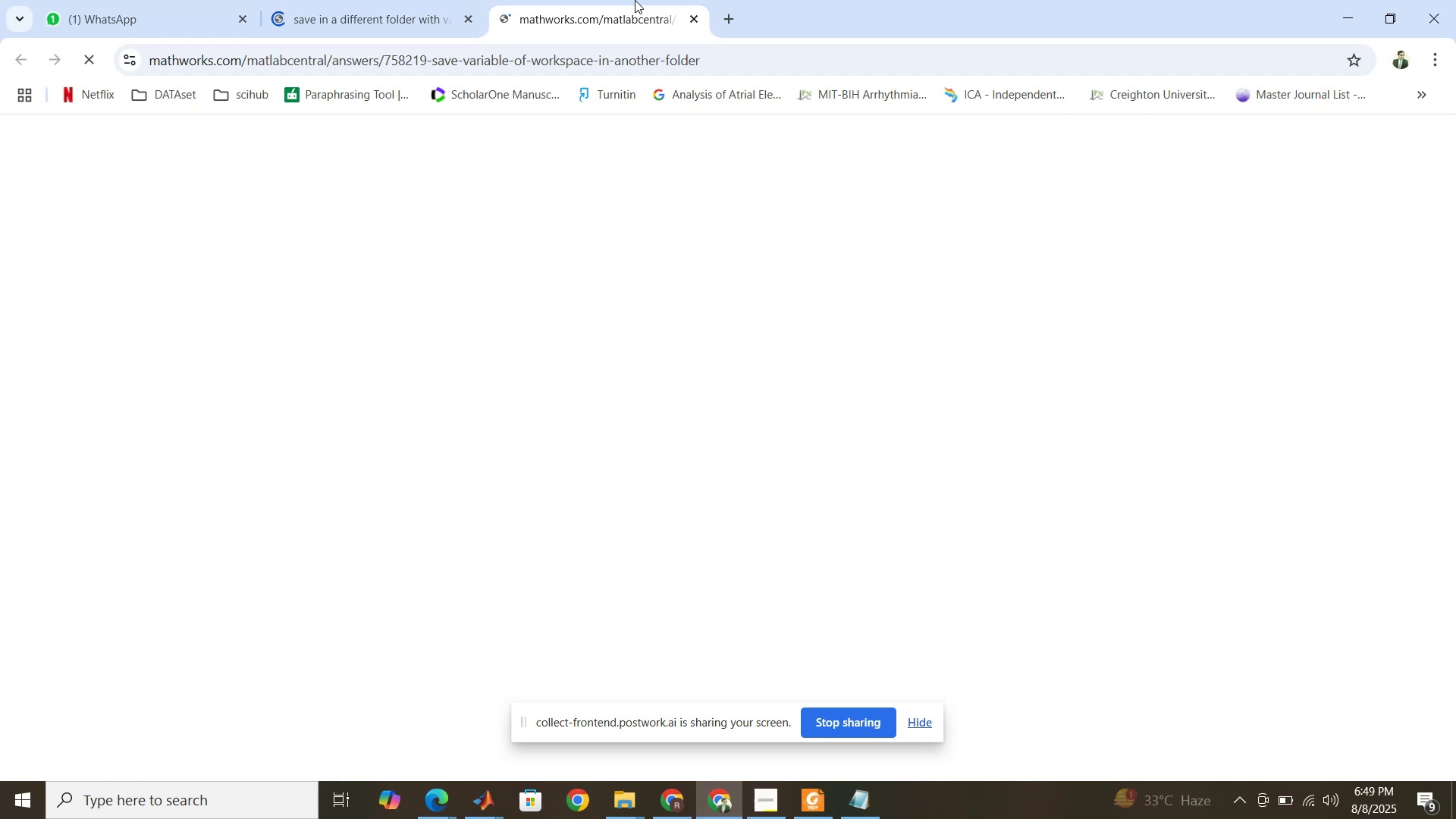 
scroll: coordinate [544, 232], scroll_direction: down, amount: 6.0
 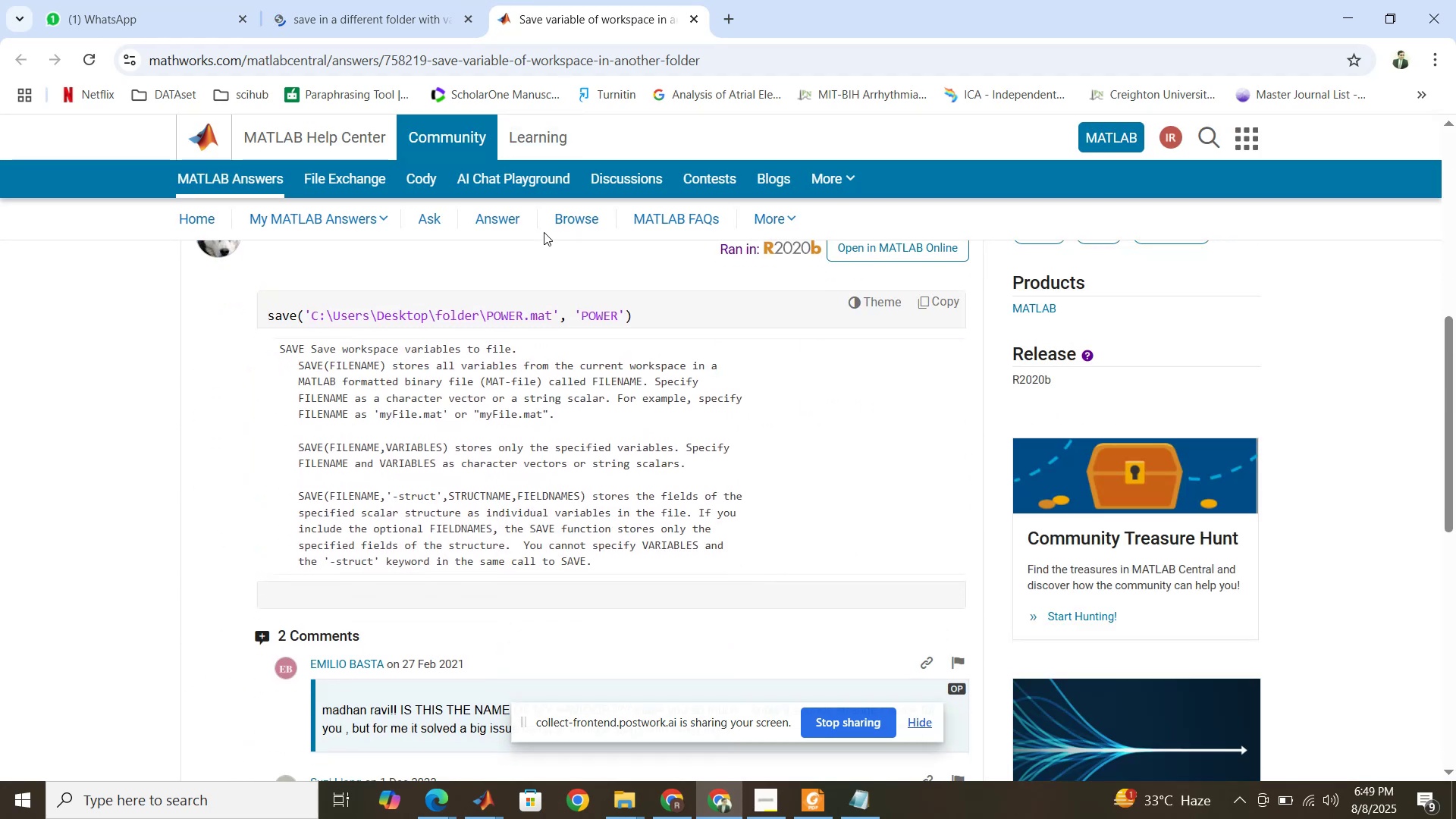 
wait(12.39)
 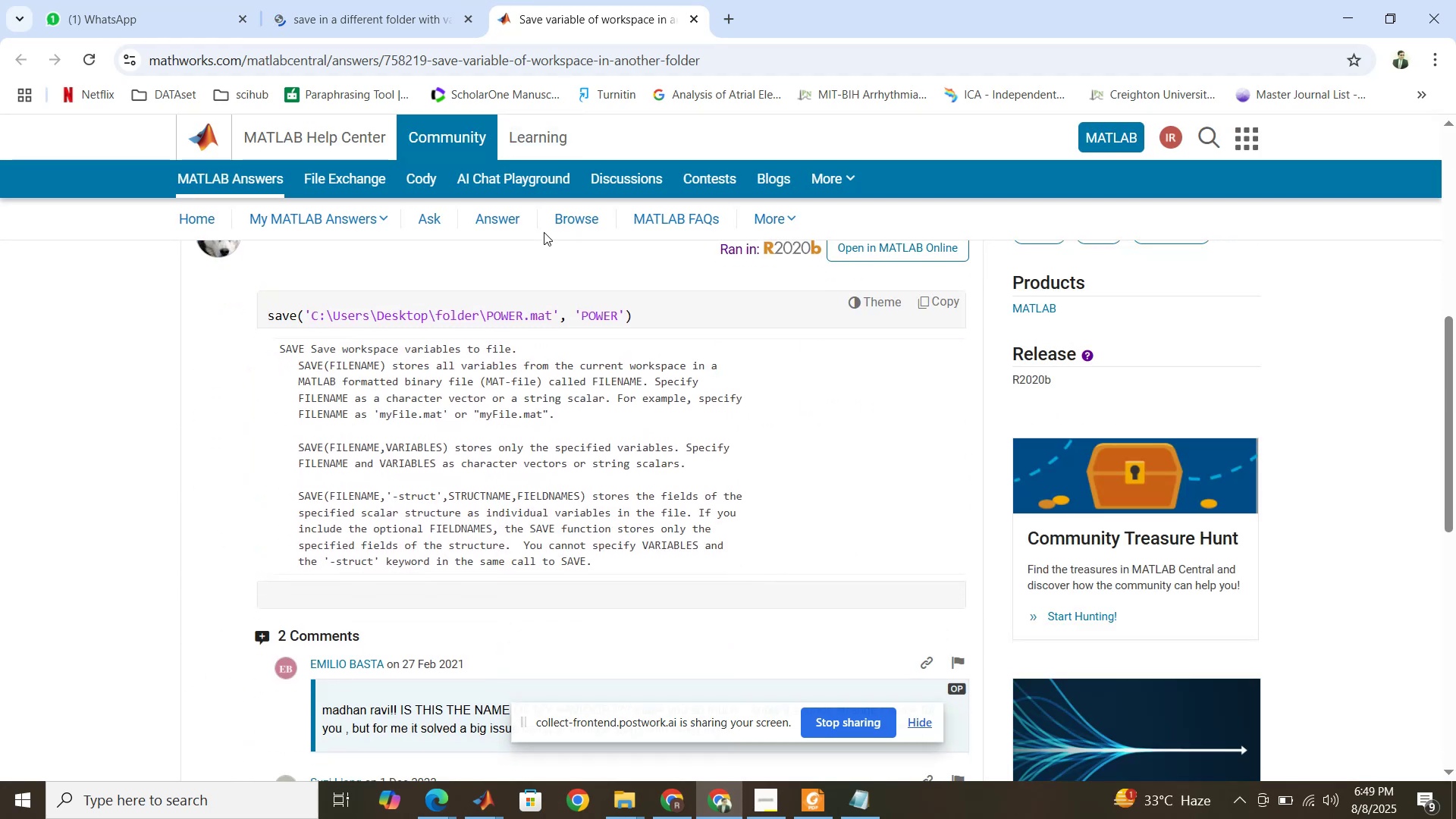 
left_click([642, 315])
 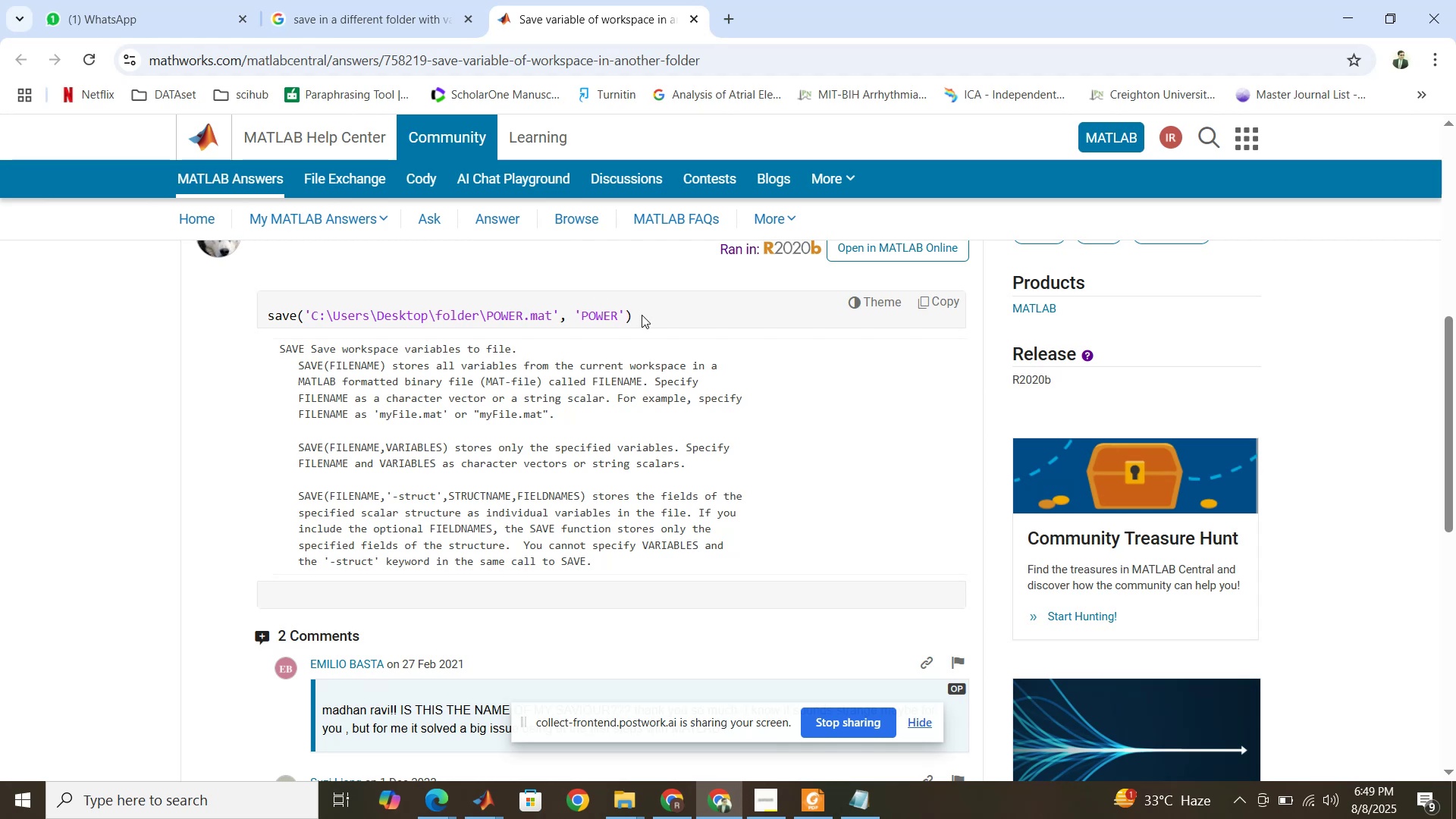 
left_click_drag(start_coordinate=[642, 315], to_coordinate=[268, 308])
 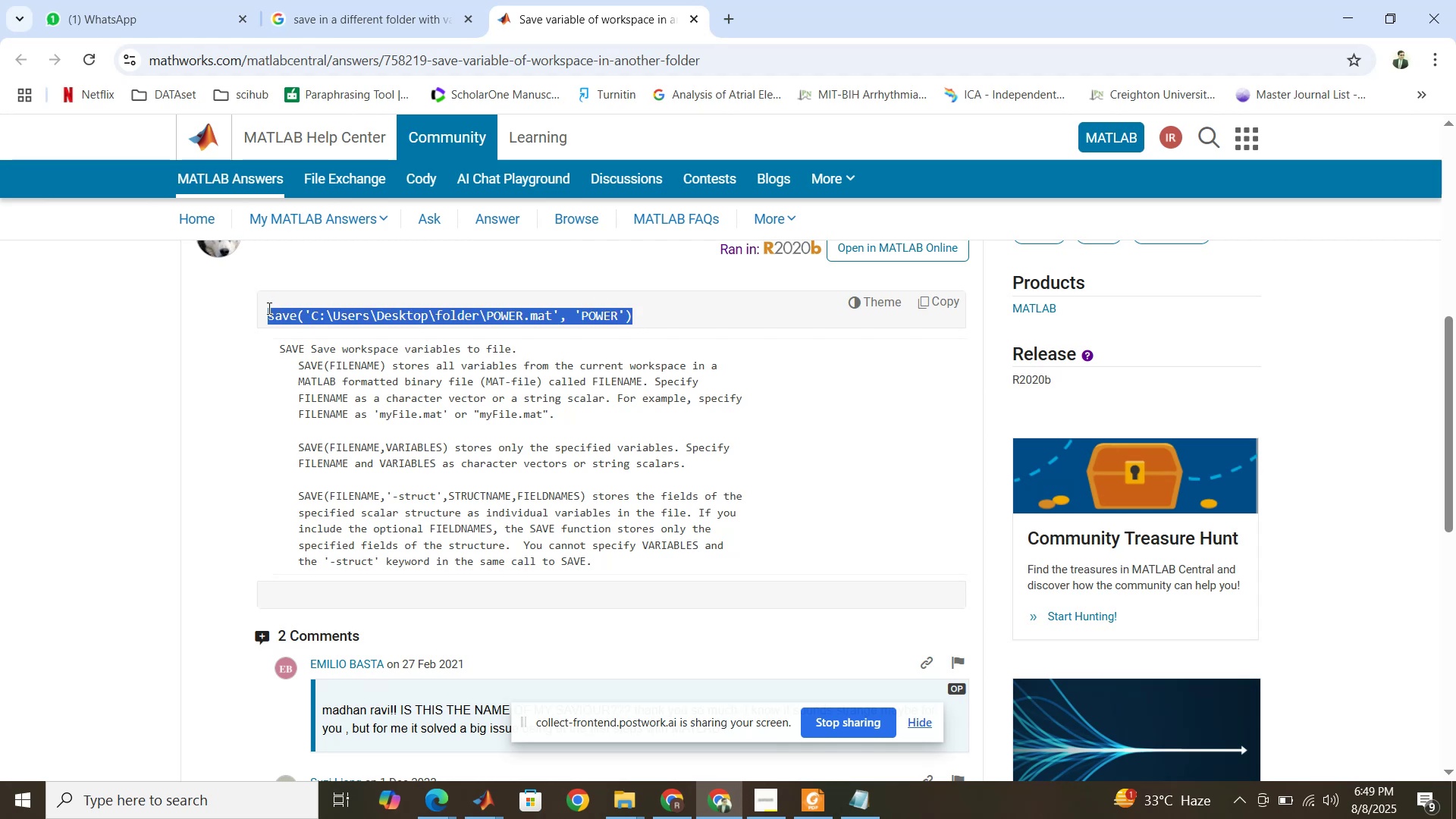 
key(Control+C)
 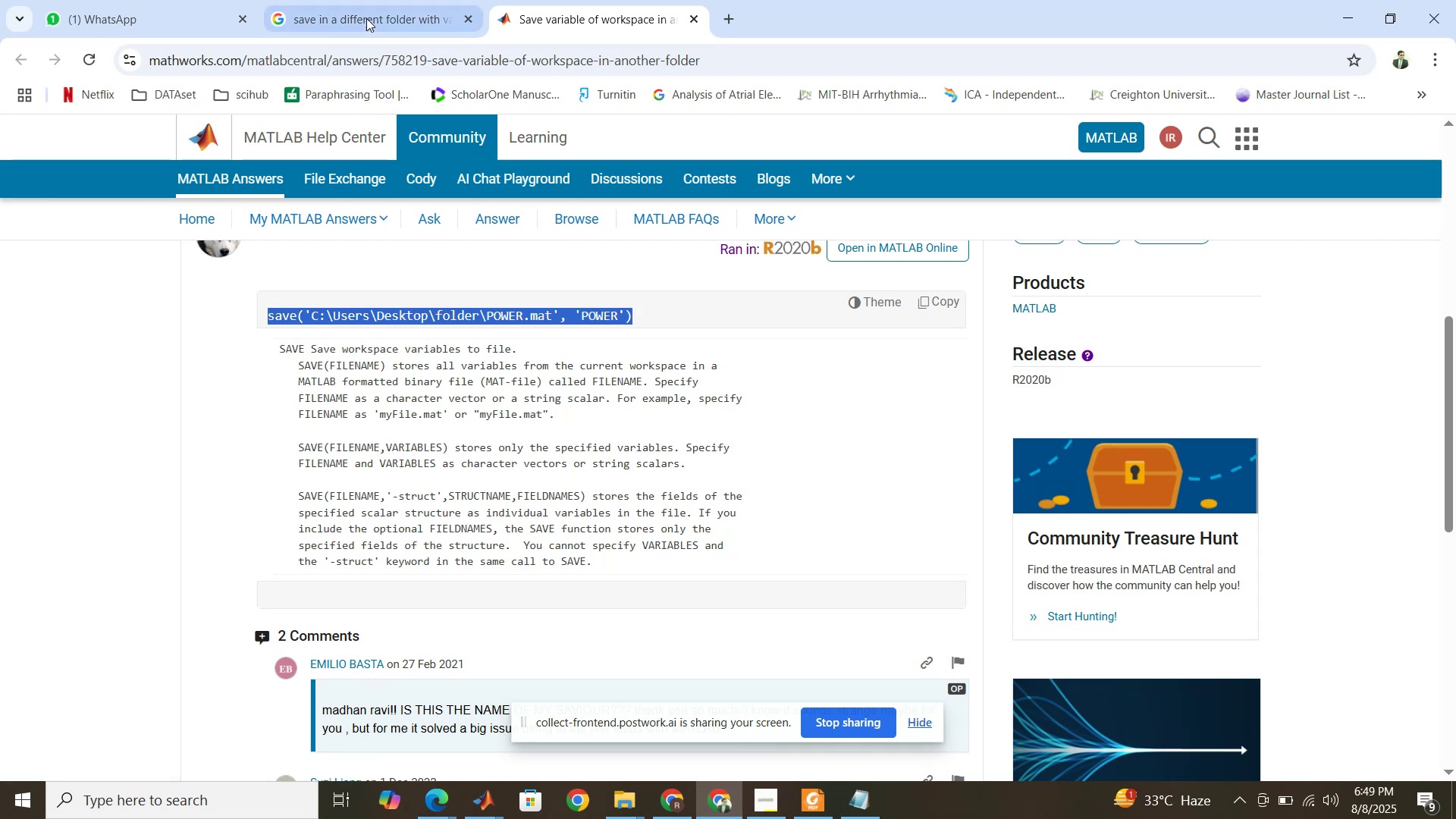 
left_click([366, 17])
 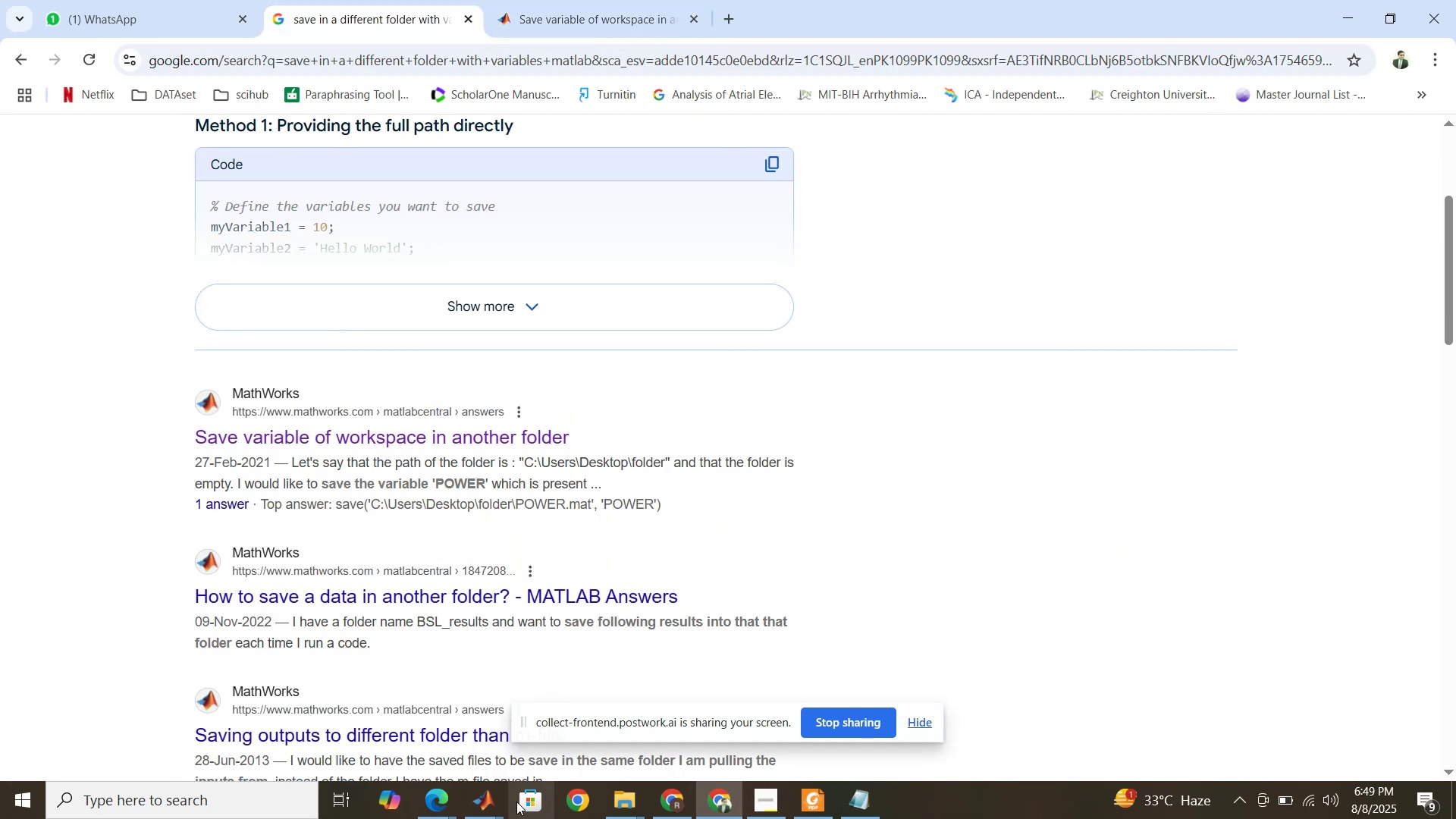 
left_click([487, 807])
 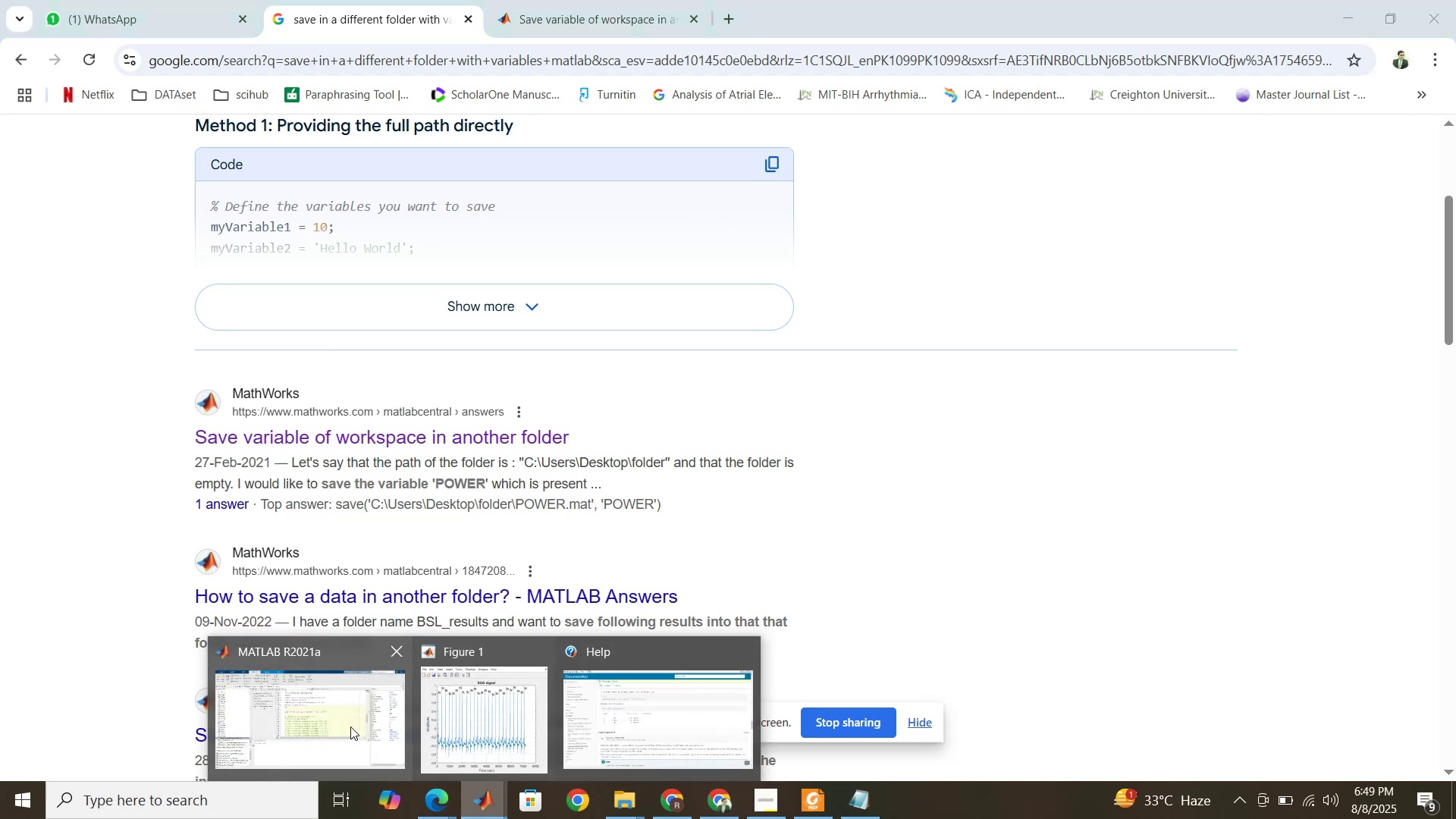 
left_click([350, 726])
 